 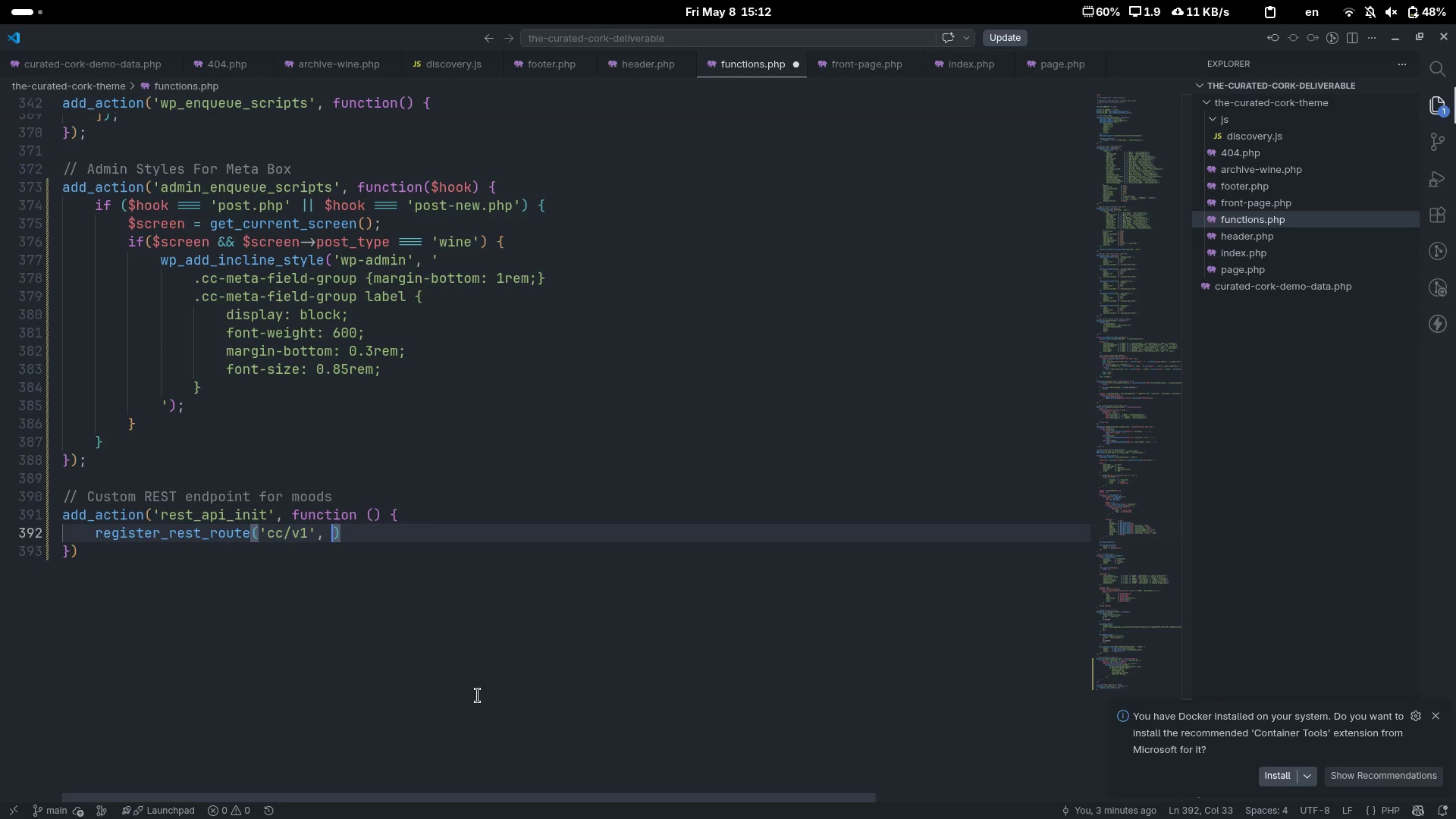 
type(, '/moods)
 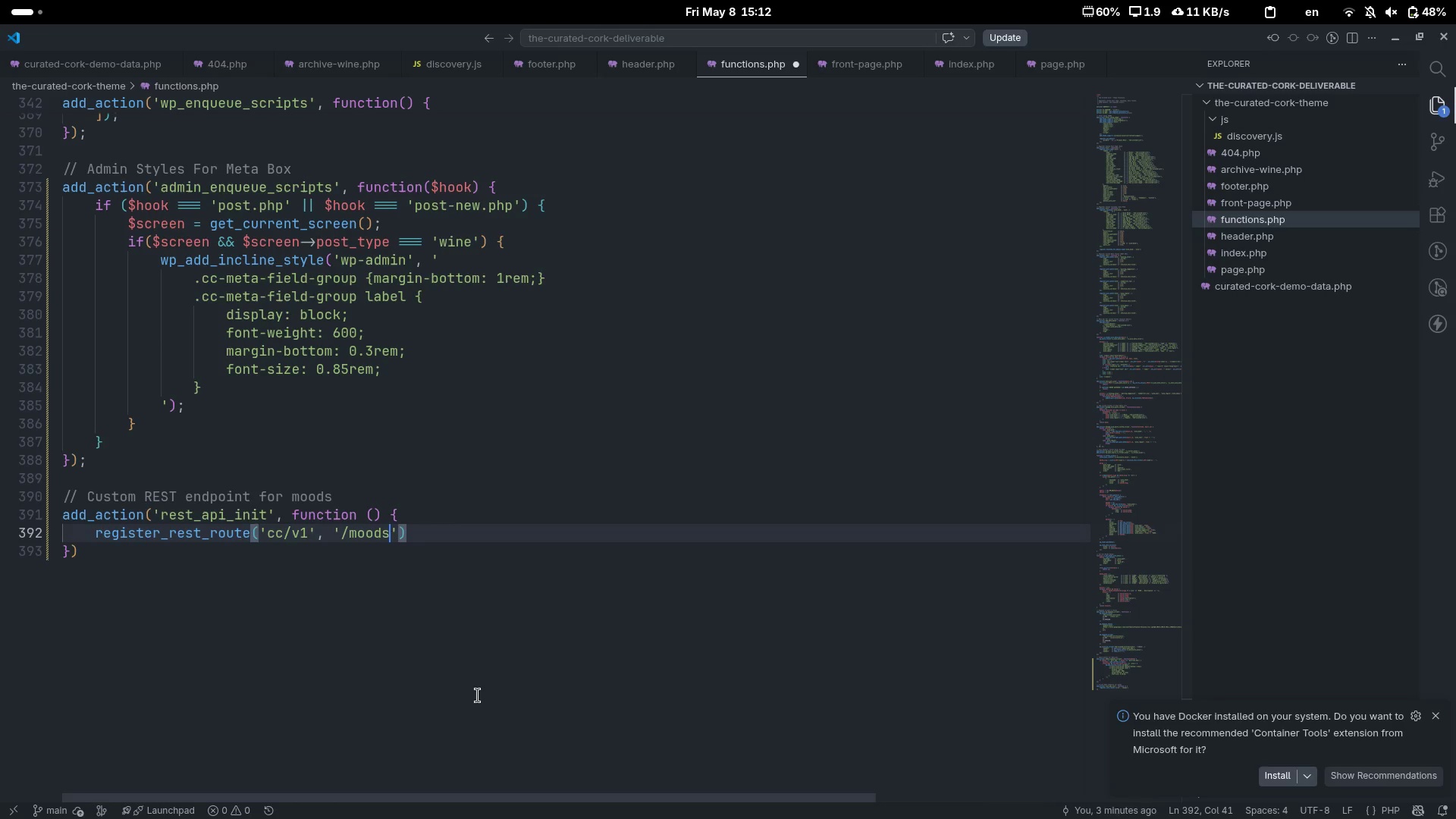 
key(ArrowRight)
 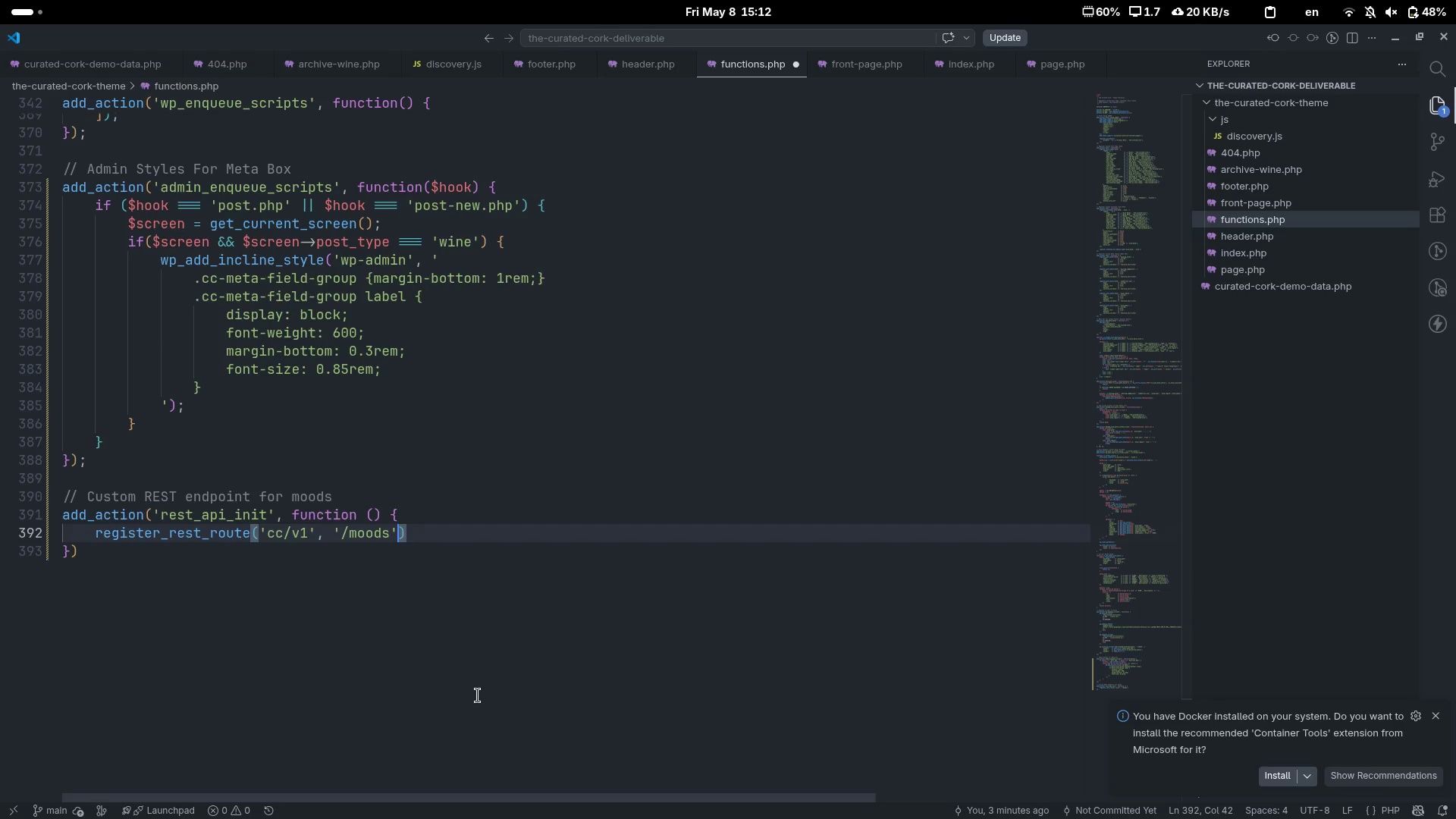 
key(Comma)
 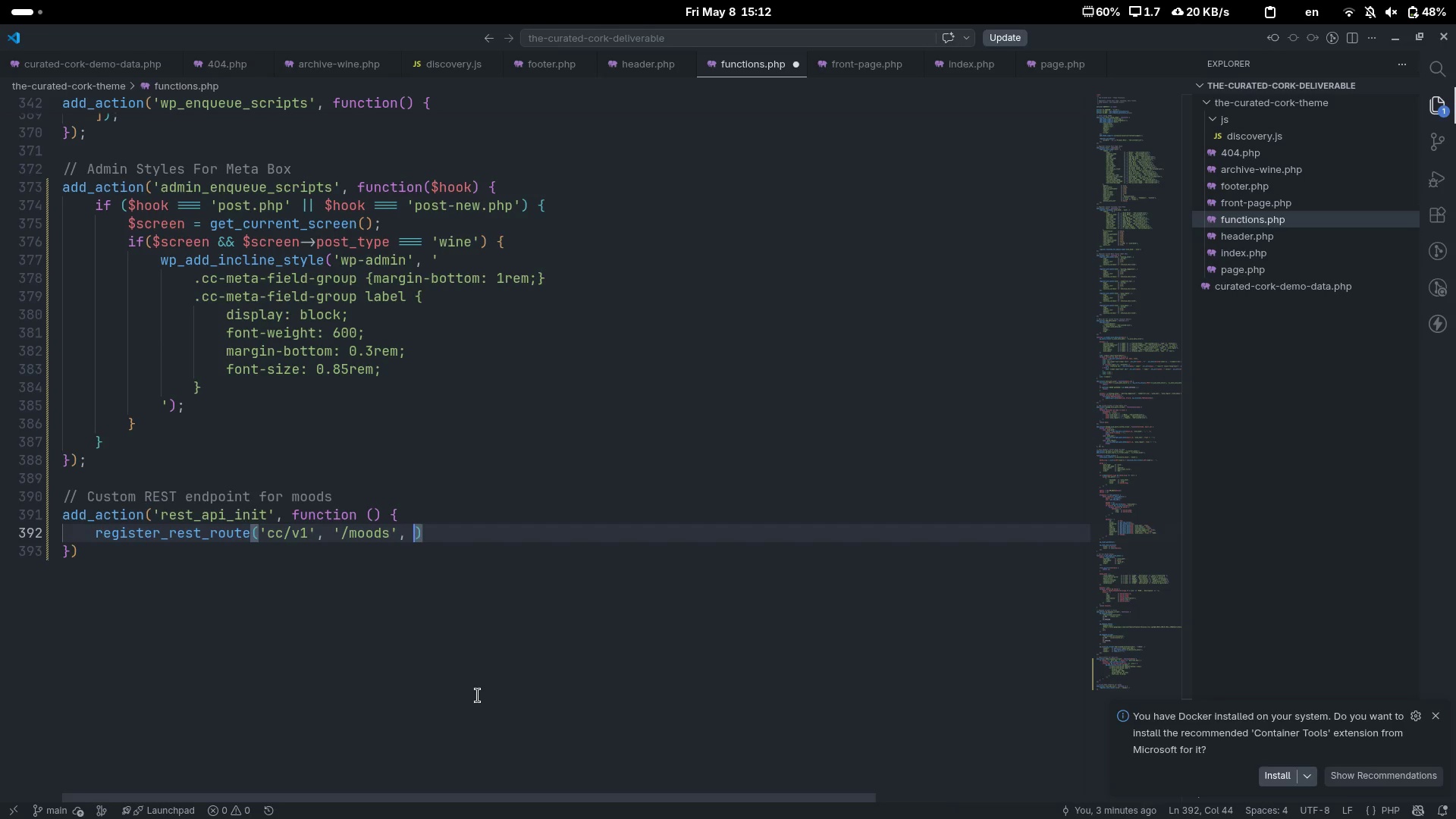 
key(Space)
 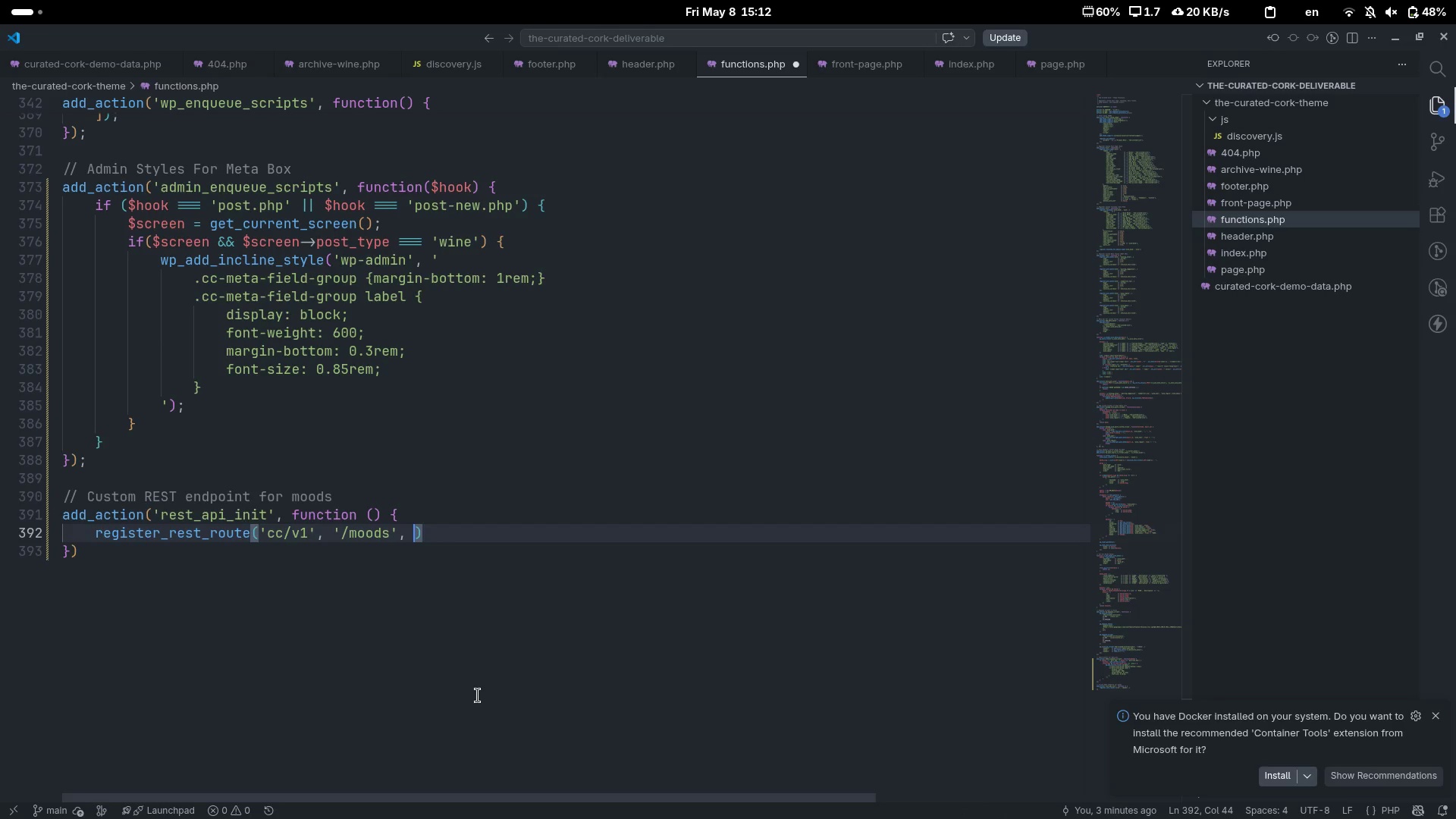 
key(BracketLeft)
 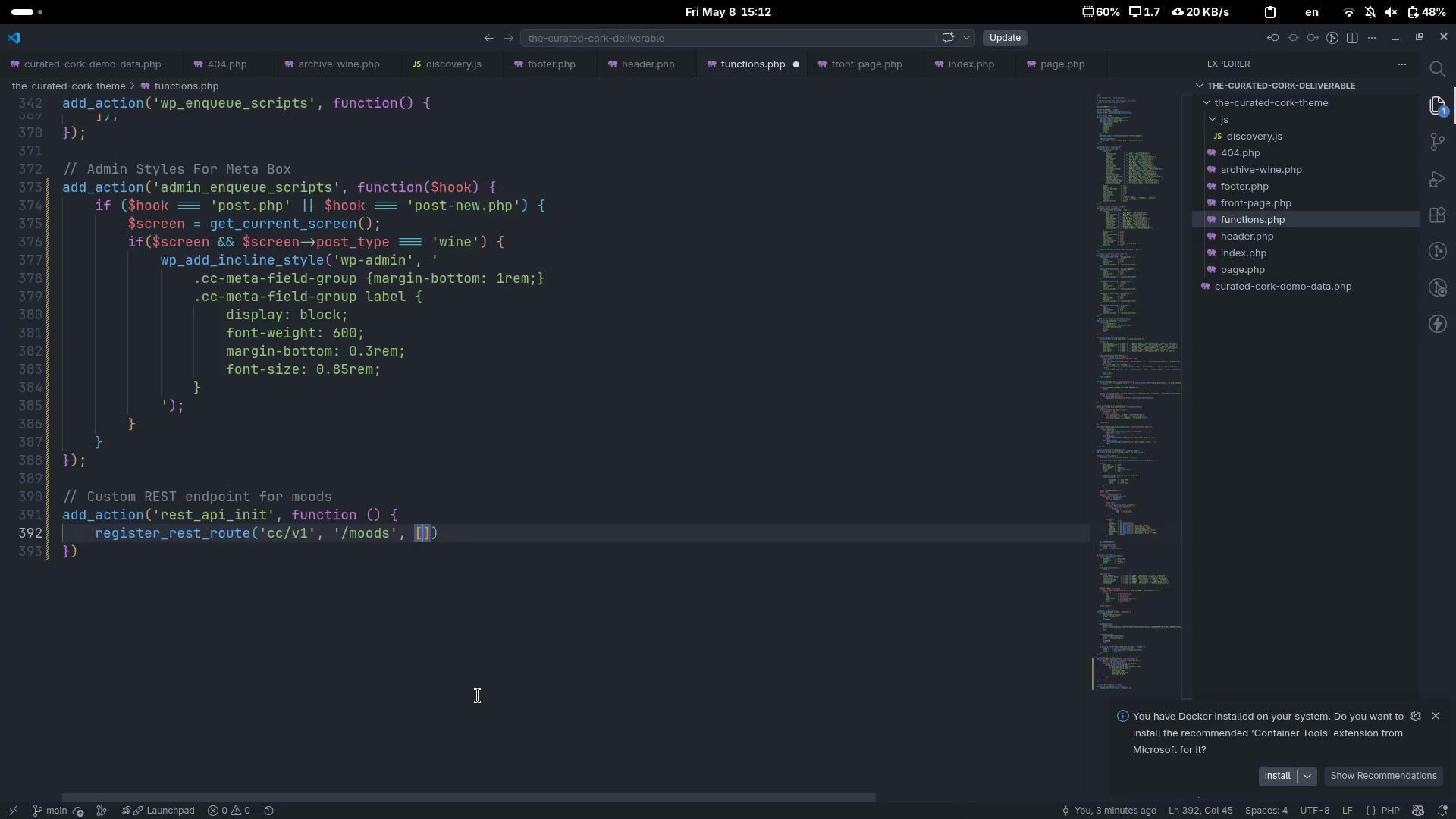 
key(Enter)
 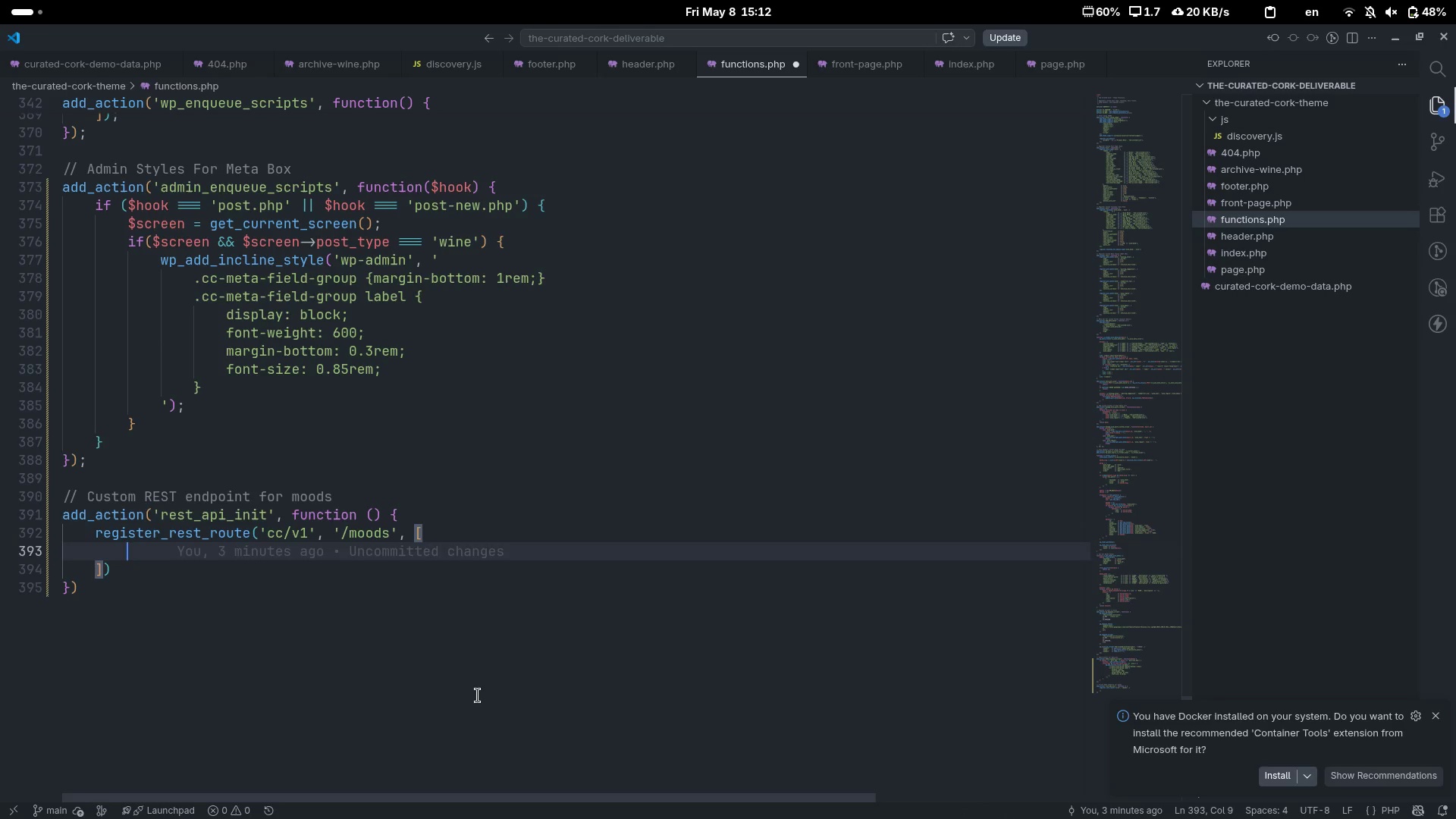 
type('methods)
 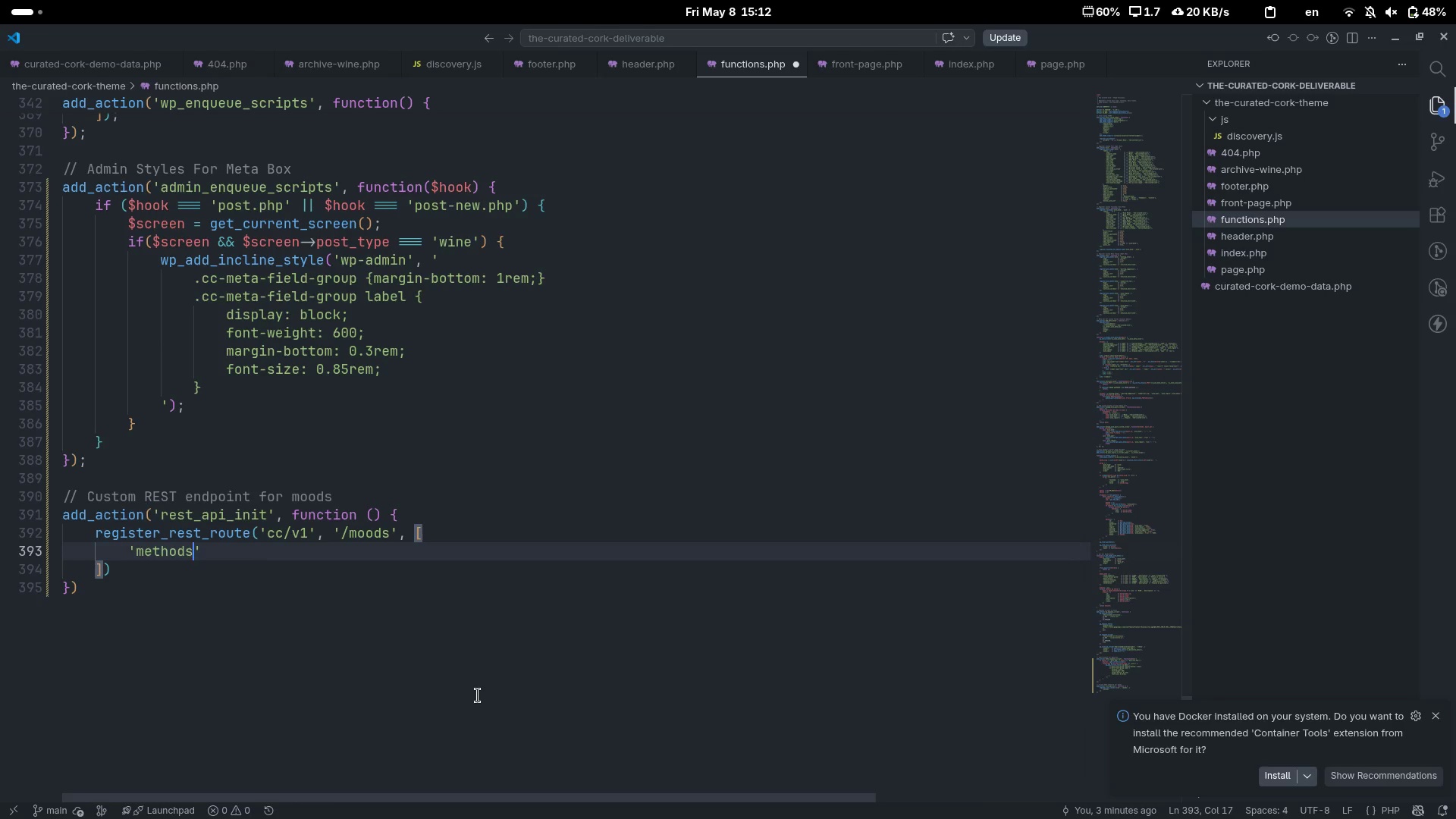 
key(ArrowRight)
 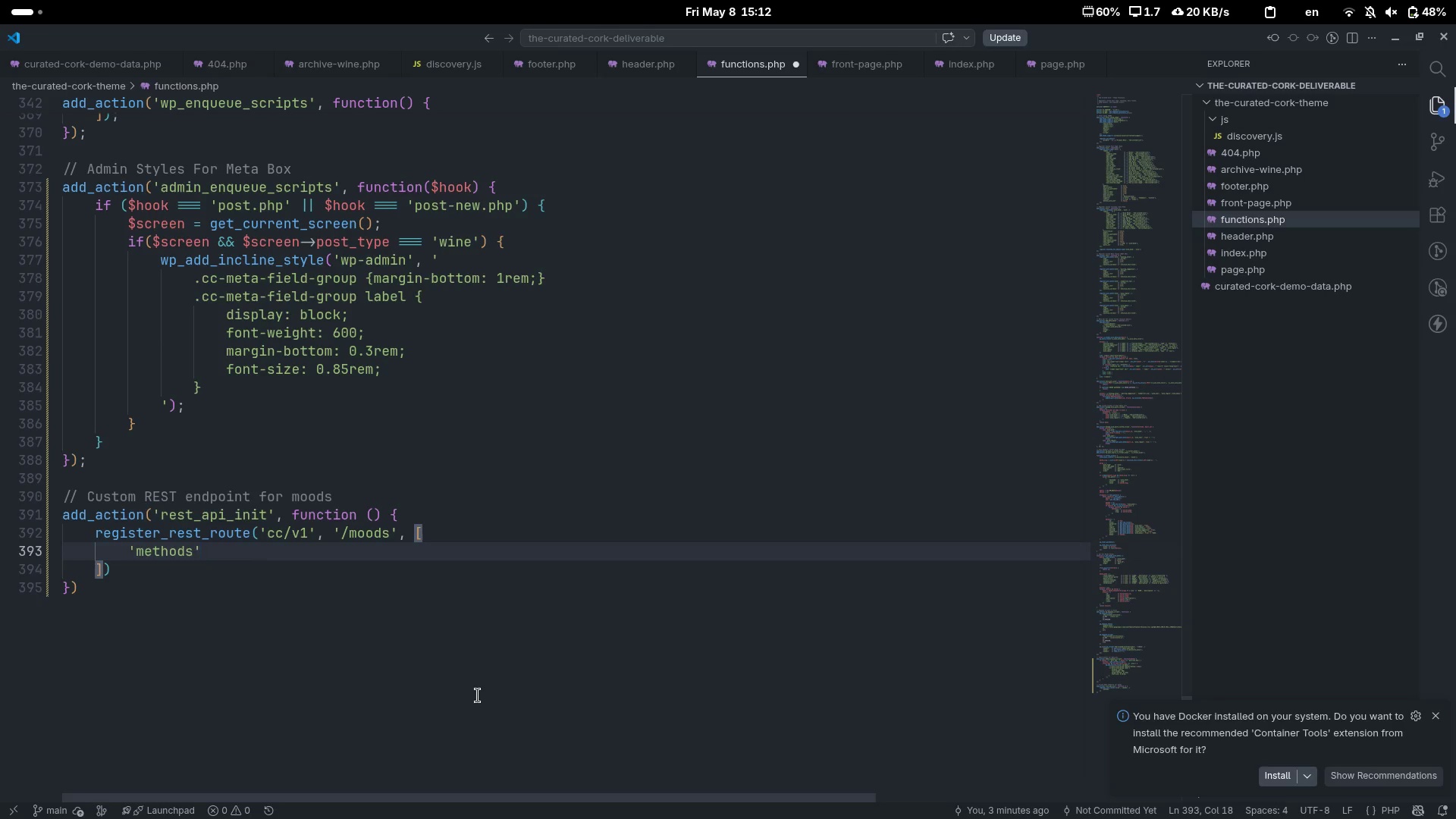 
key(Tab)
key(Tab)
type(=> 'GET)
 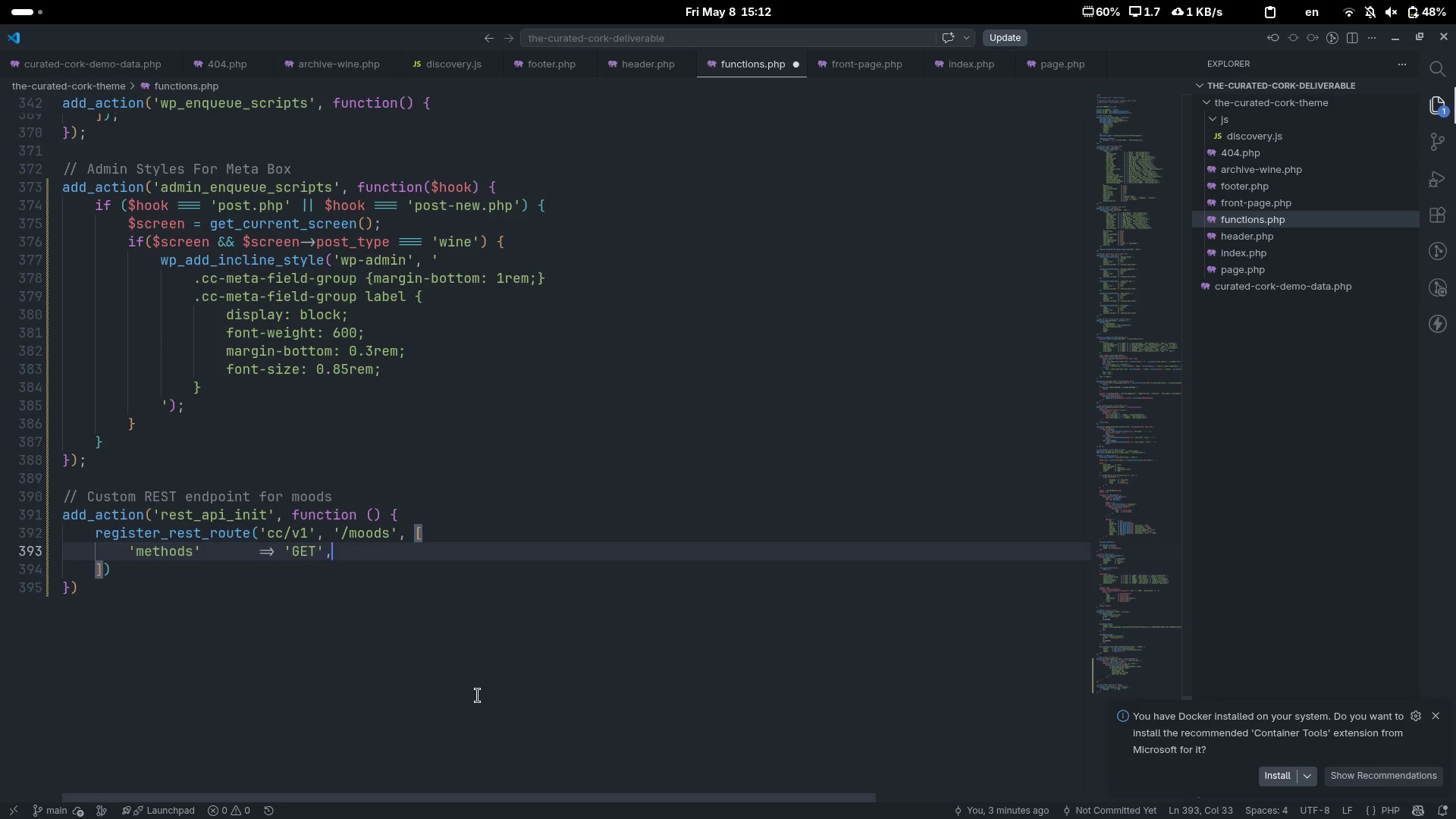 
 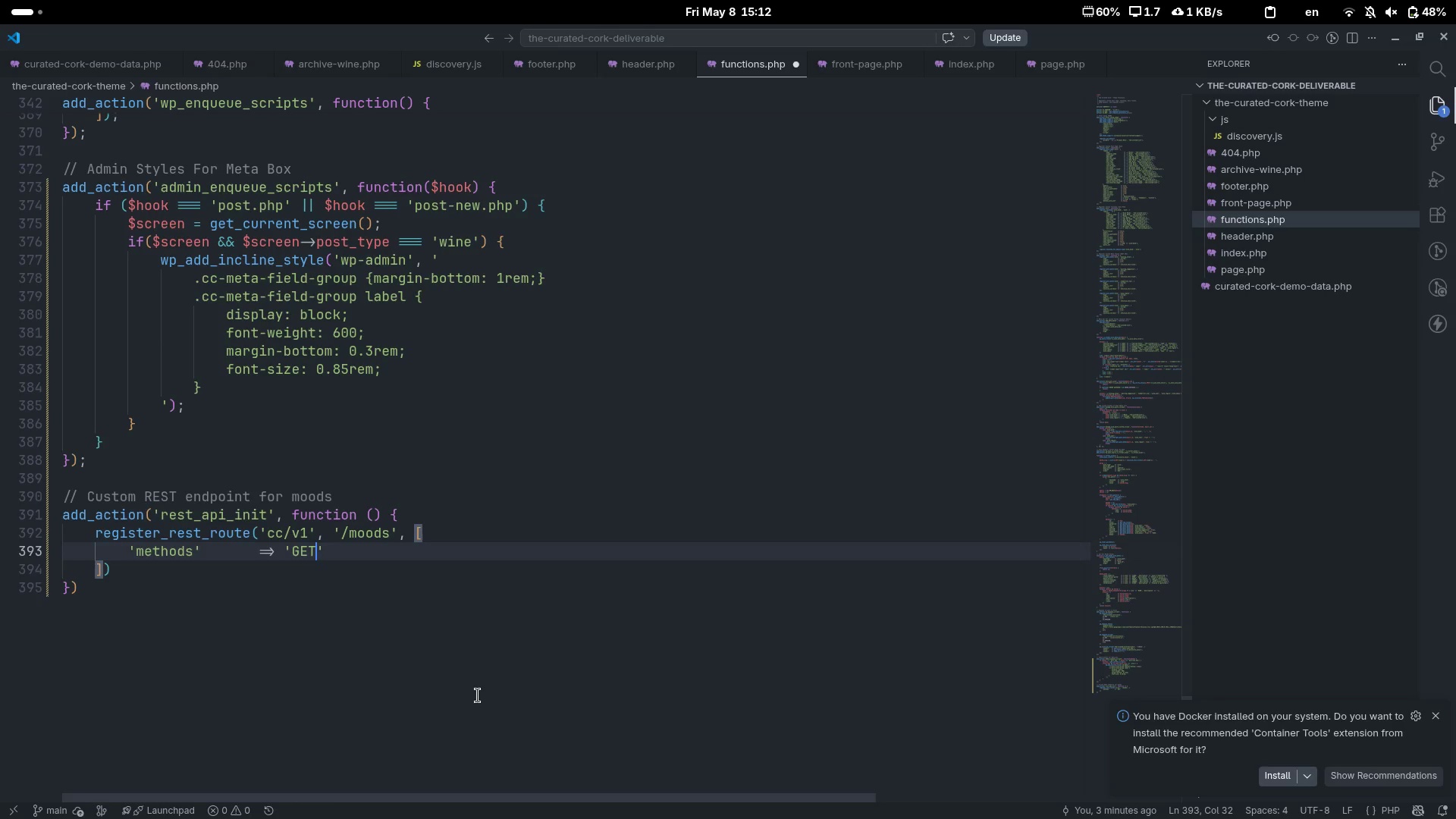 
key(ArrowRight)
 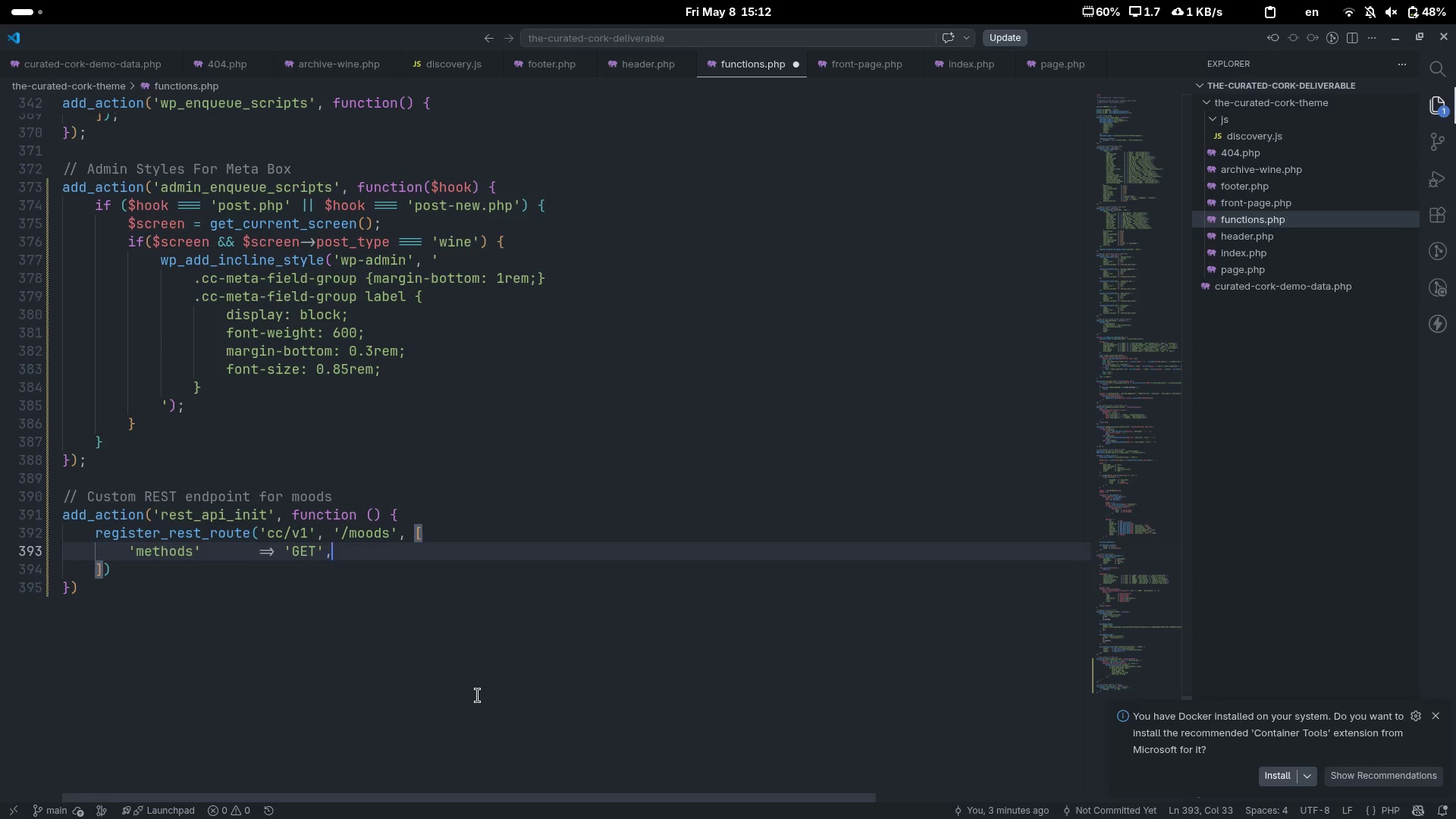 
key(Comma)
 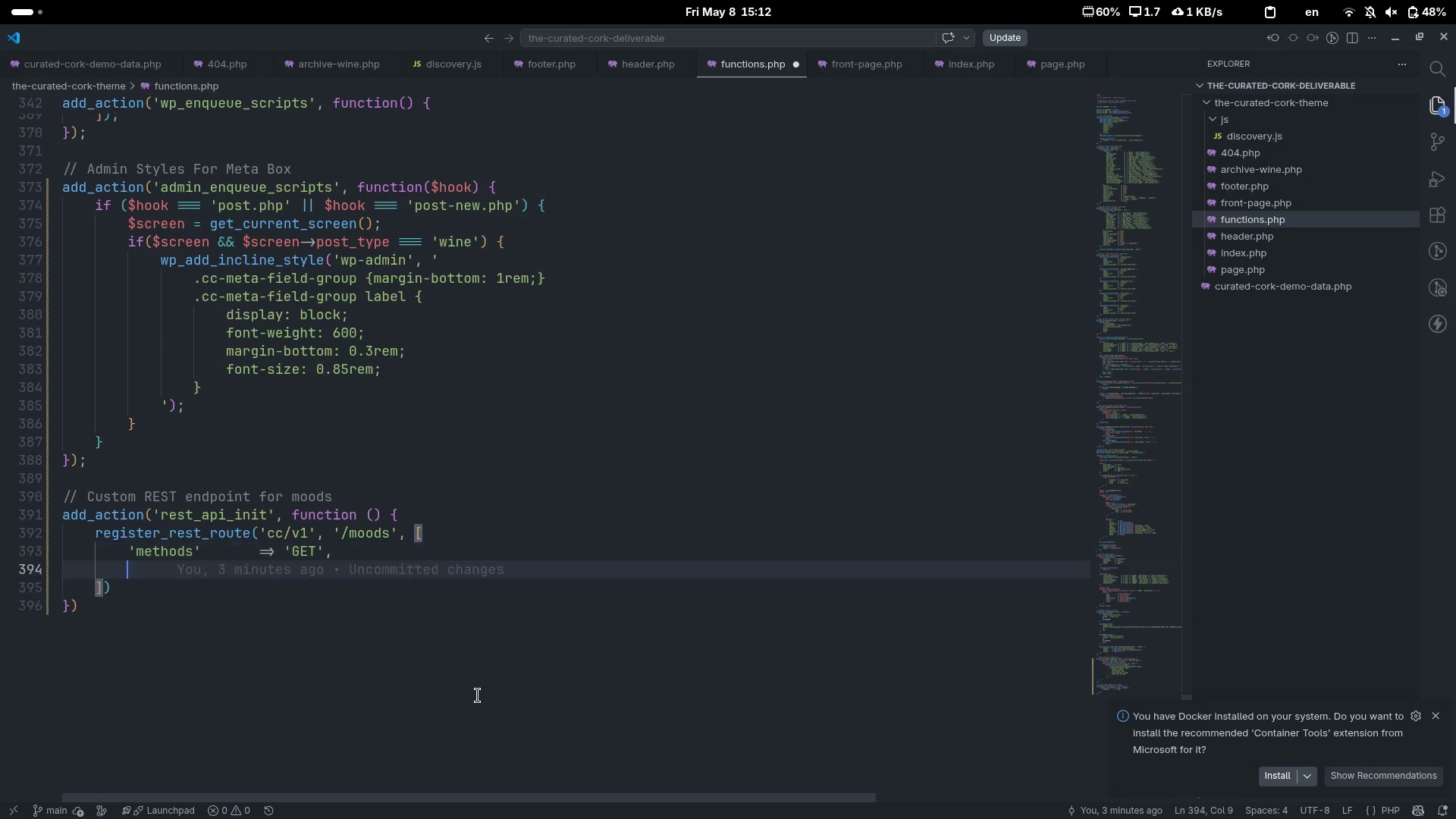 
key(Enter)
 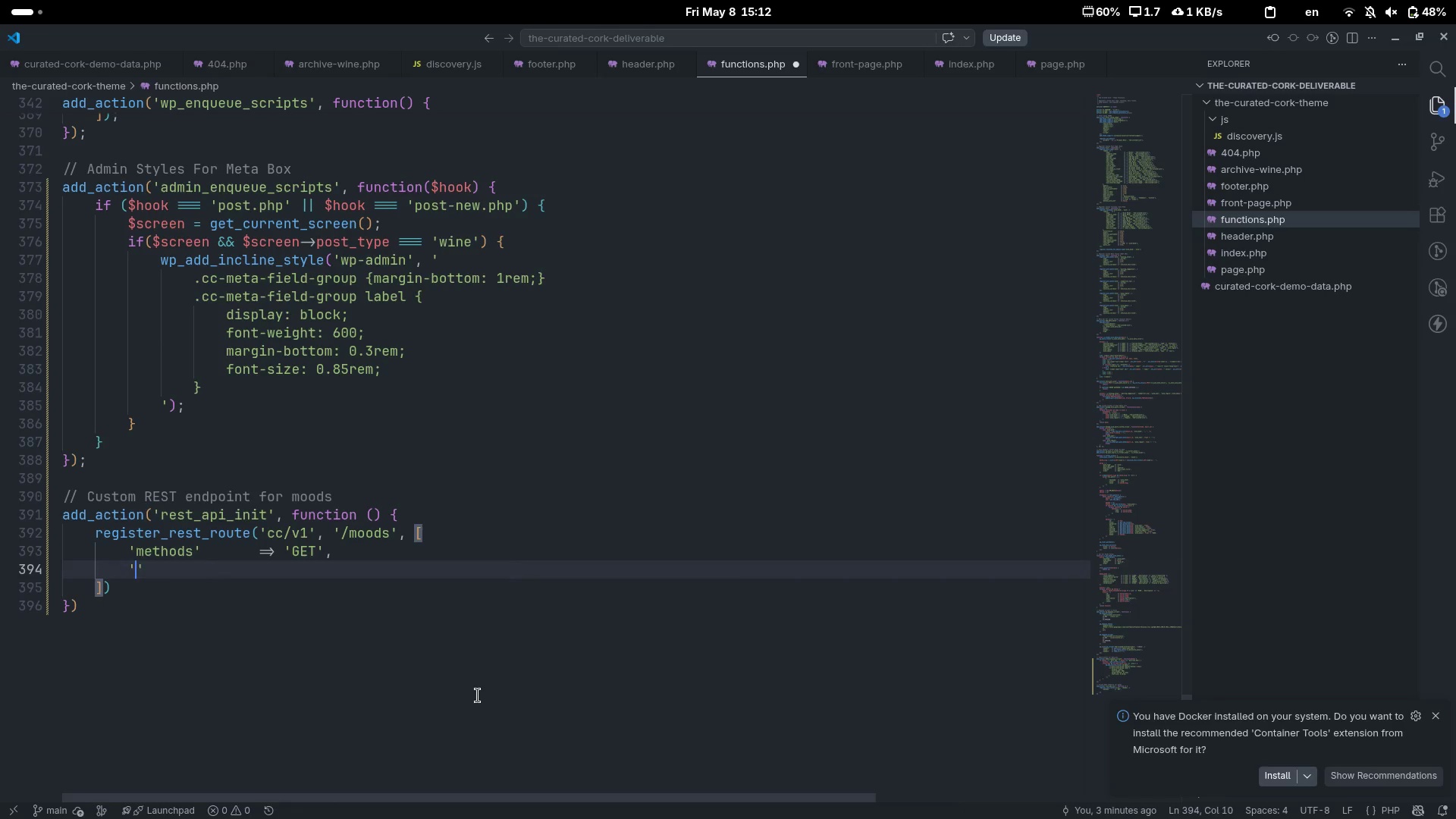 
type('callback)
 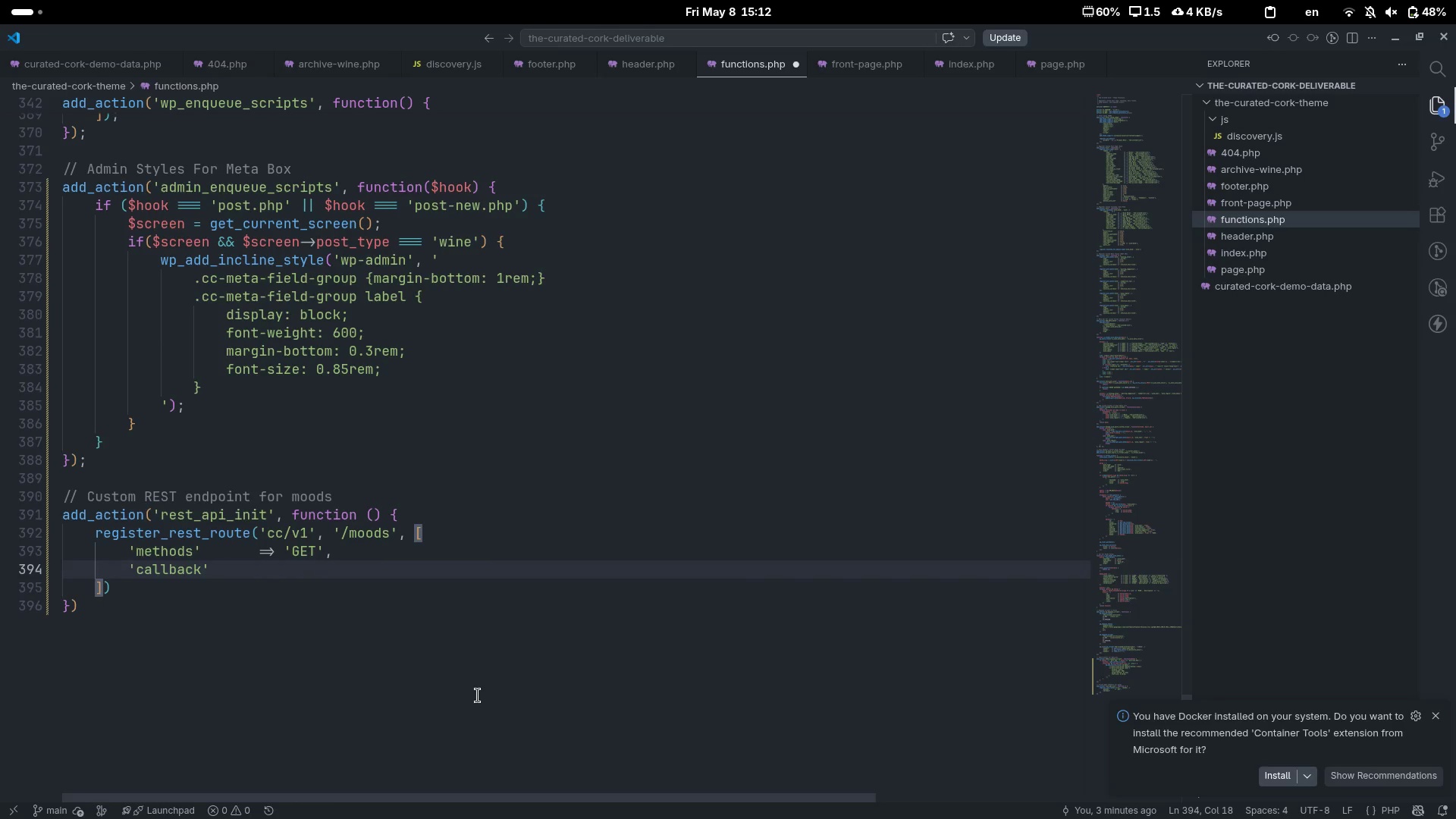 
key(ArrowRight)
 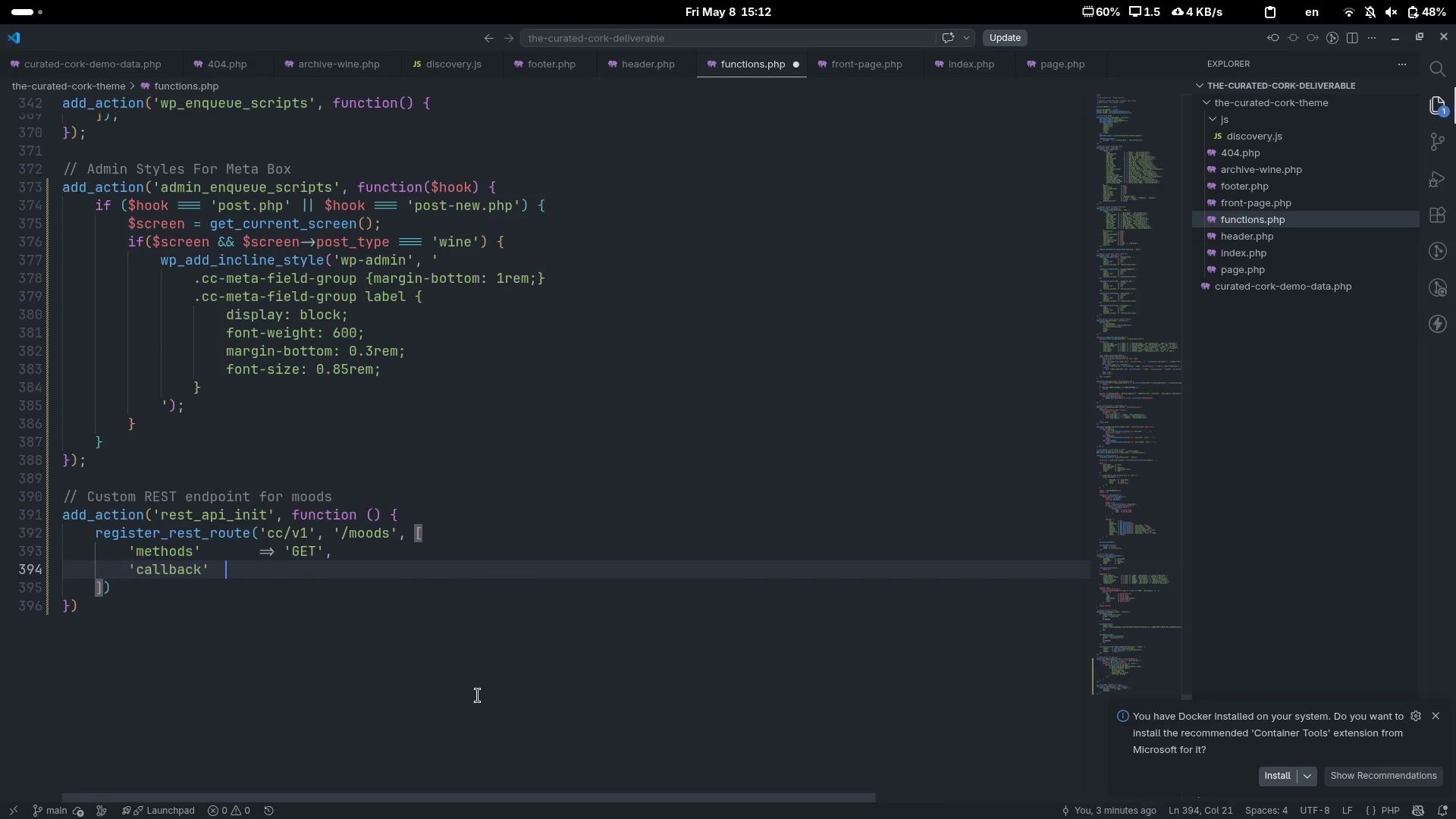 
key(Tab)
key(Tab)
type(=> 'cc_rest_get_moods)
 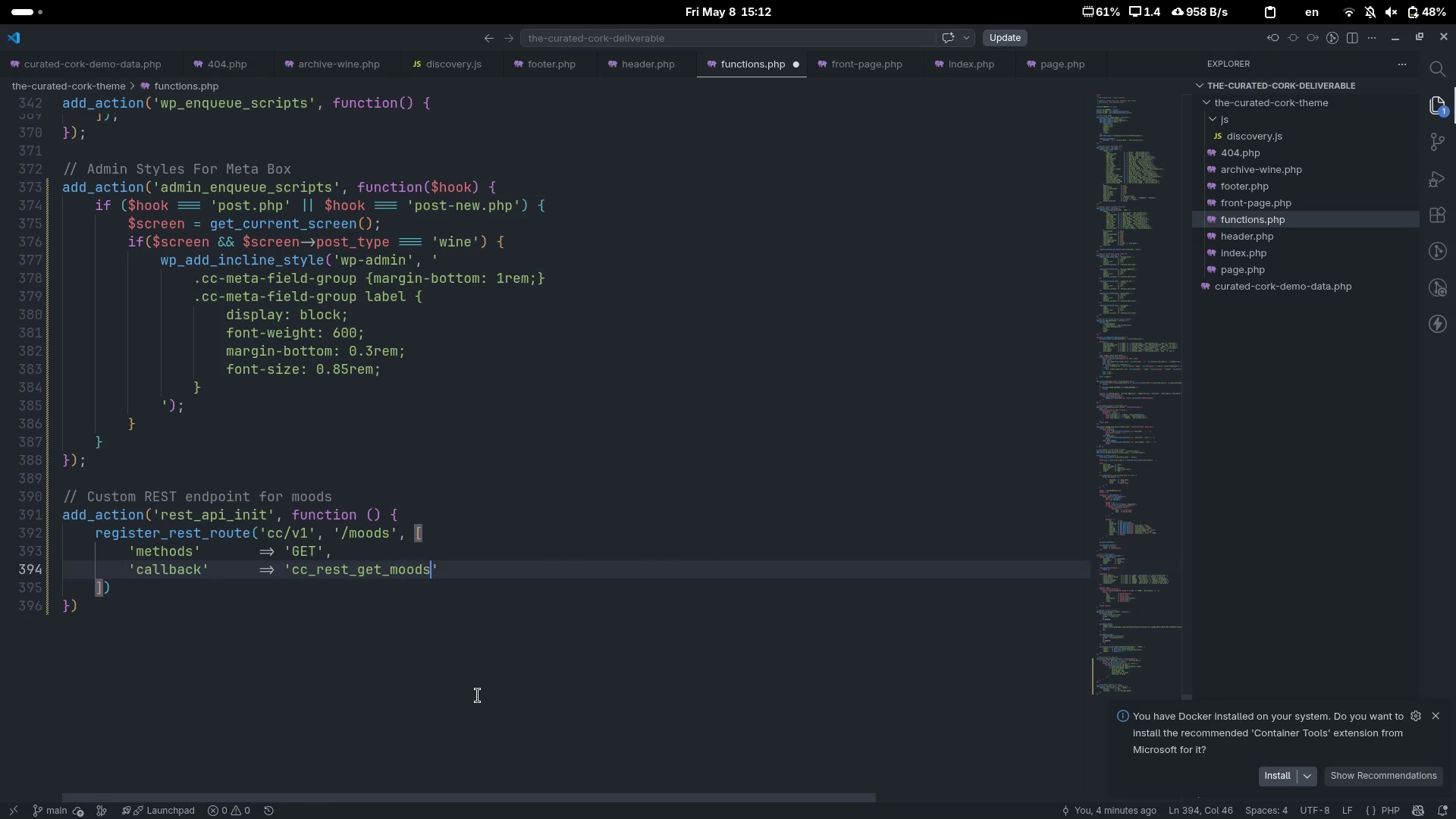 
key(ArrowRight)
 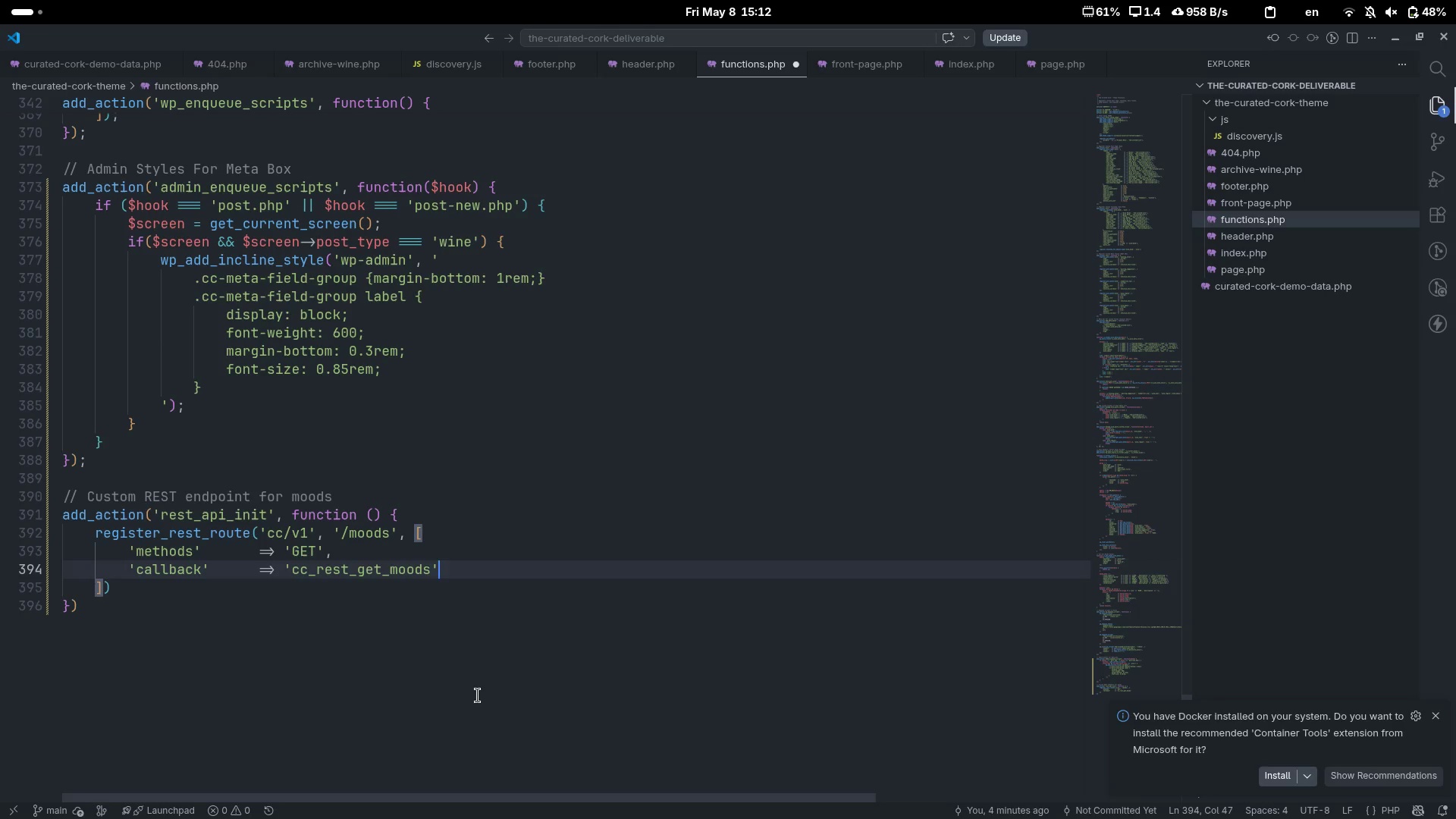 
key(Comma)
 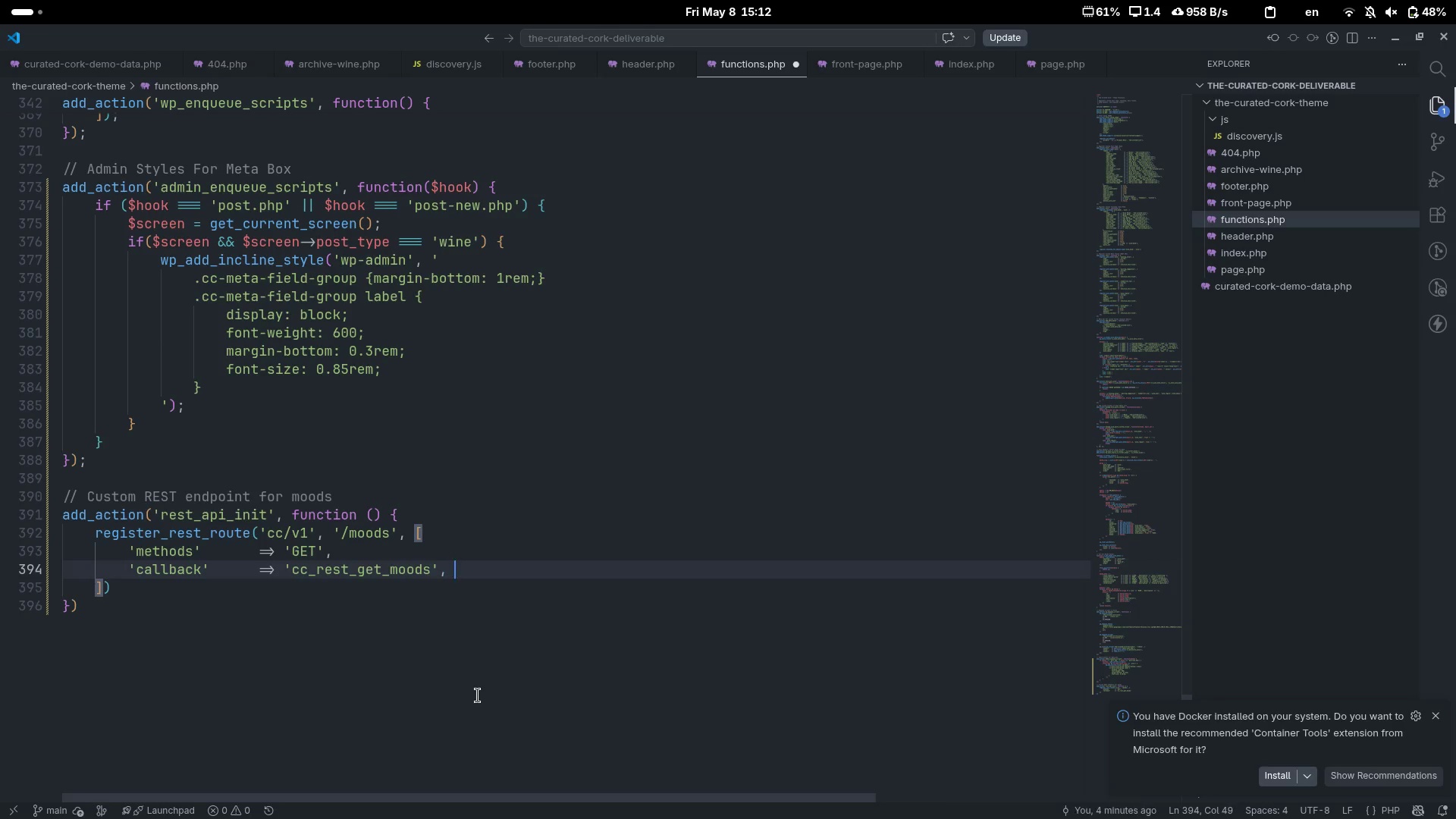 
key(Space)
 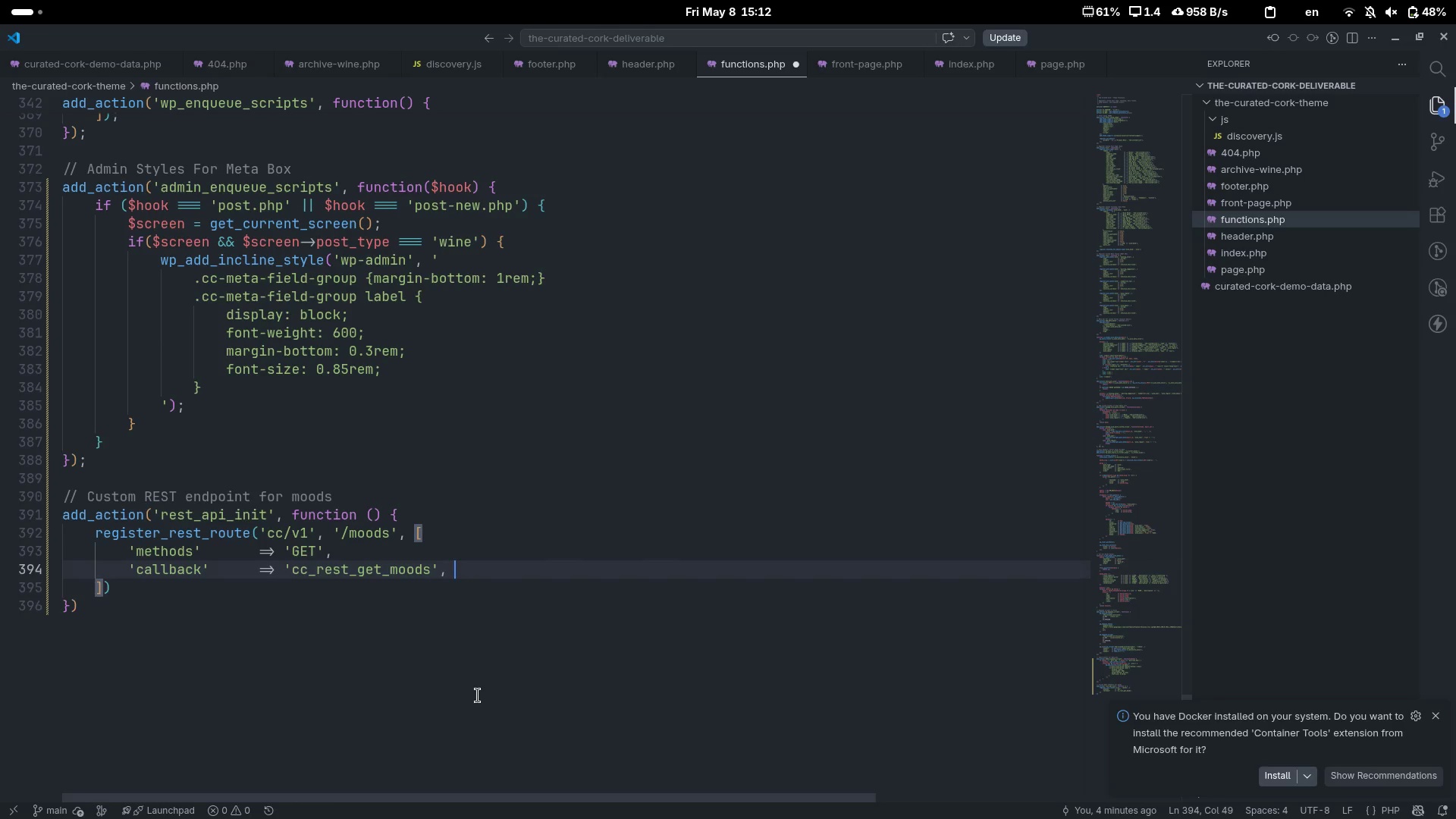 
key(Enter)
 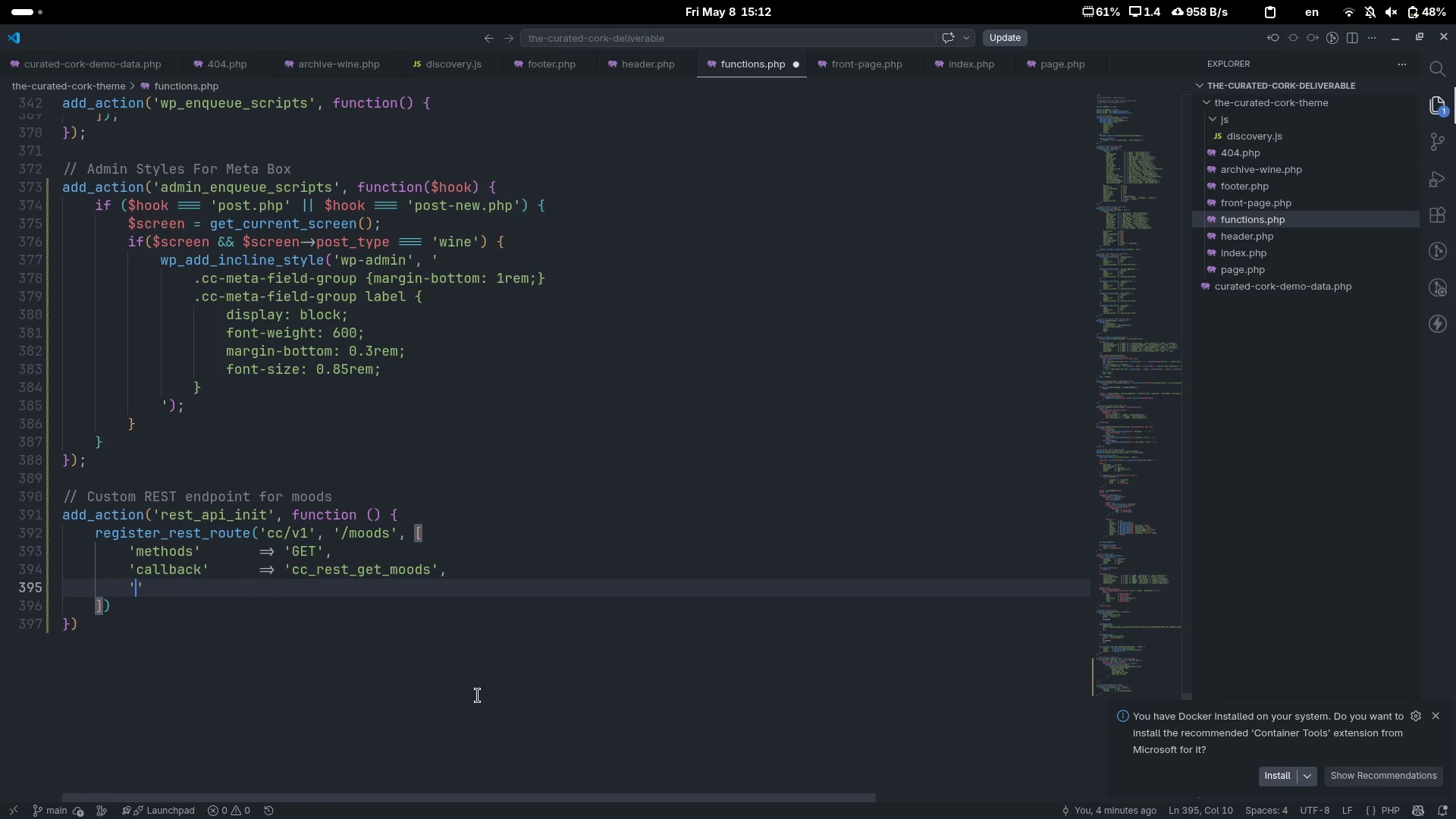 
type('permission_callback)
 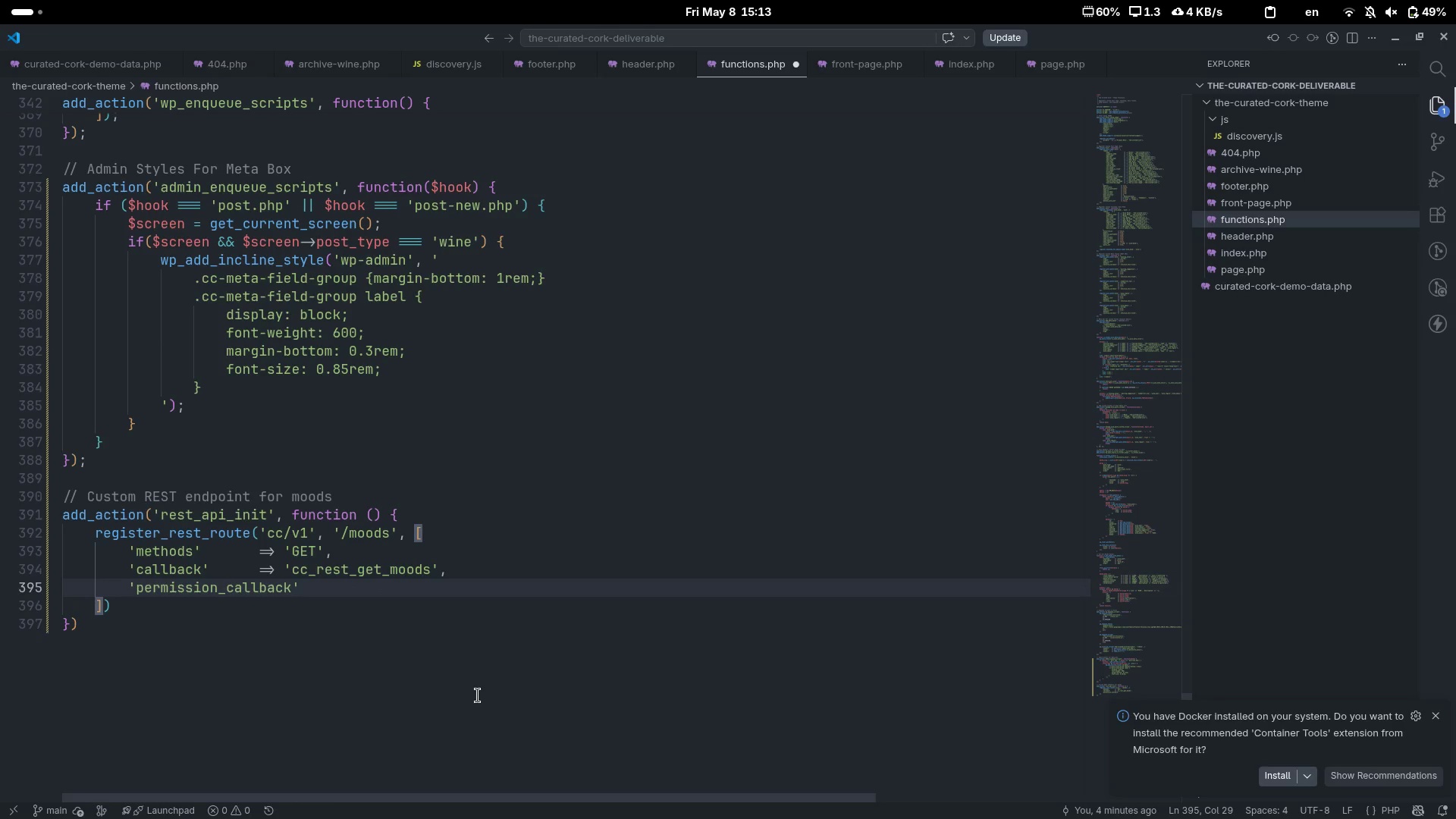 
key(ArrowUp)
 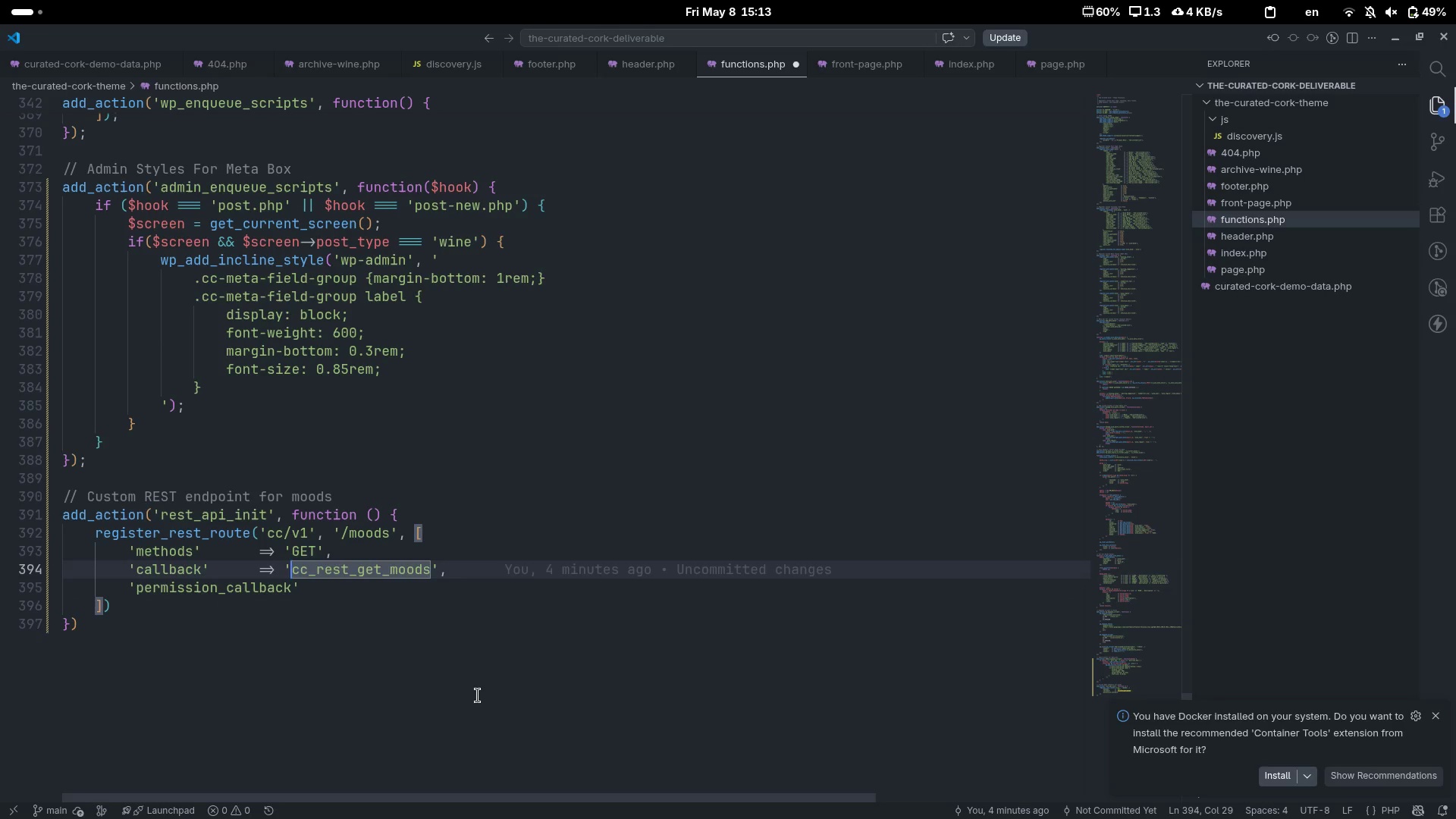 
key(Control+ArrowLeft)
 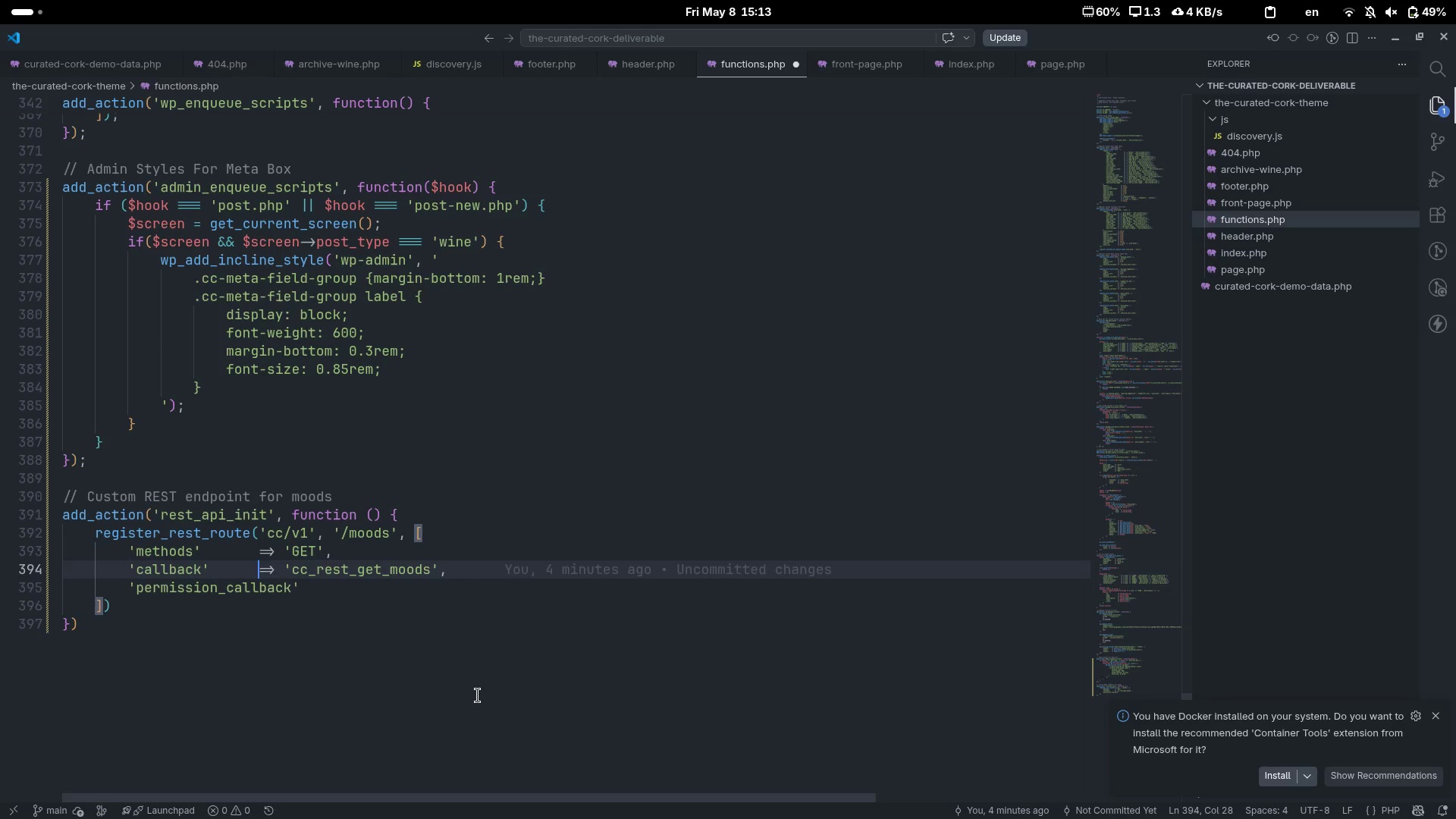 
key(Control+ArrowLeft)
 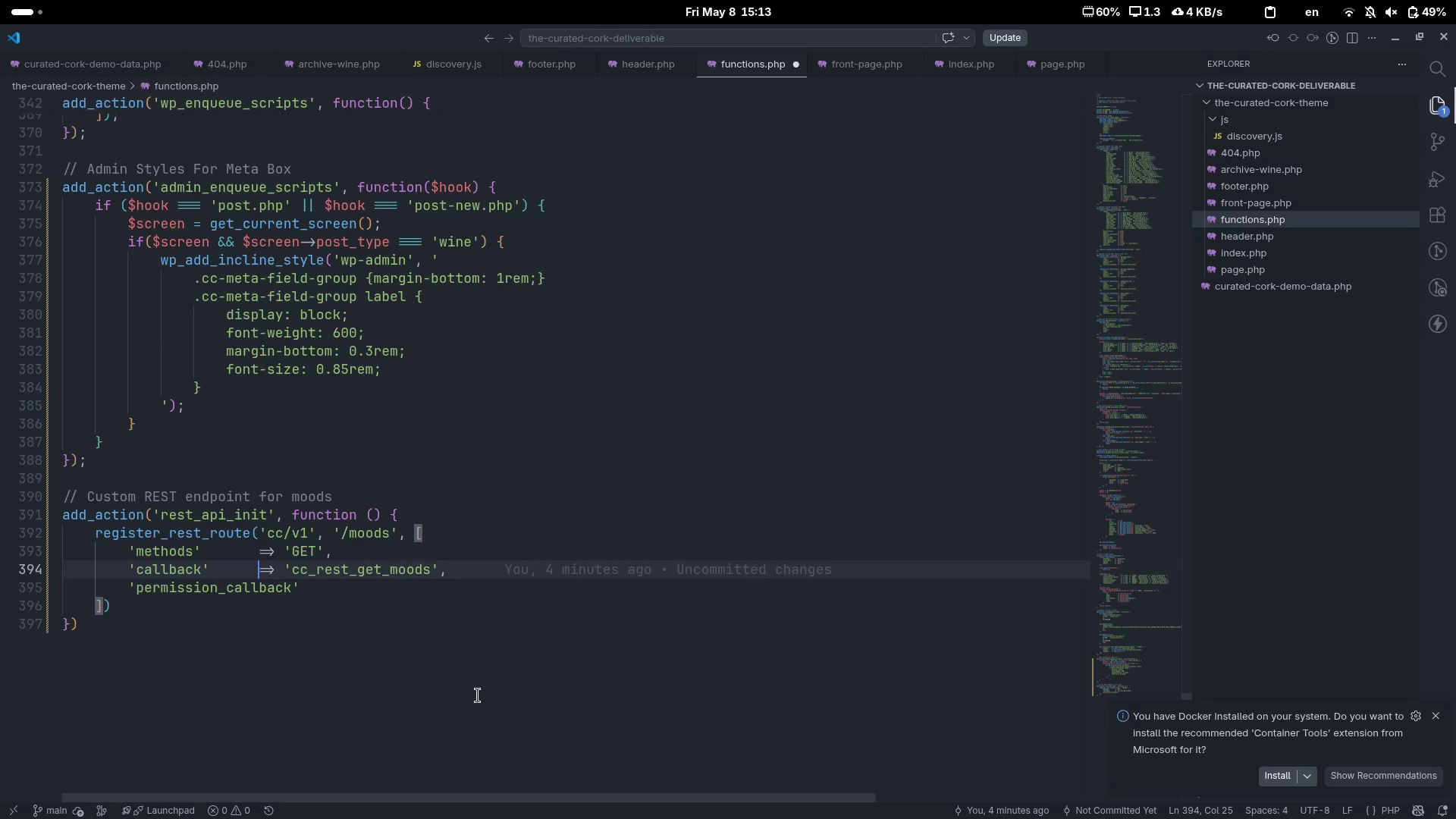 
key(Tab)
 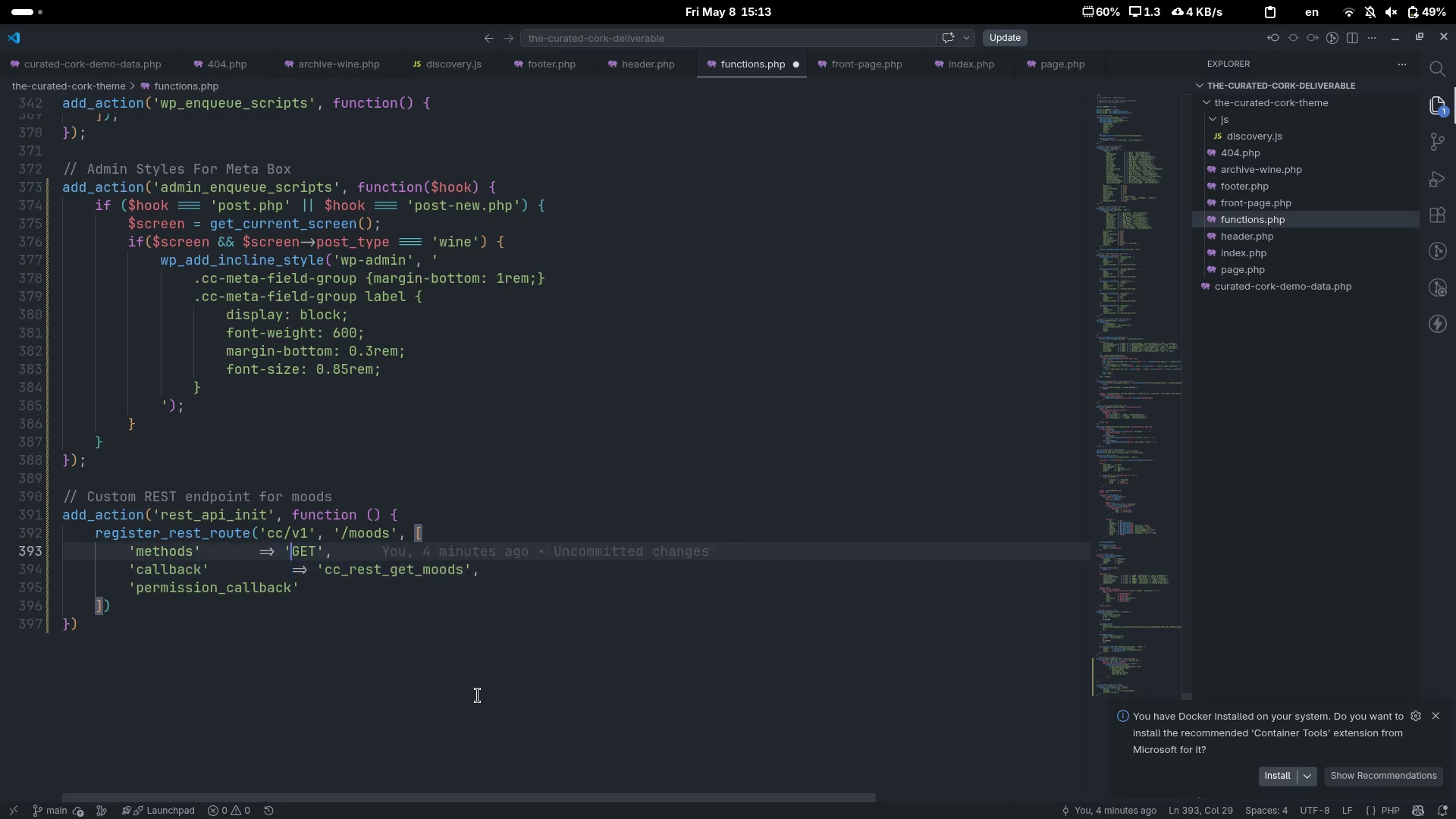 
key(ArrowUp)
 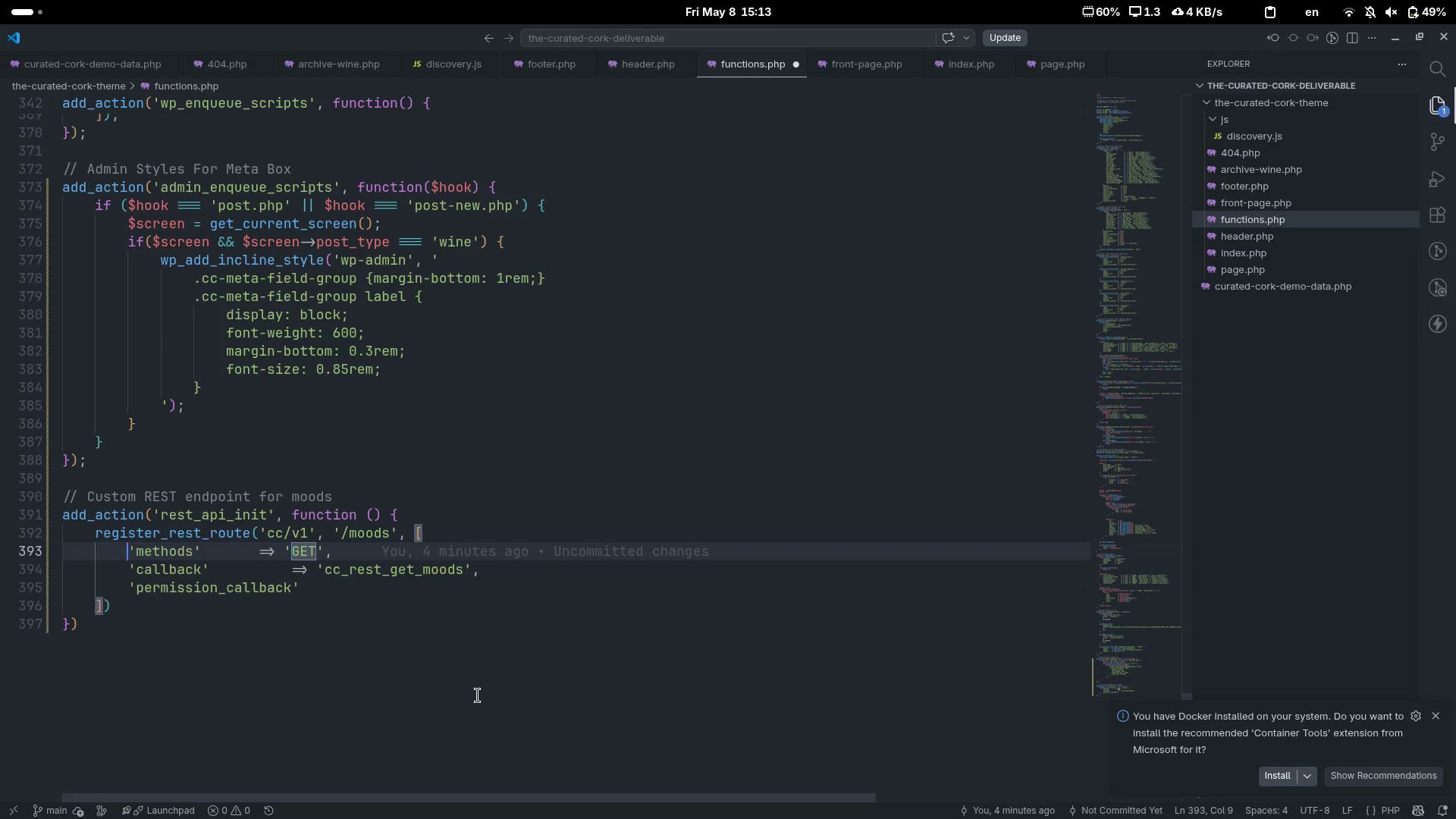 
key(Home)
 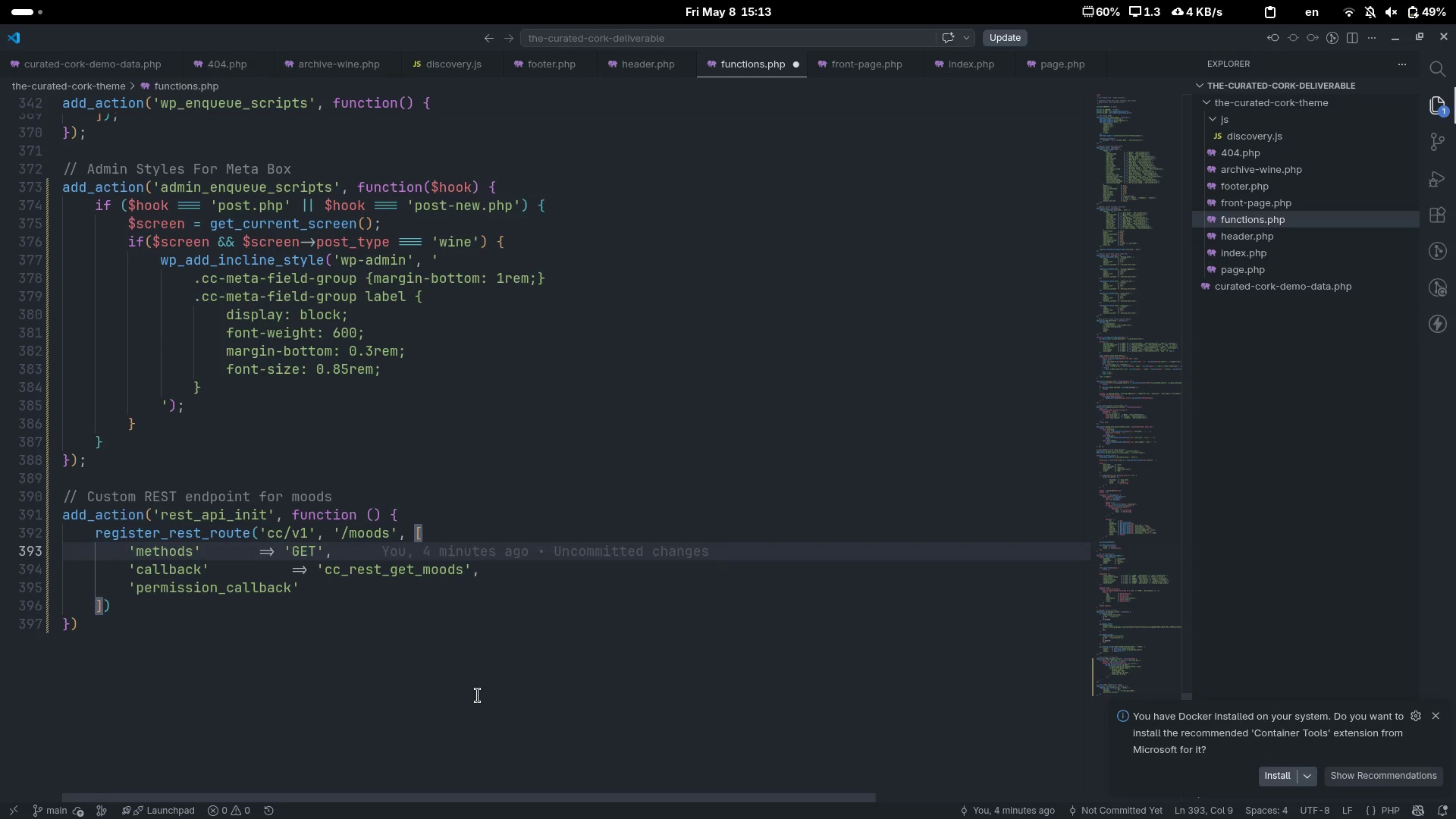 
key(Control+ArrowRight)
 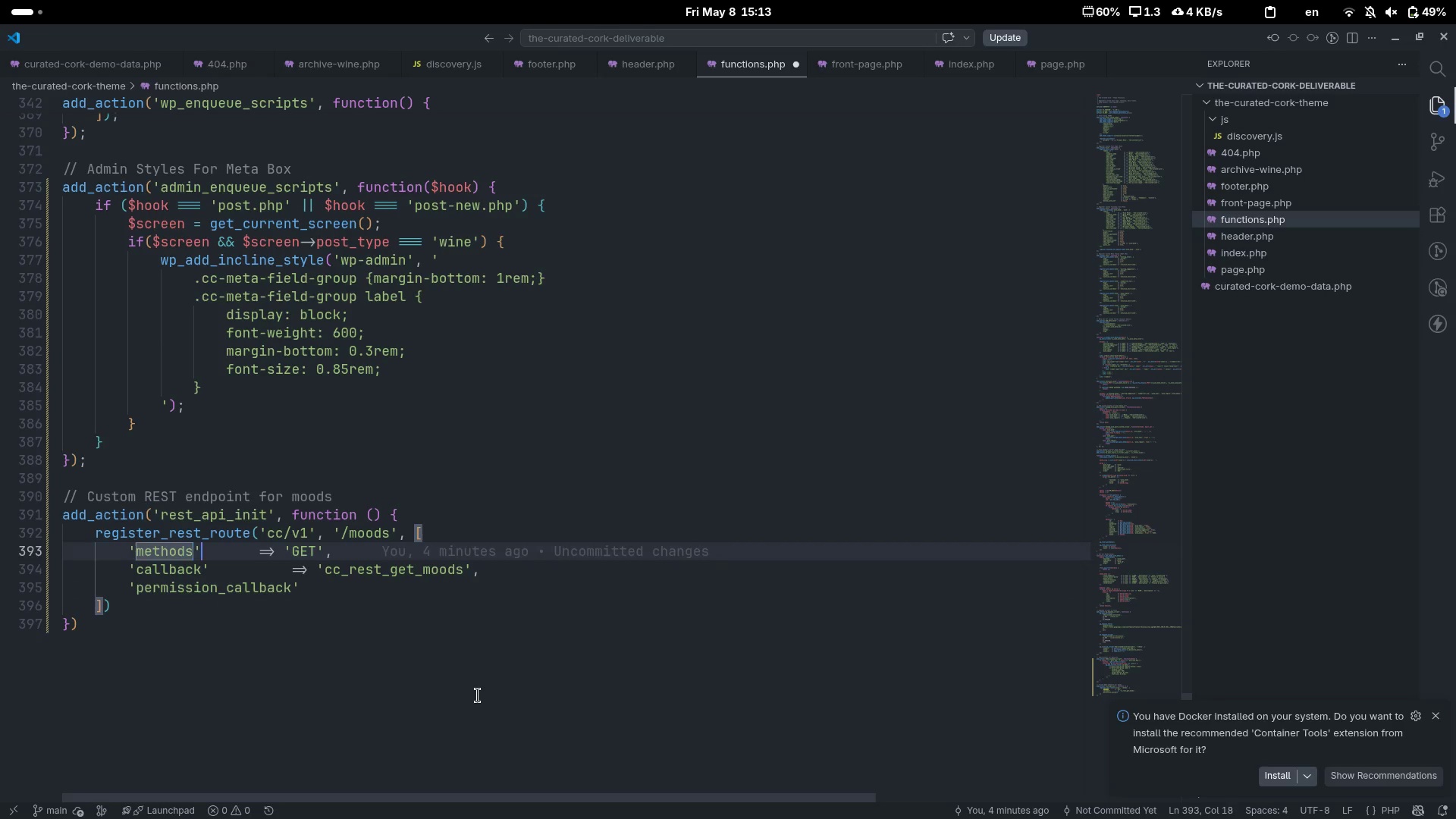 
key(Control+ArrowRight)
 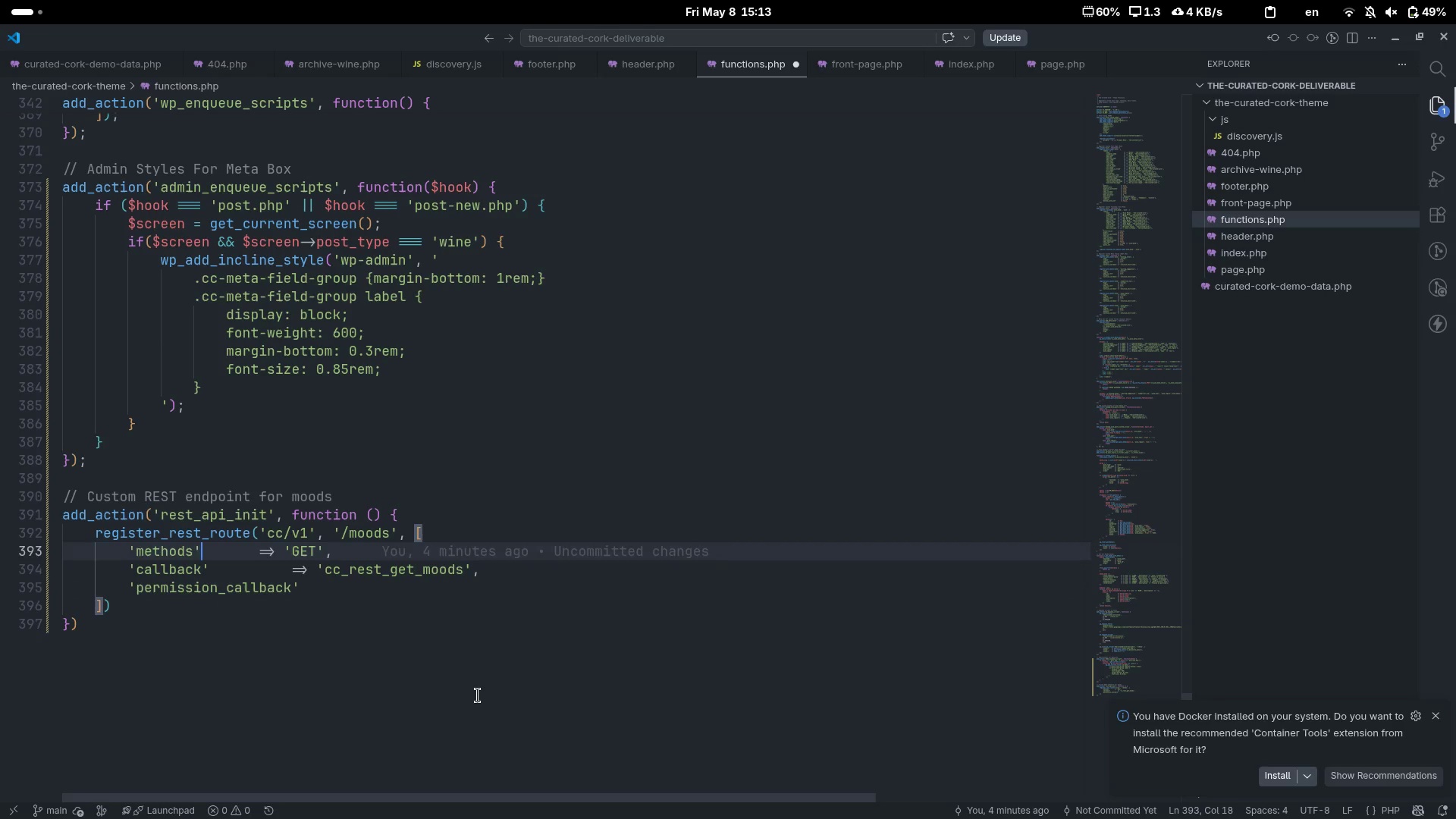 
key(Control+ArrowRight)
 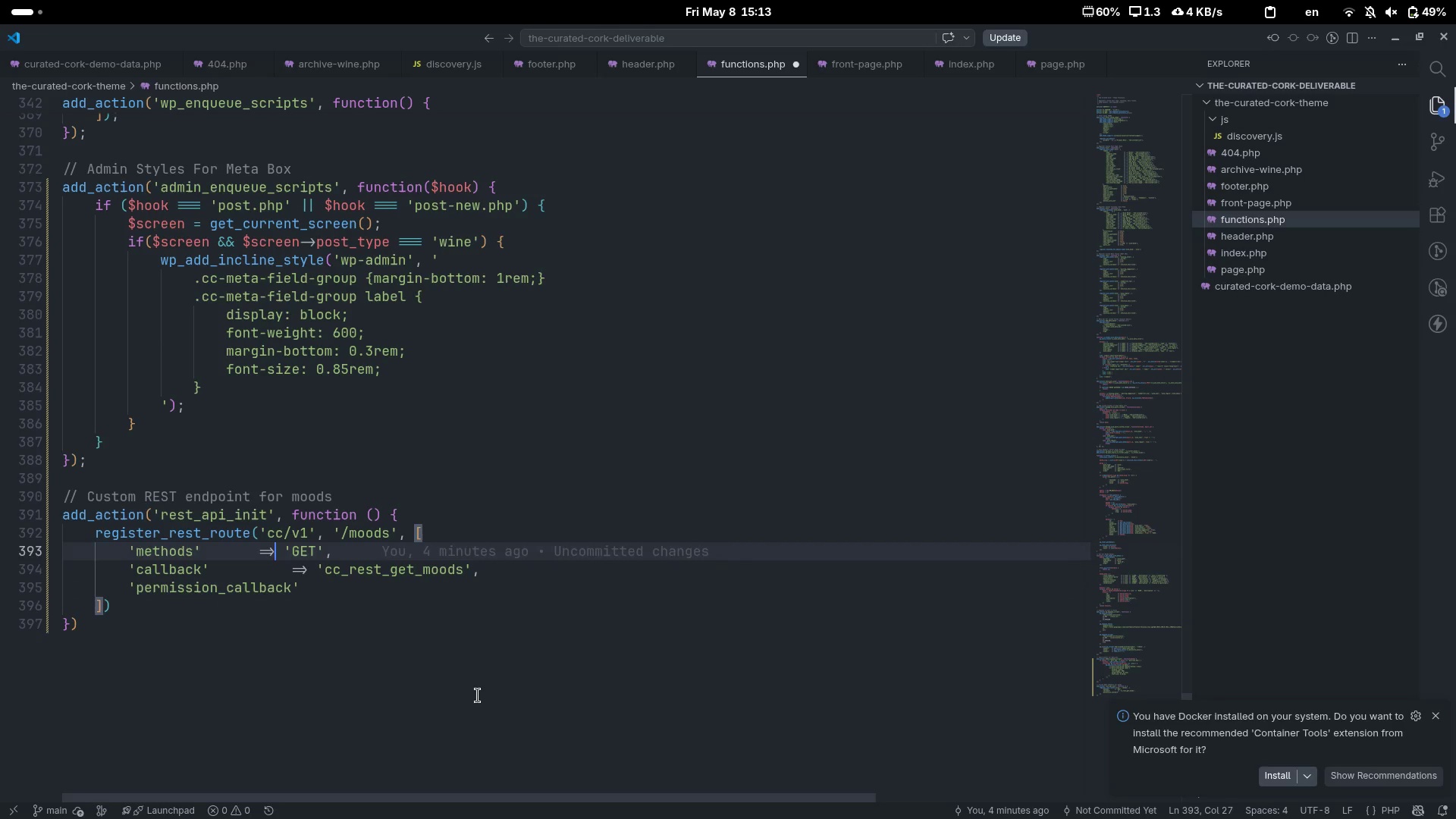 
key(Control+ArrowLeft)
 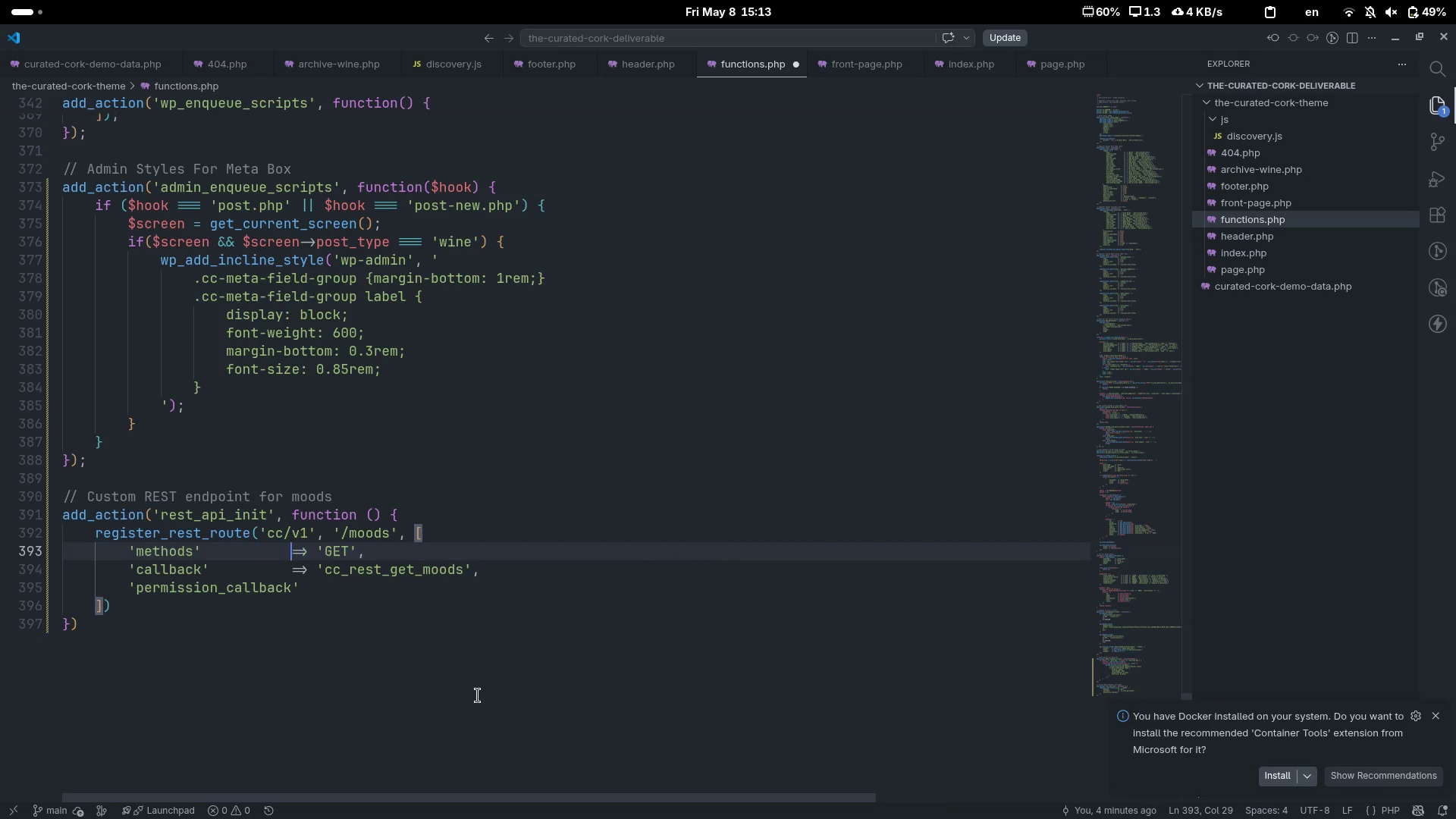 
key(Tab)
 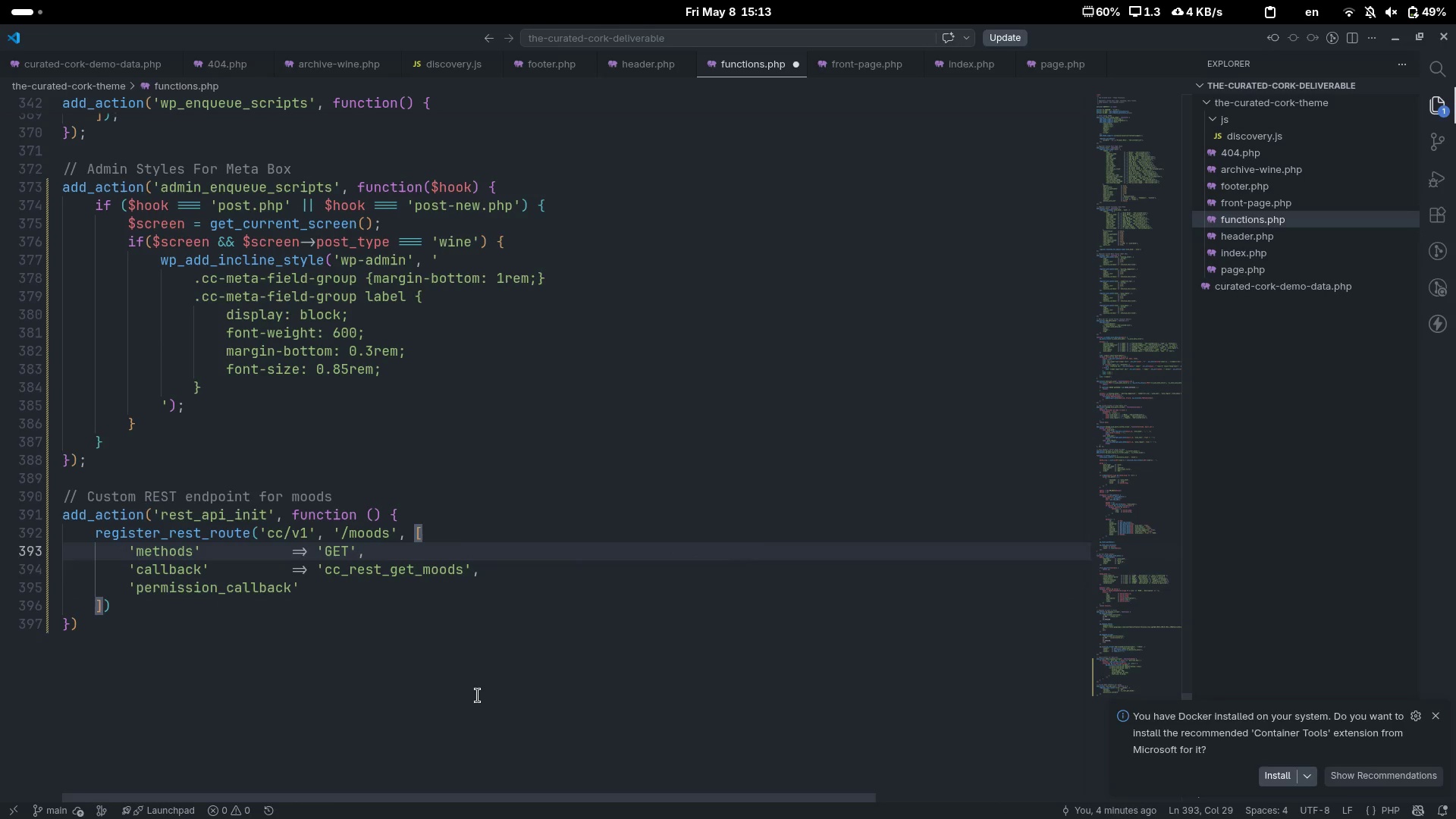 
key(ArrowDown)
 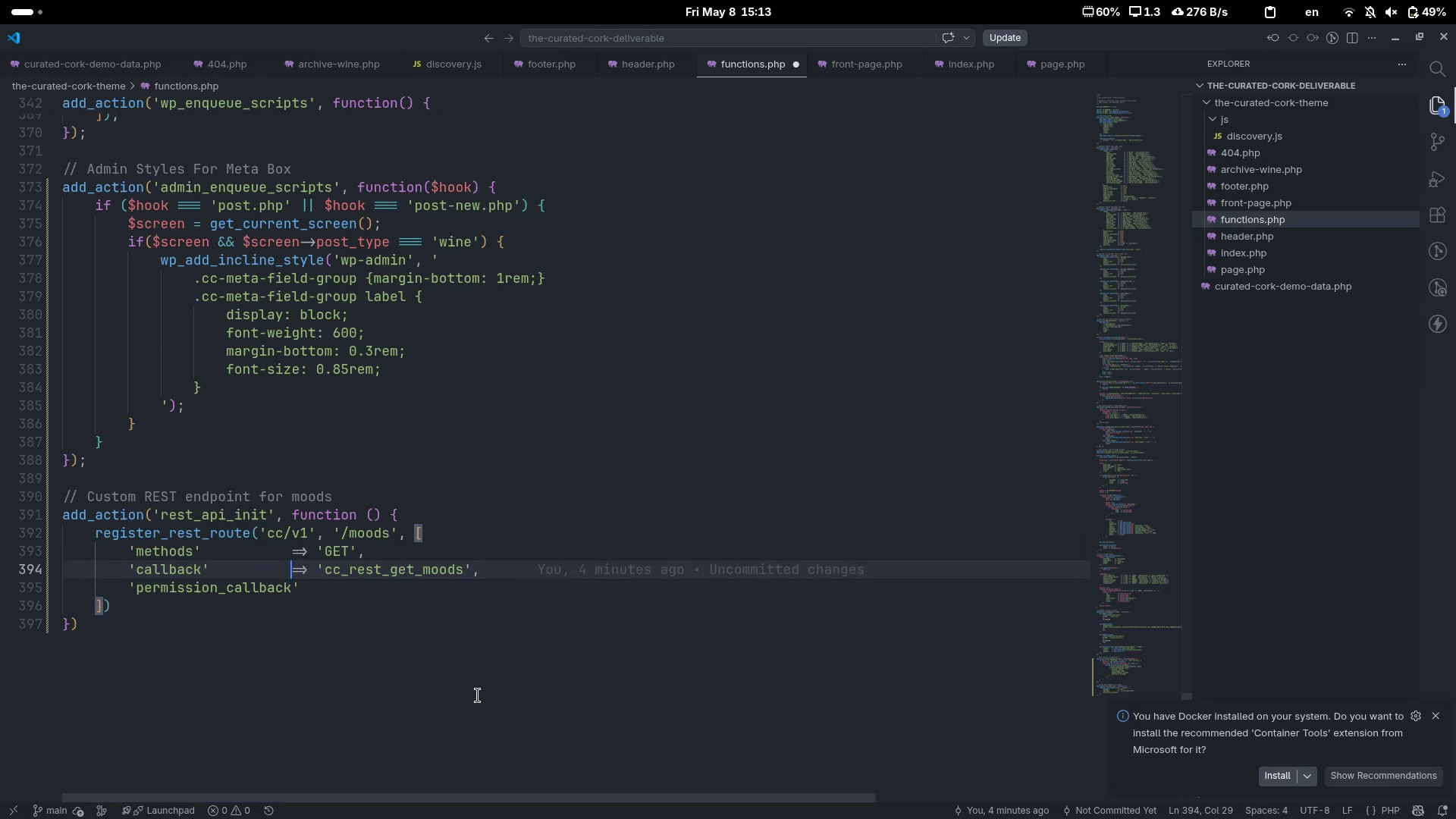 
key(ArrowUp)
 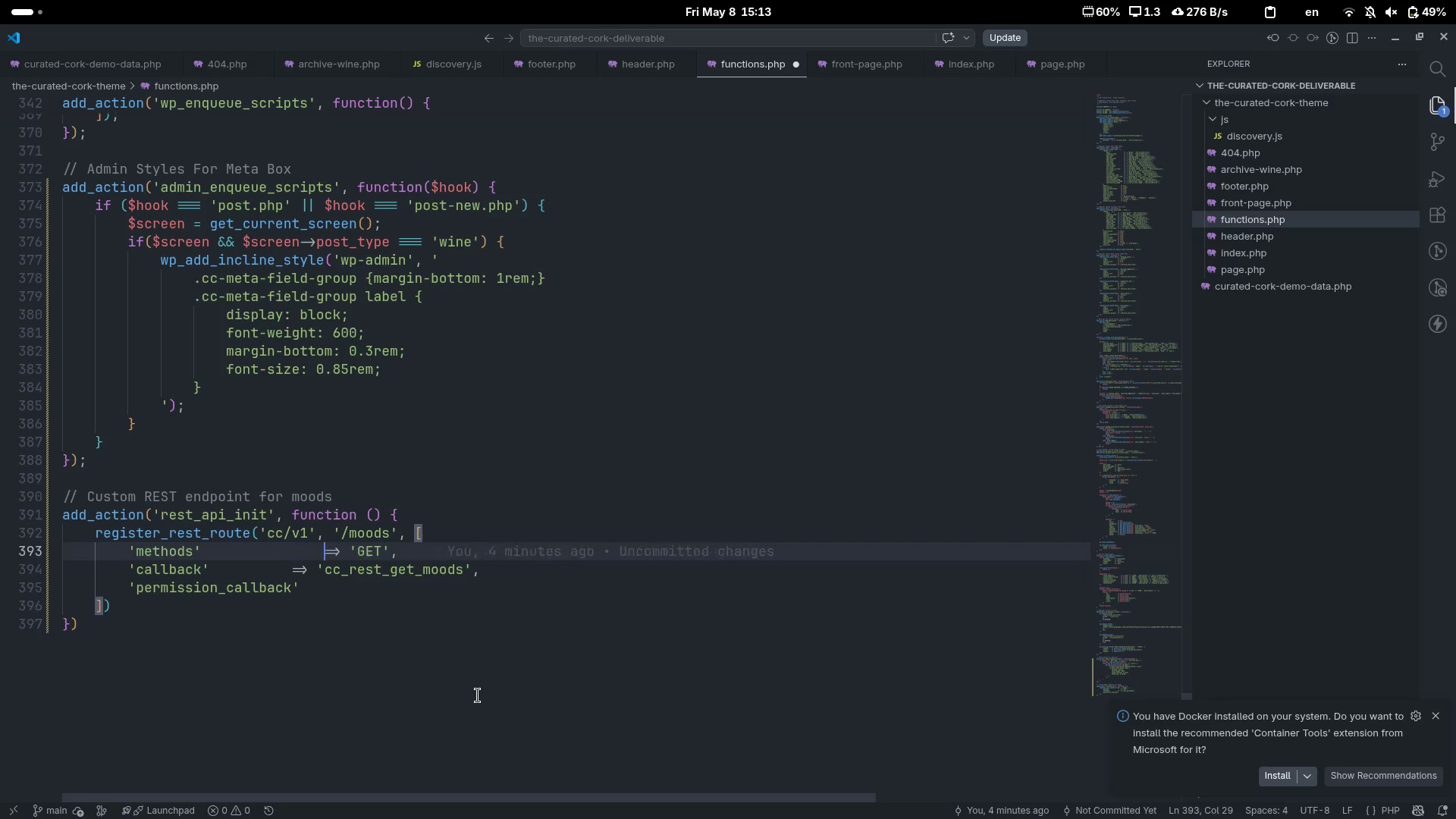 
key(Tab)
 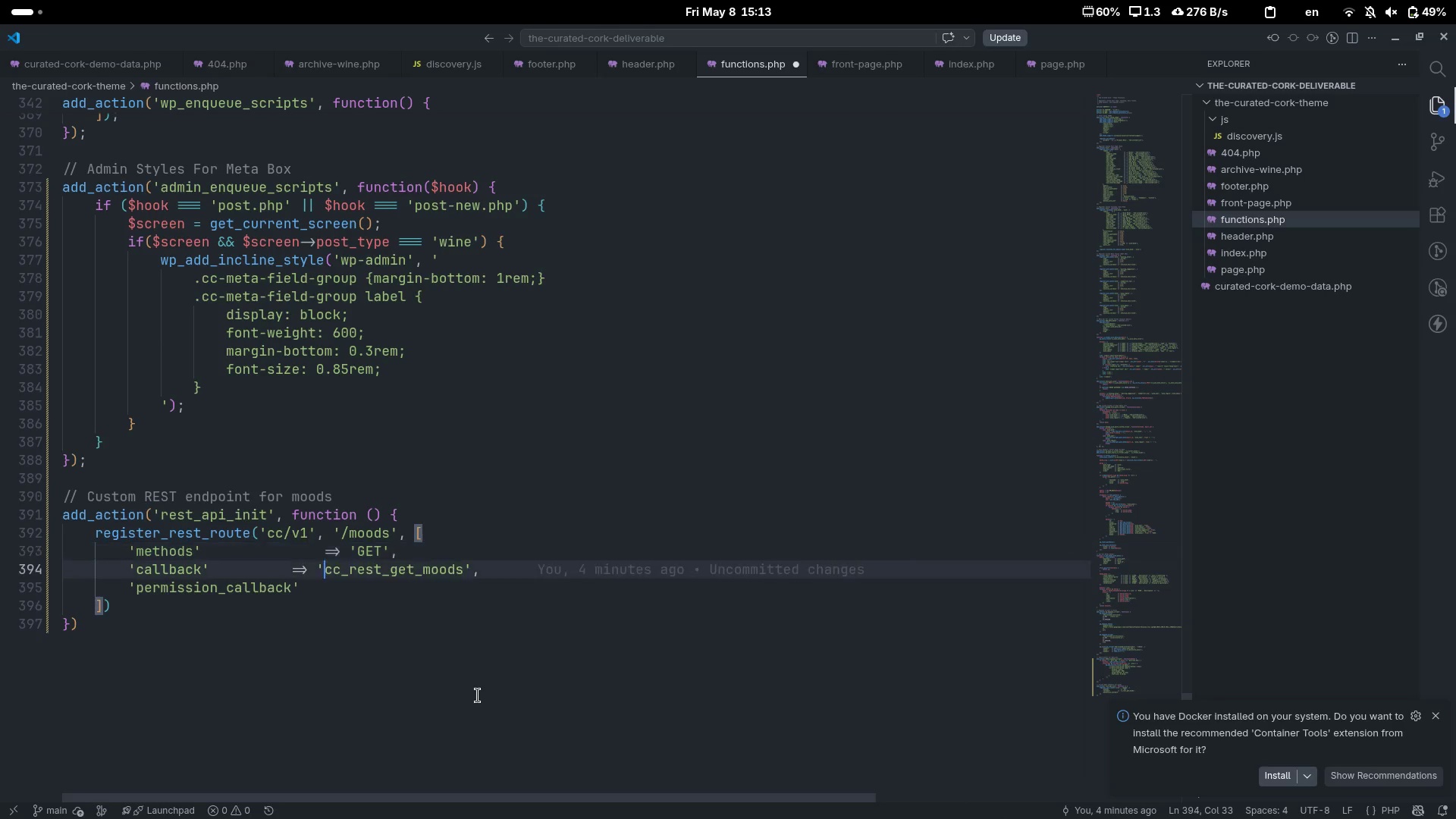 
key(ArrowDown)
 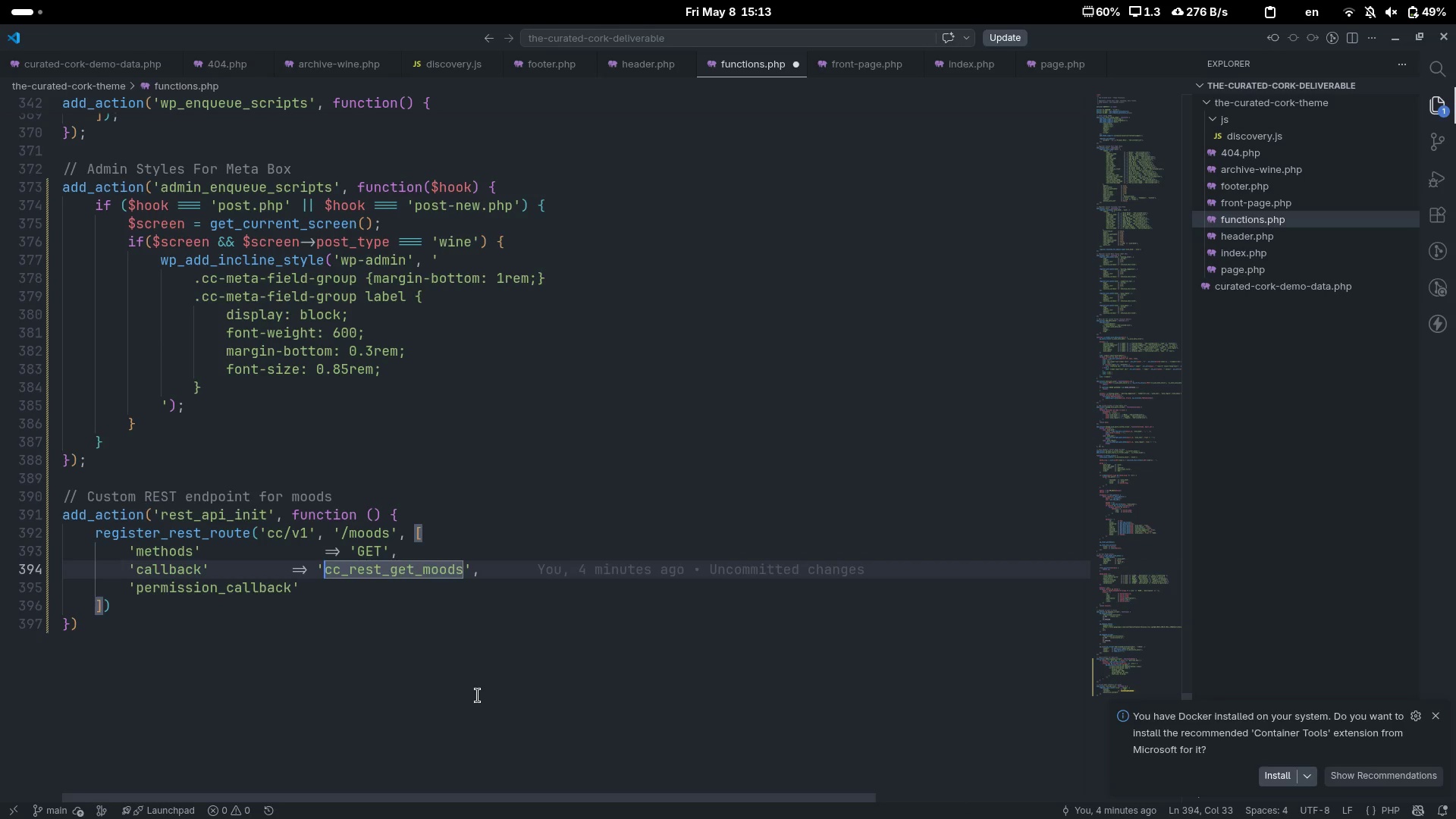 
key(Control+ArrowLeft)
 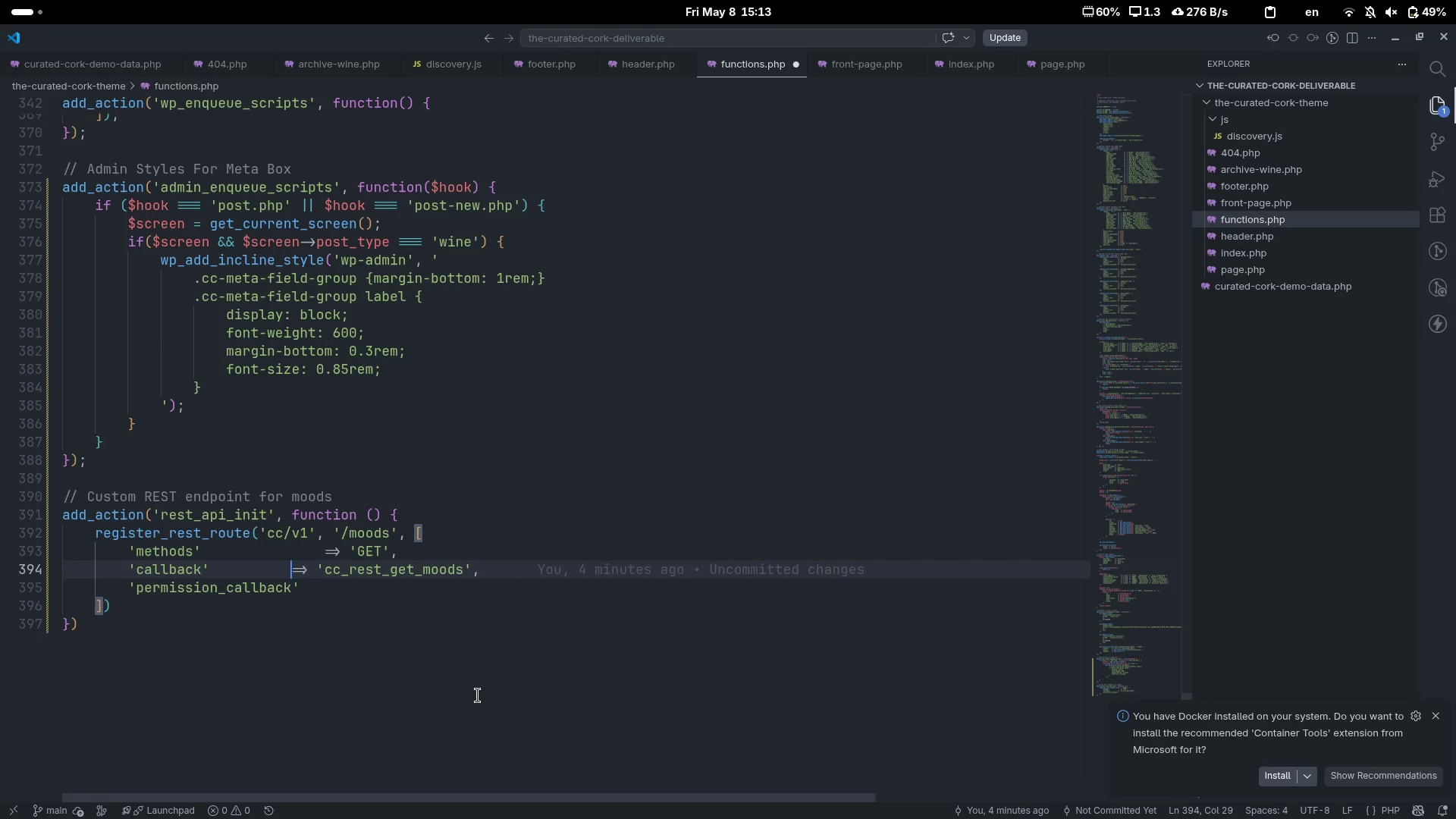 
key(Control+ArrowLeft)
 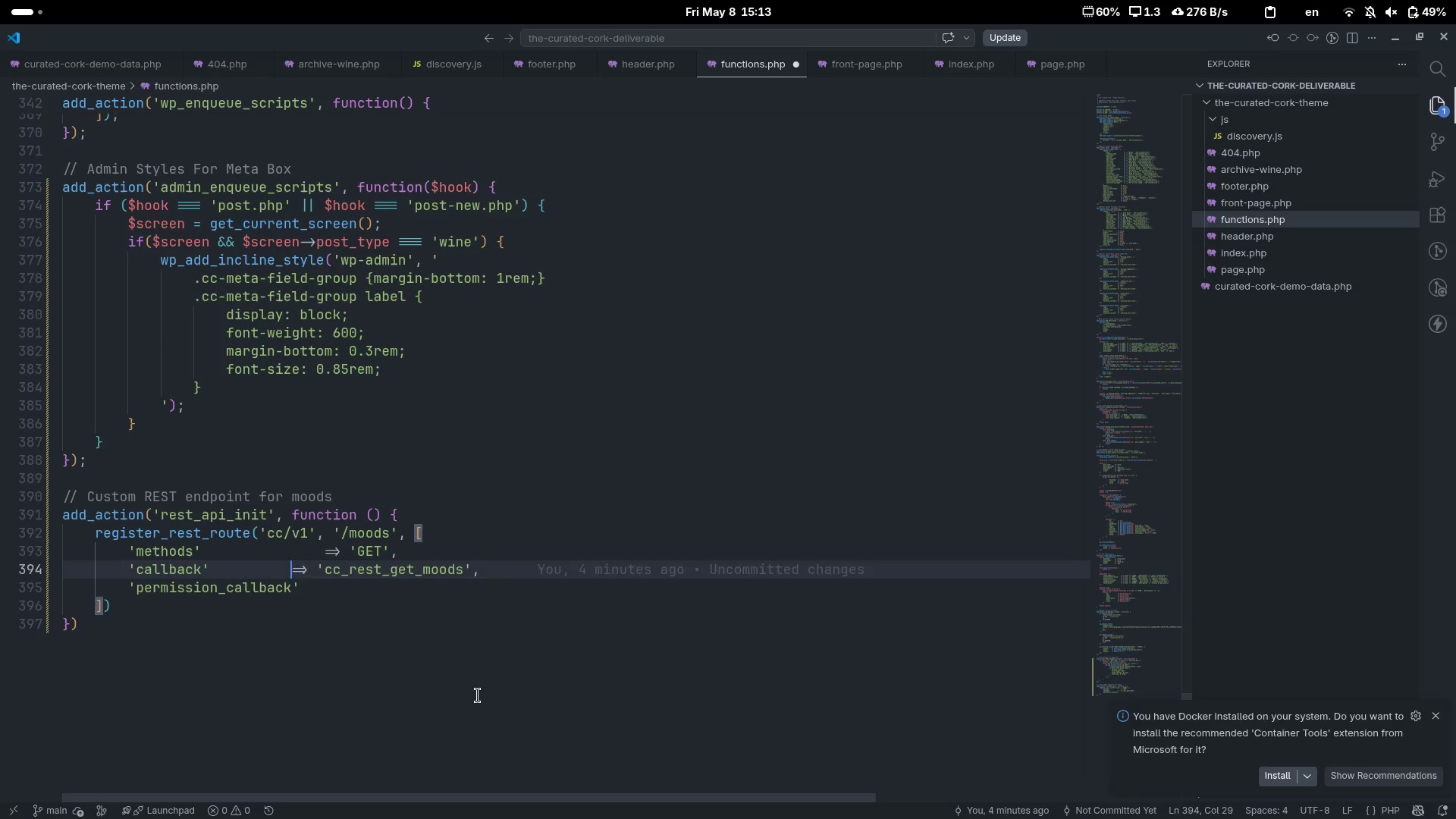 
key(Tab)
 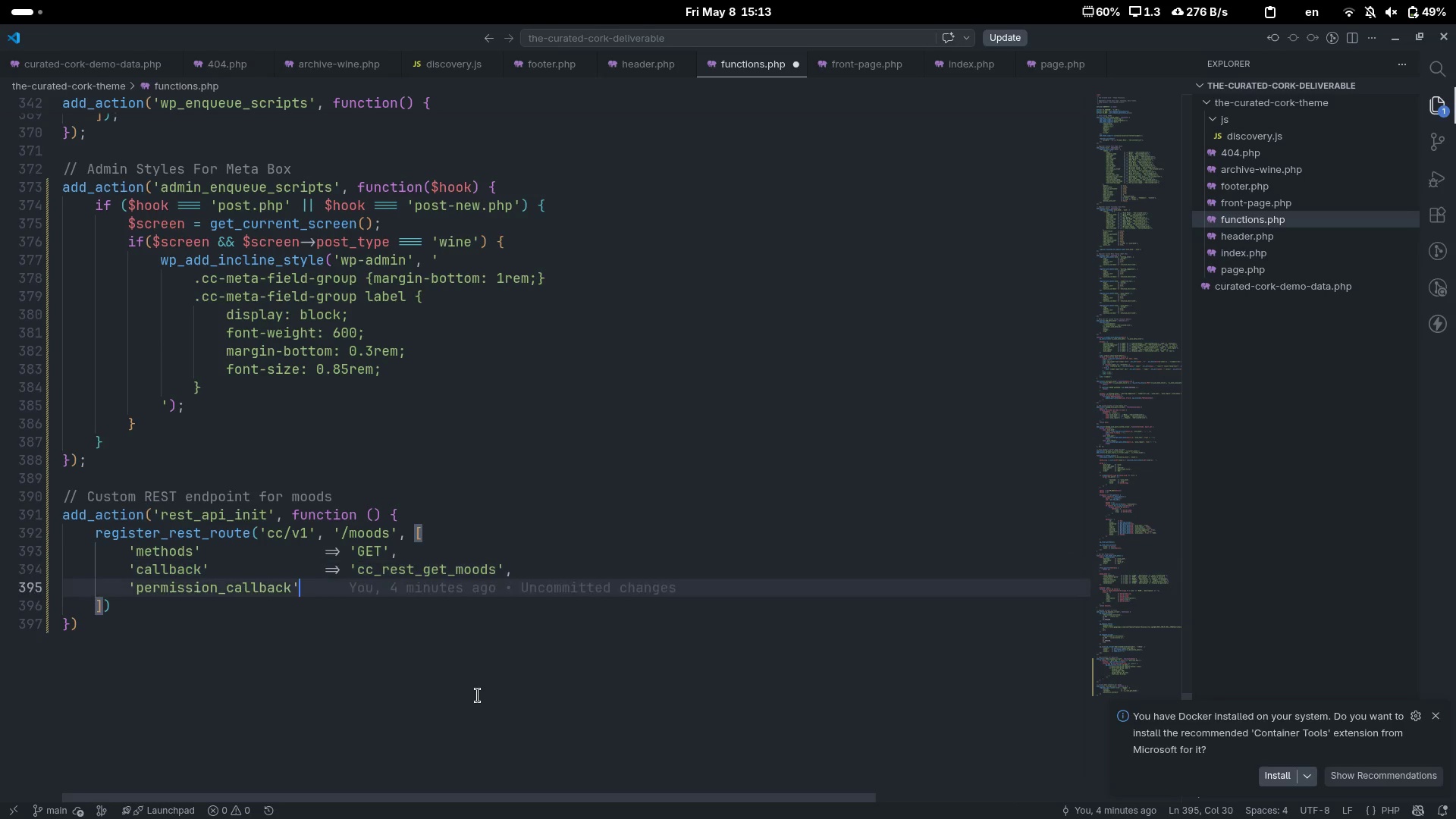 
key(ArrowDown)
 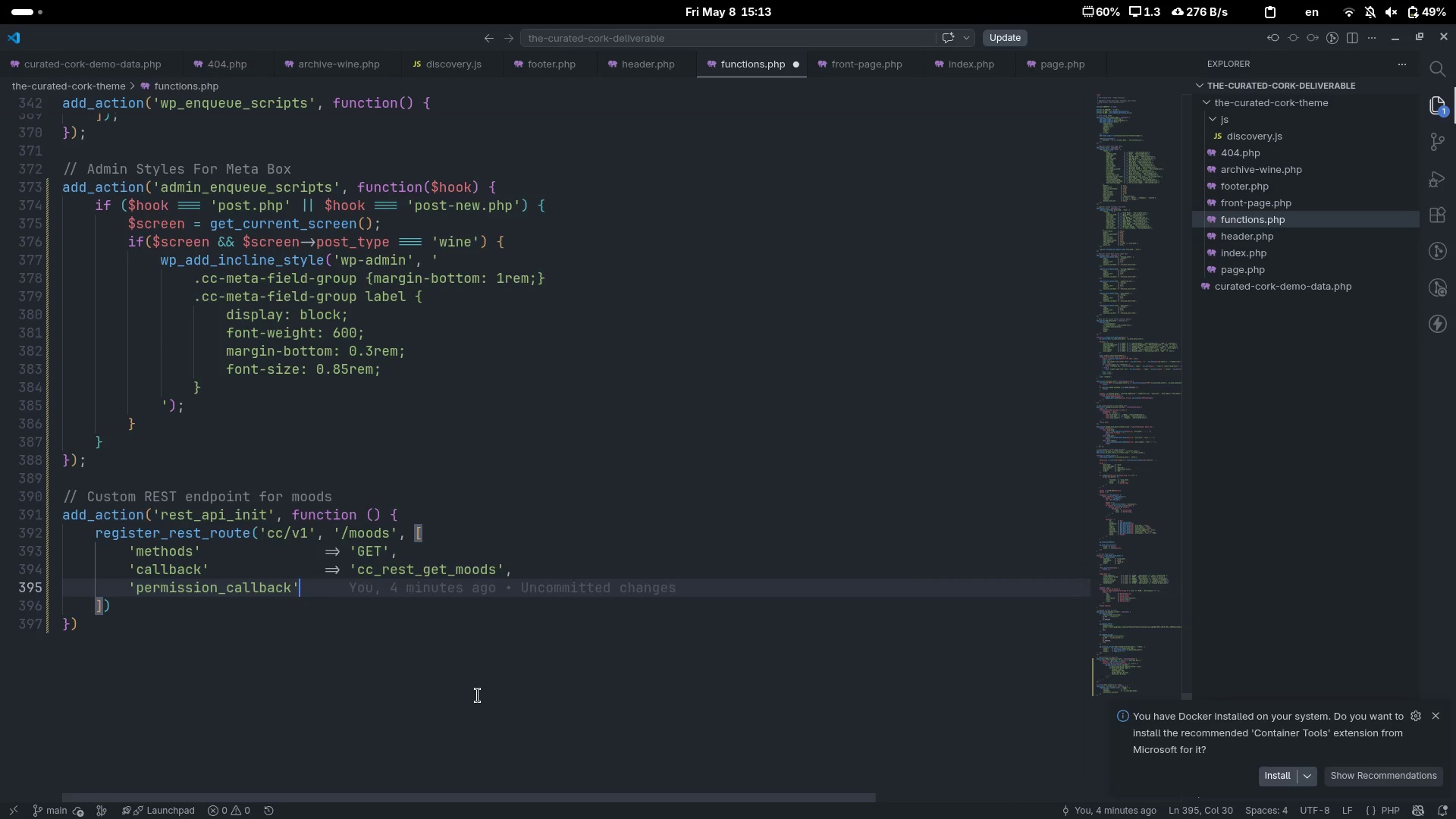 
key(Tab)
type(=> '__rest)
key(Backspace)
key(Backspace)
type(ru)
key(Backspace)
key(Backspace)
type(turn_true)
 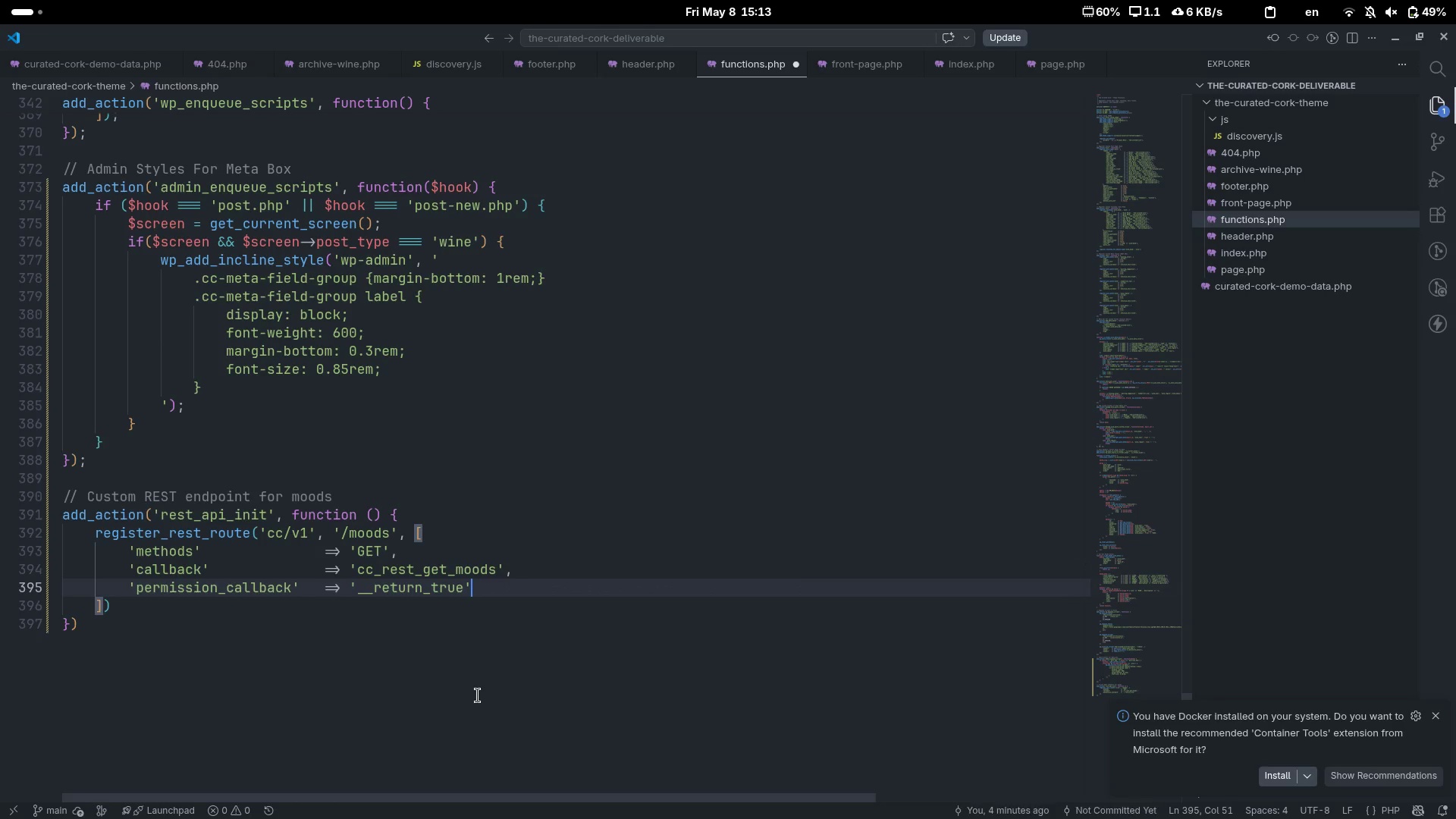 
 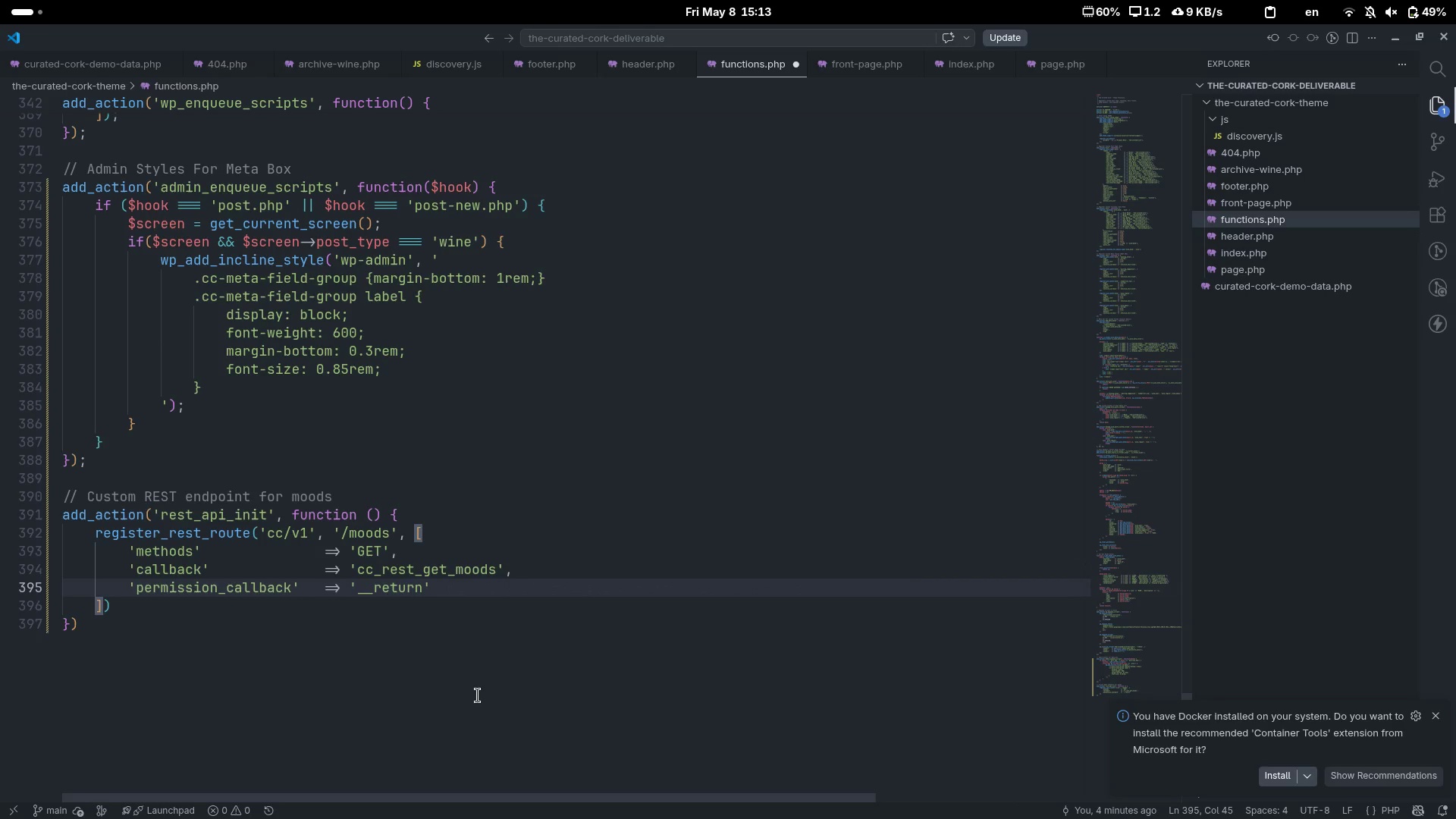 
key(ArrowRight)
 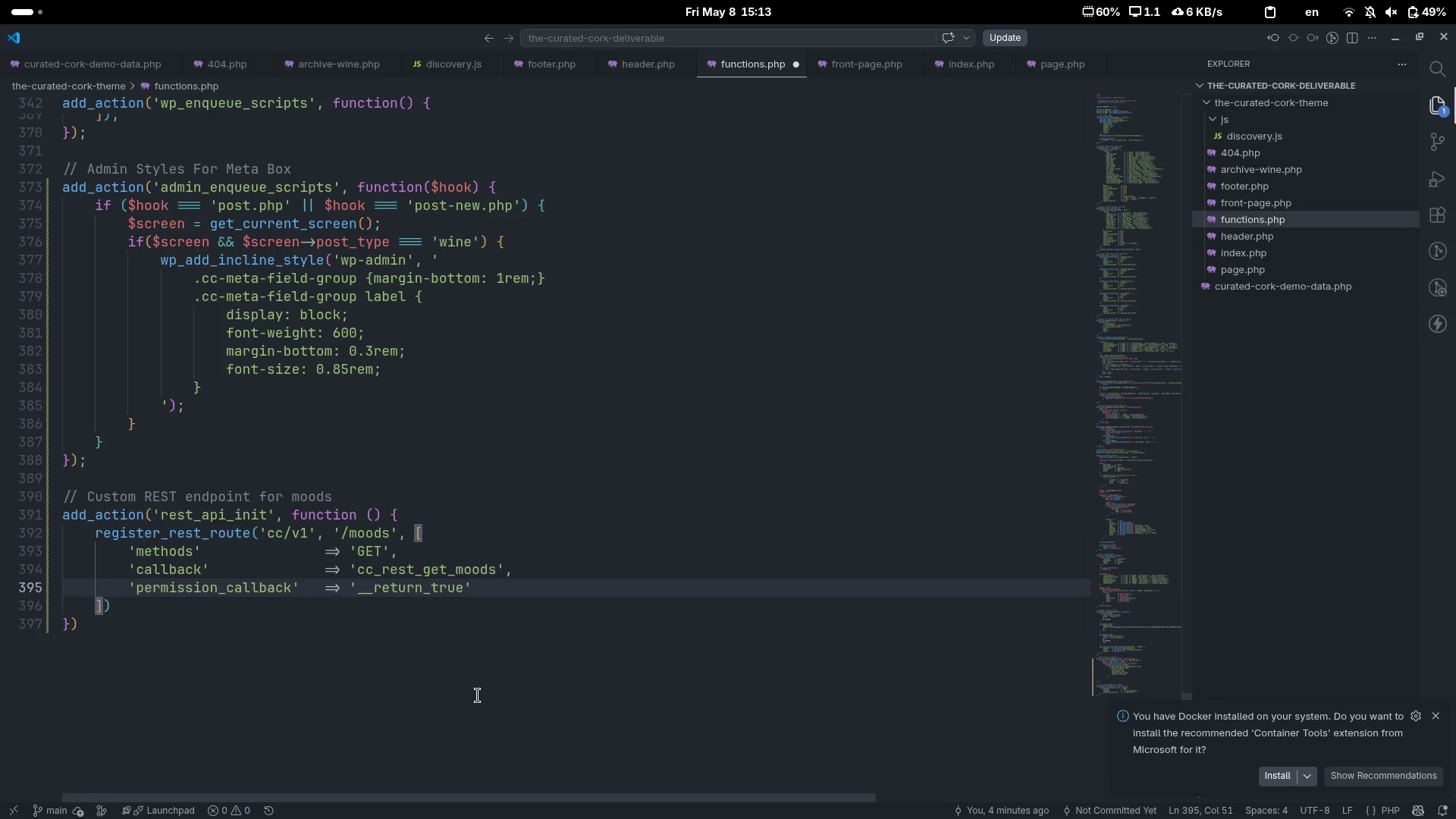 
key(Comma)
 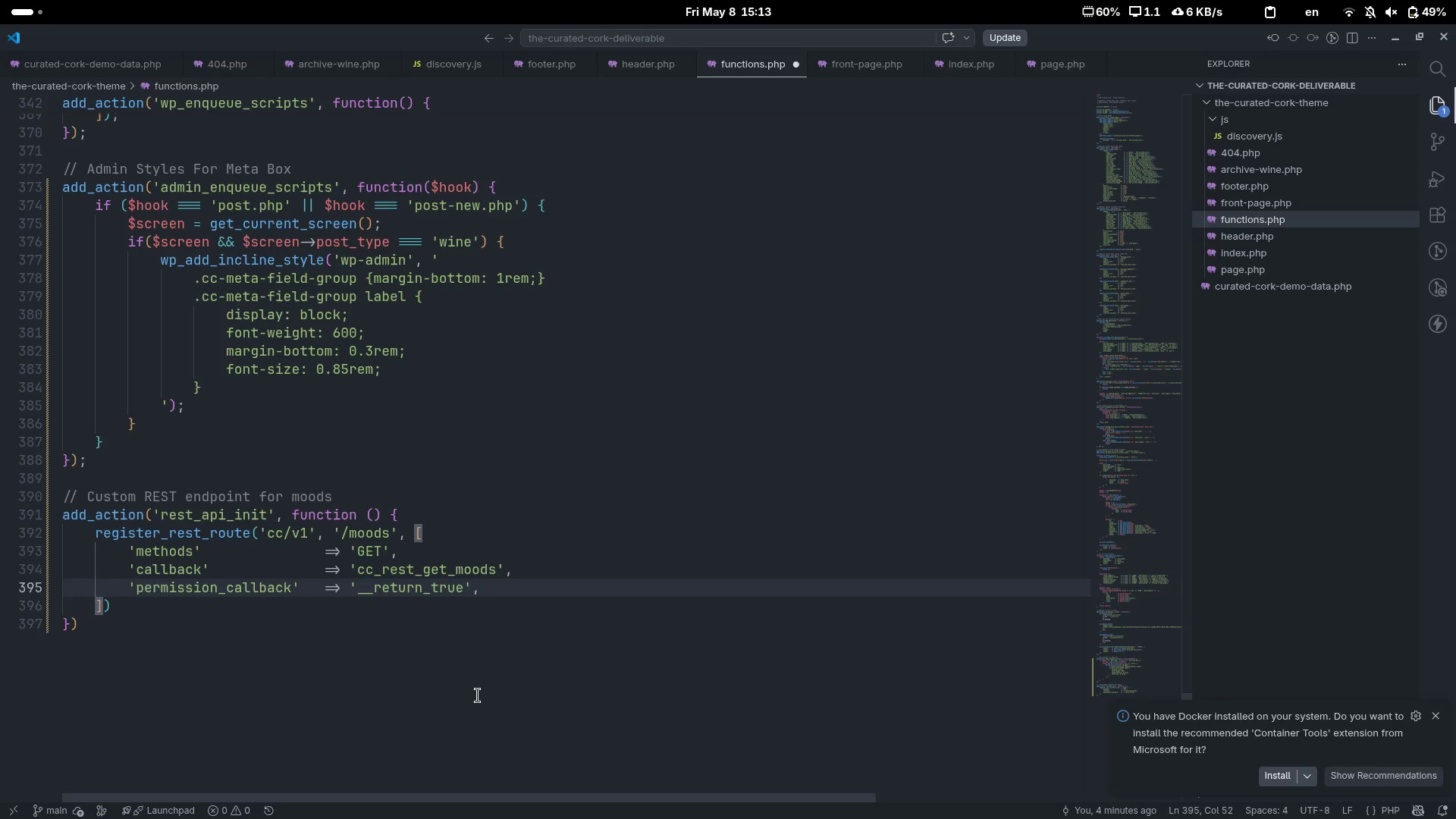 
key(ArrowDown)
 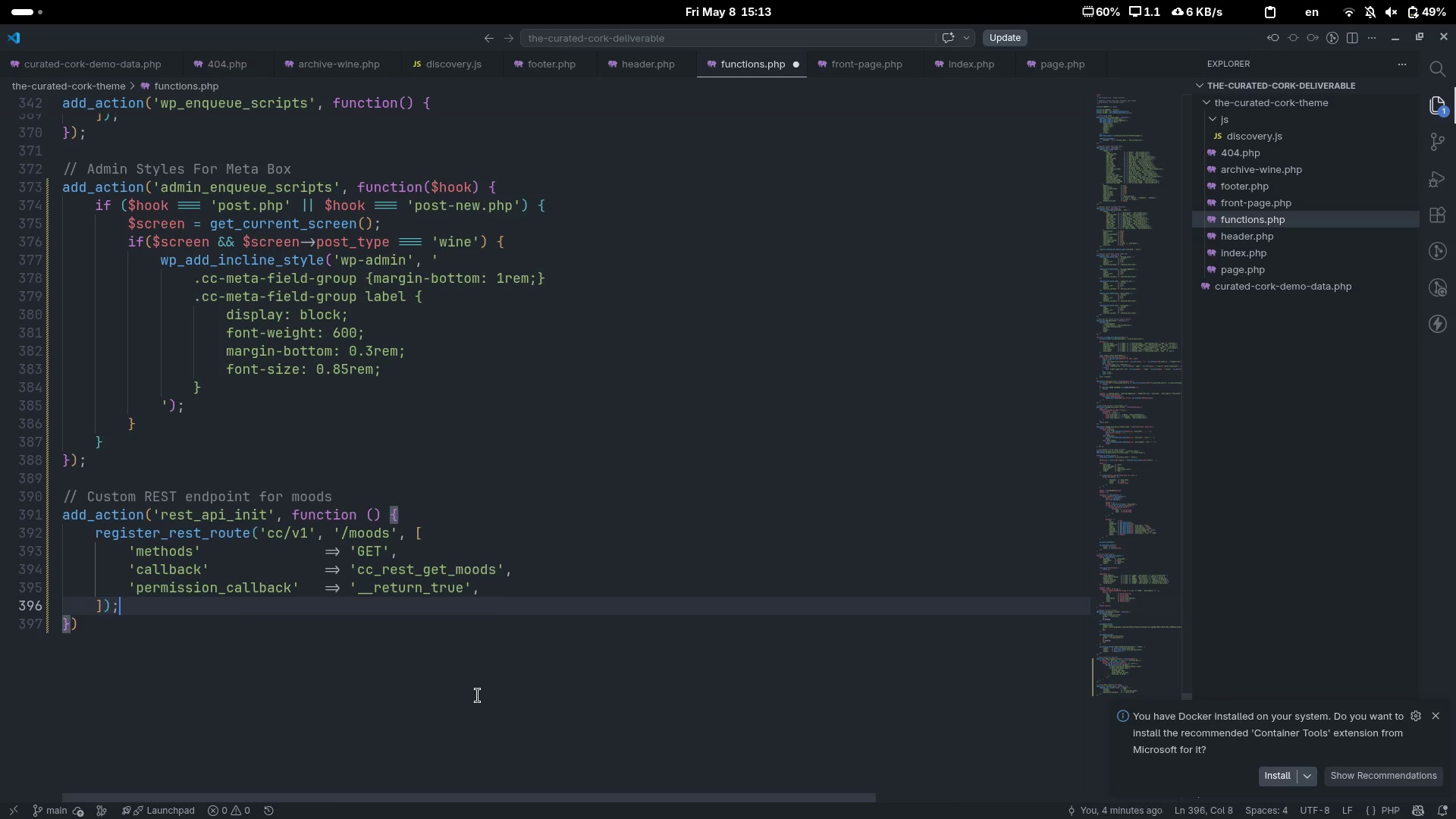 
key(Semicolon)
 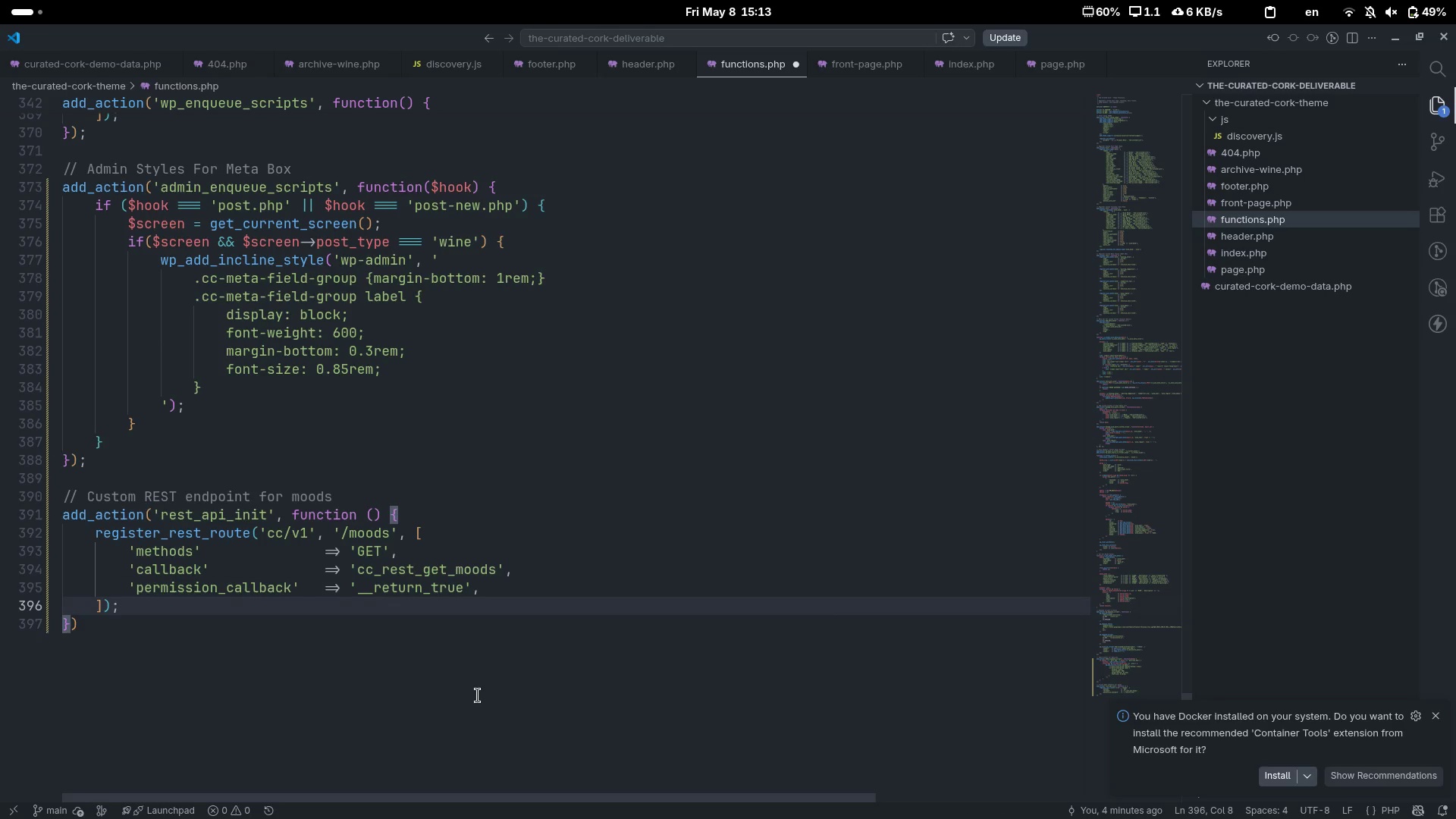 
key(Enter)
 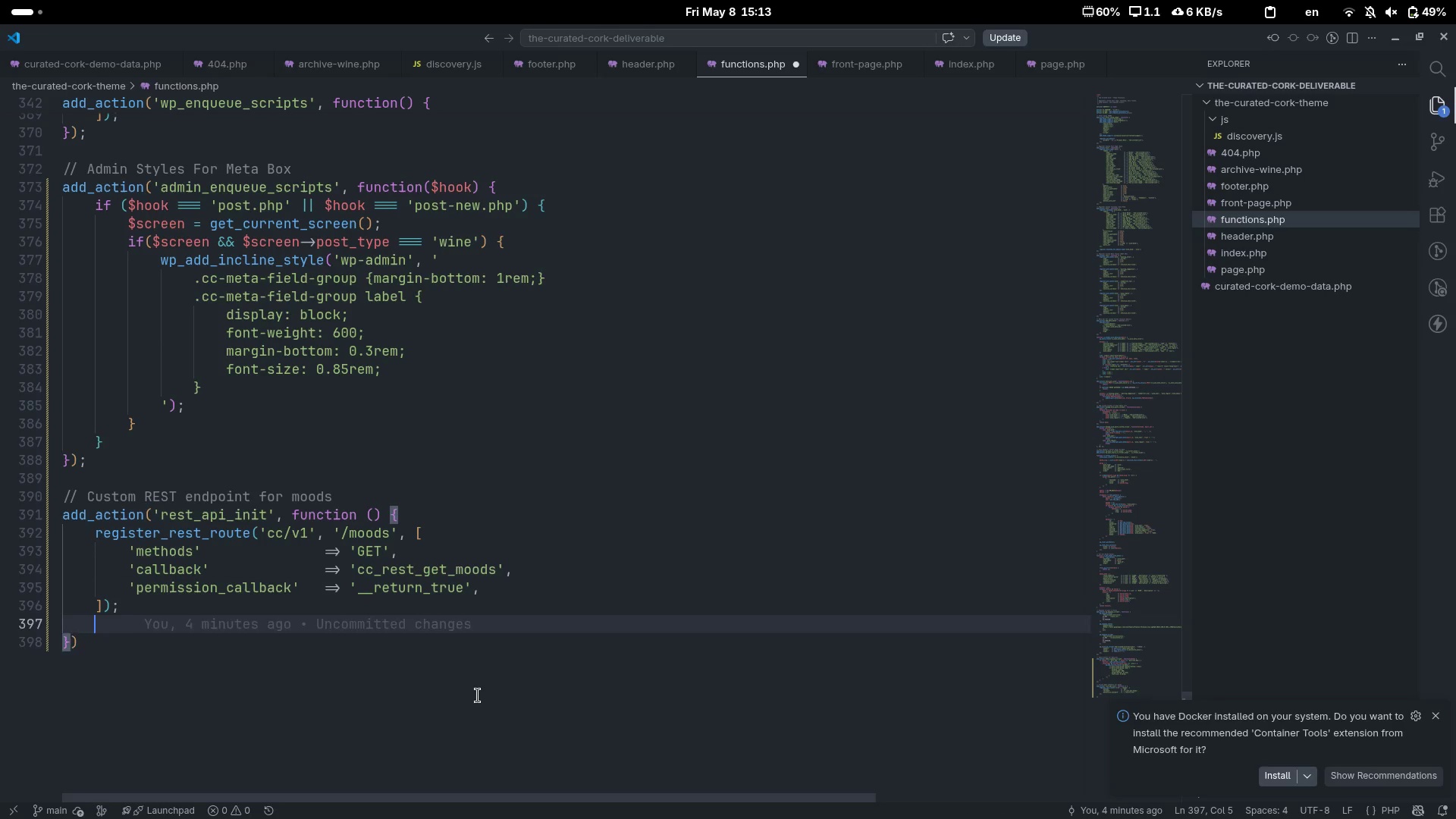 
key(Enter)
 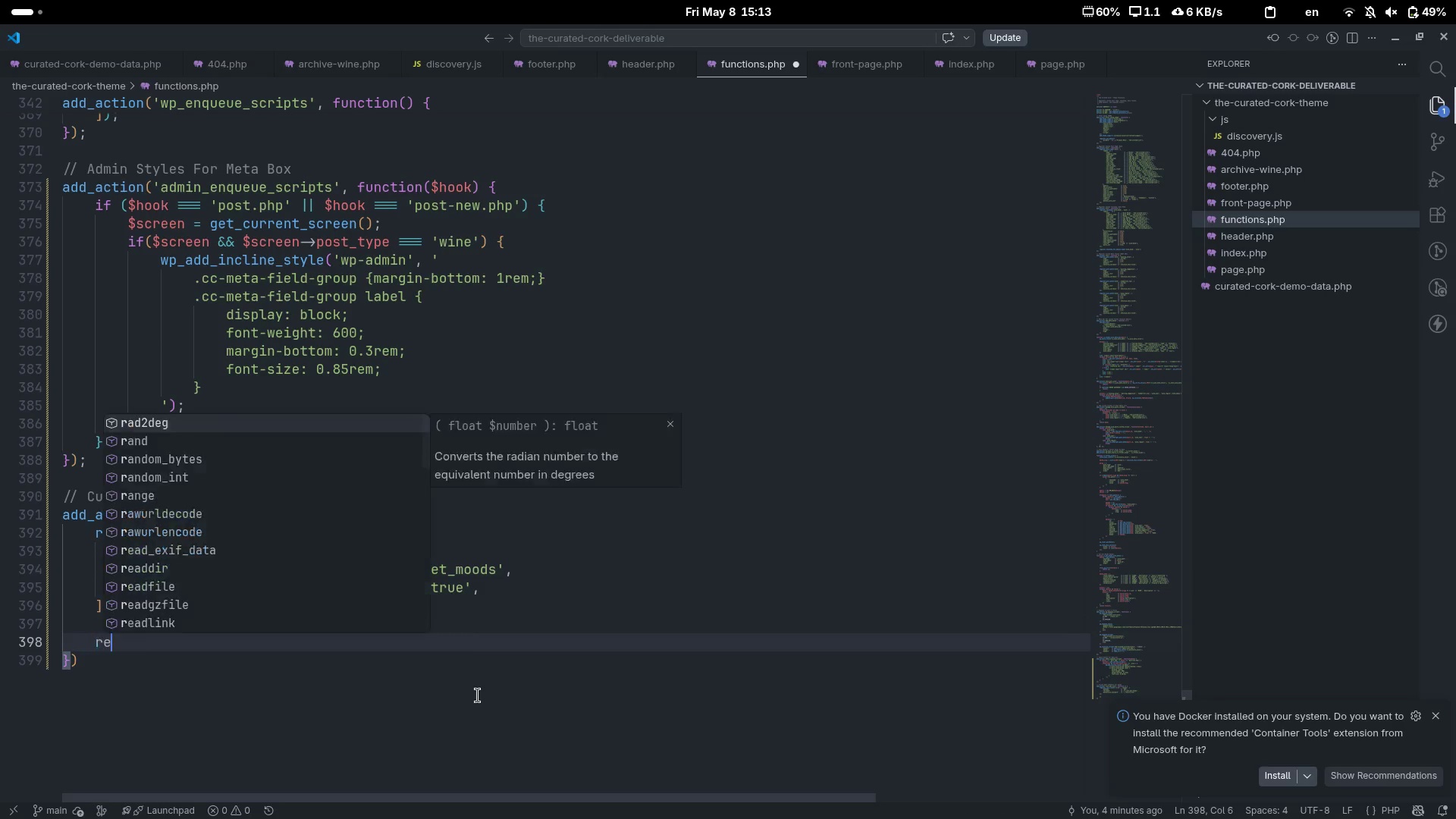 
type(register_rest_route('cc/v1)
 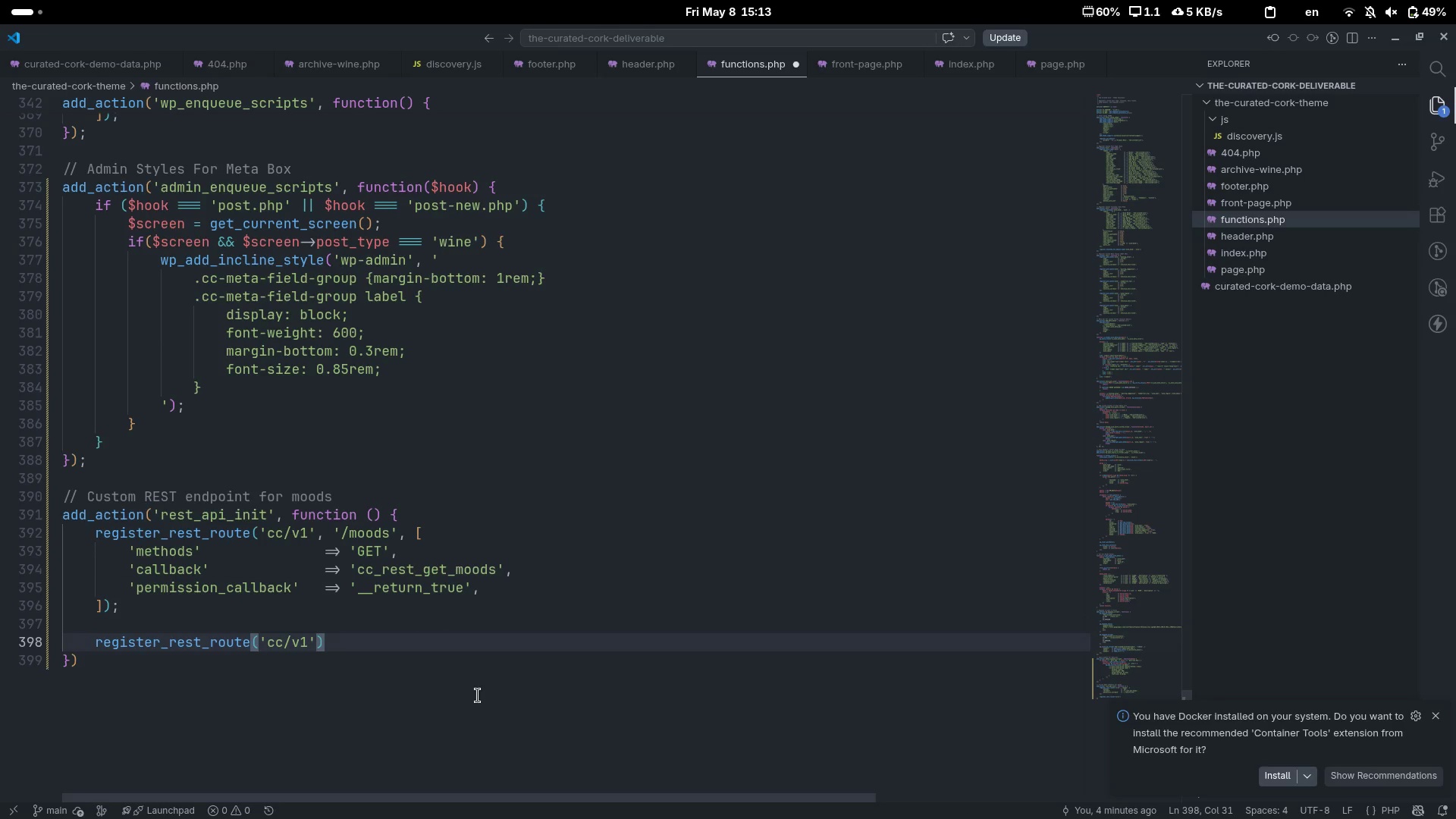 
key(ArrowRight)
 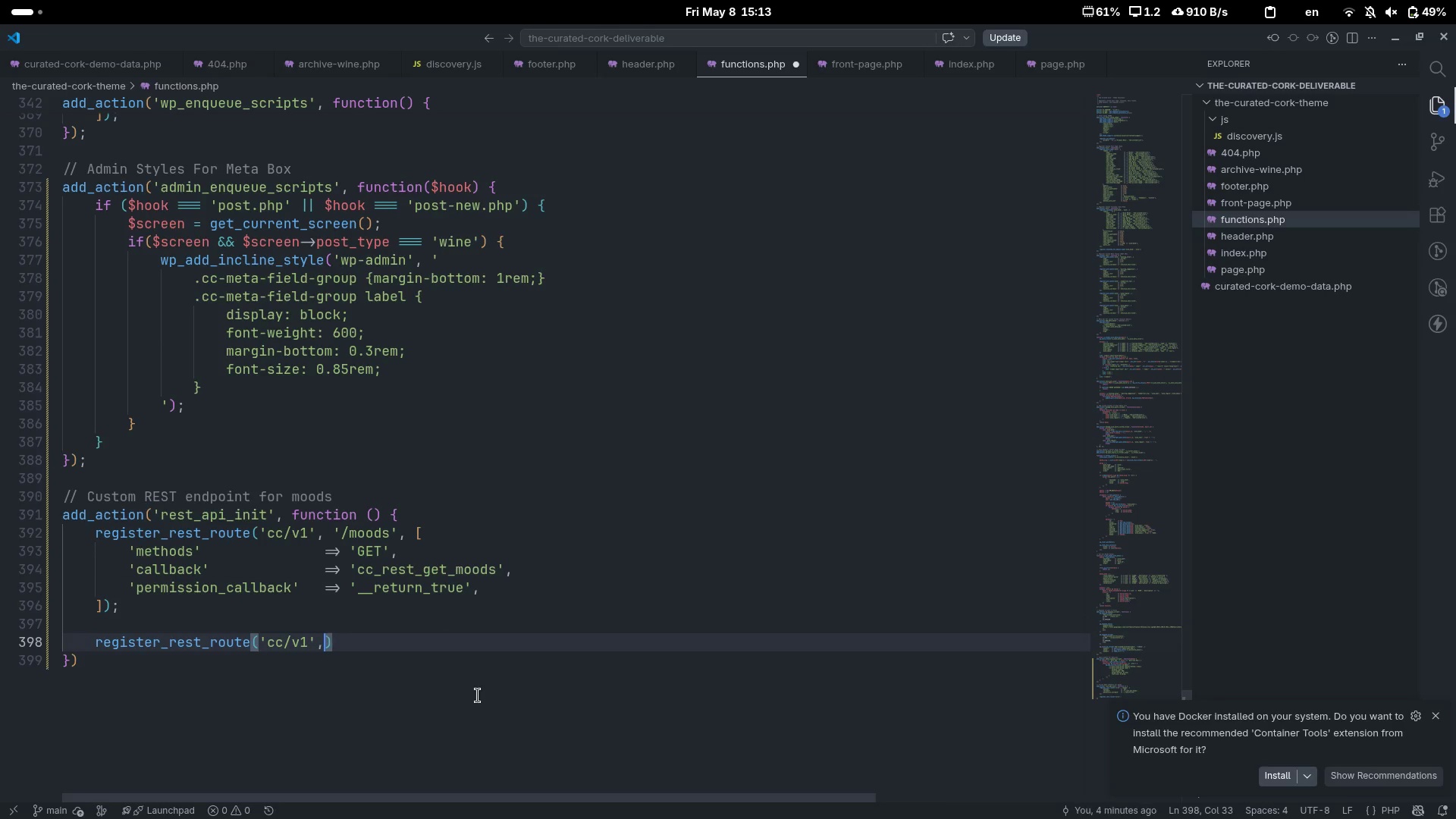 
type(, 'wine)
 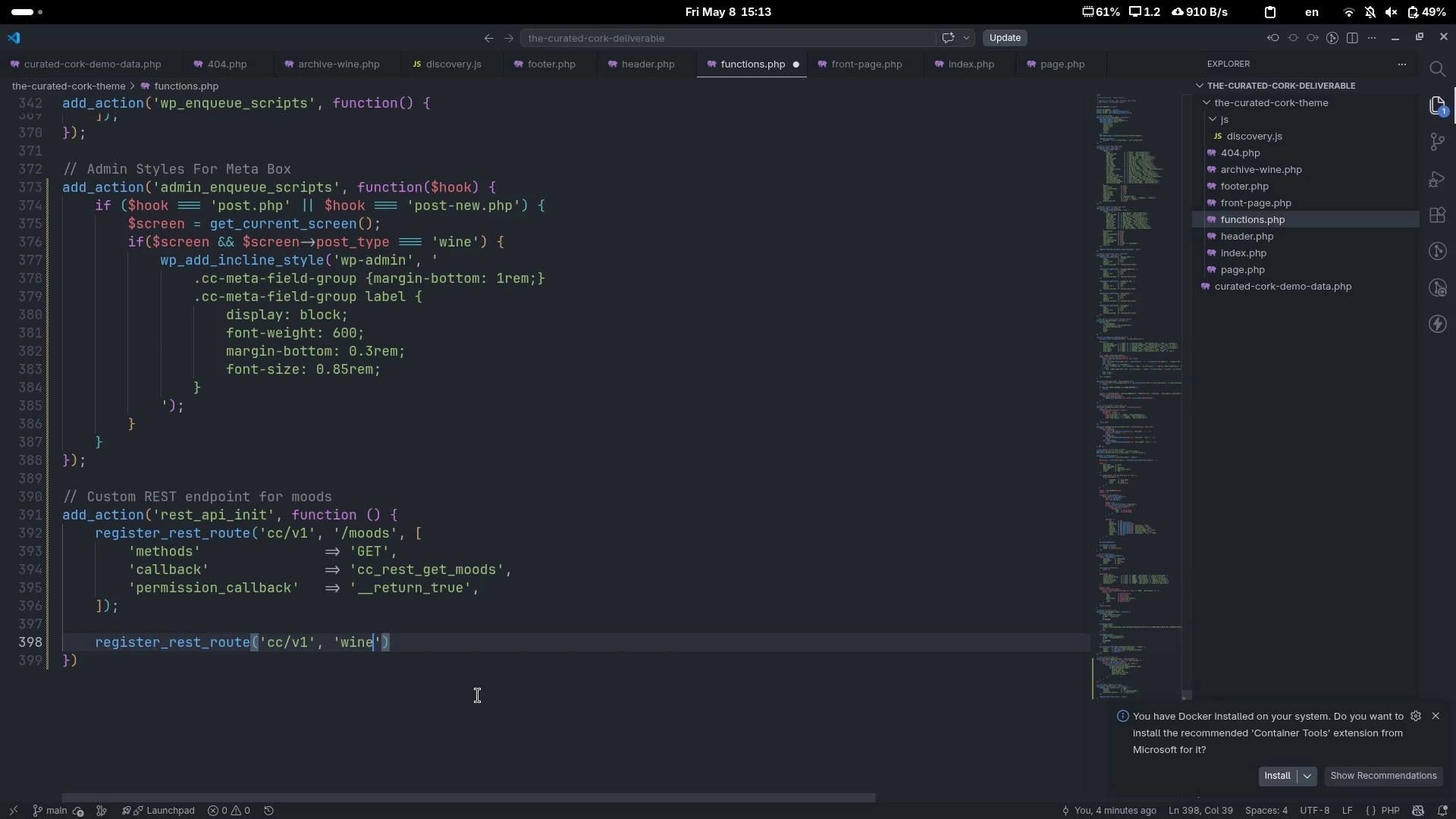 
key(Control+ArrowLeft)
 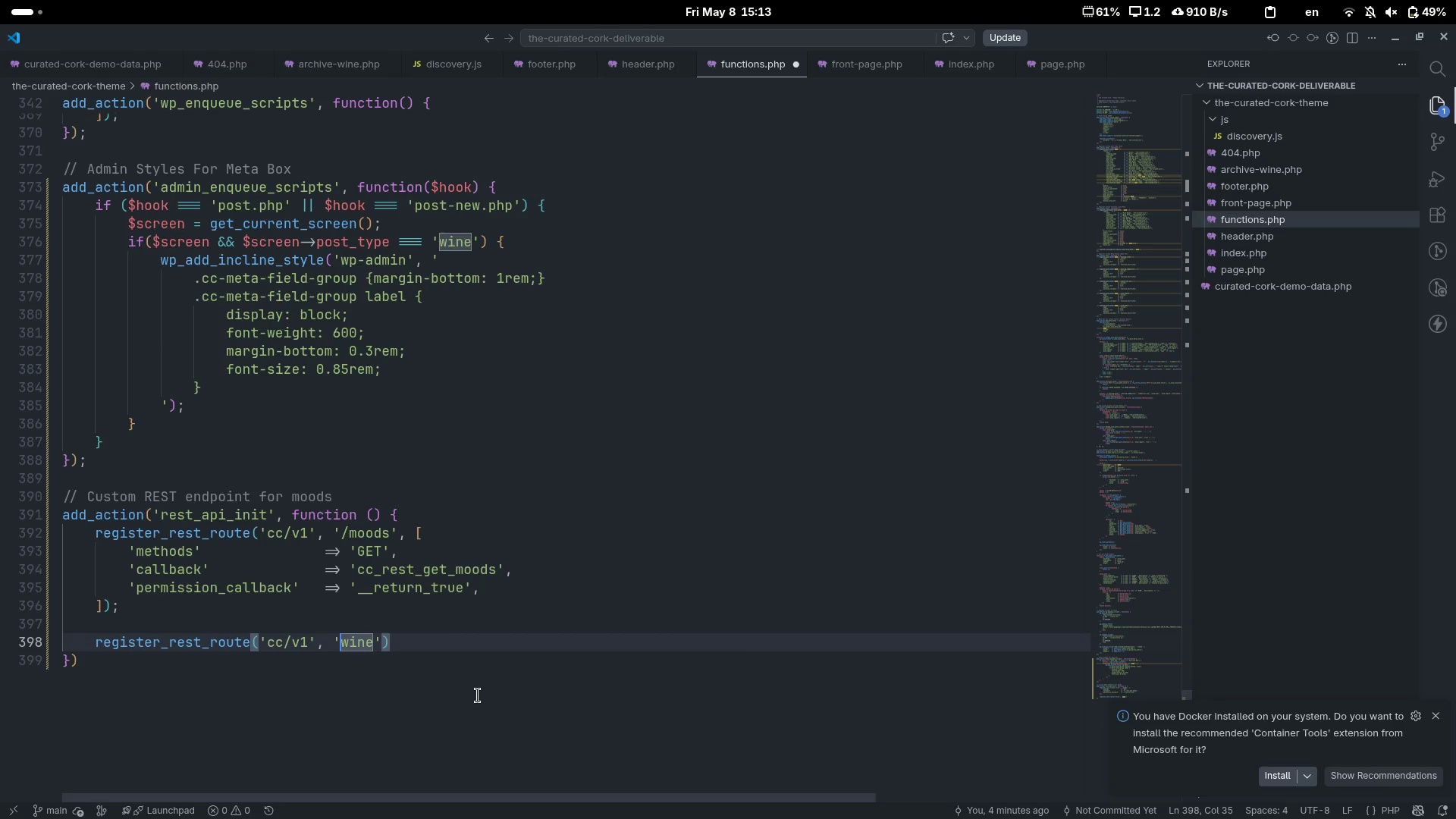 
key(Slash)
 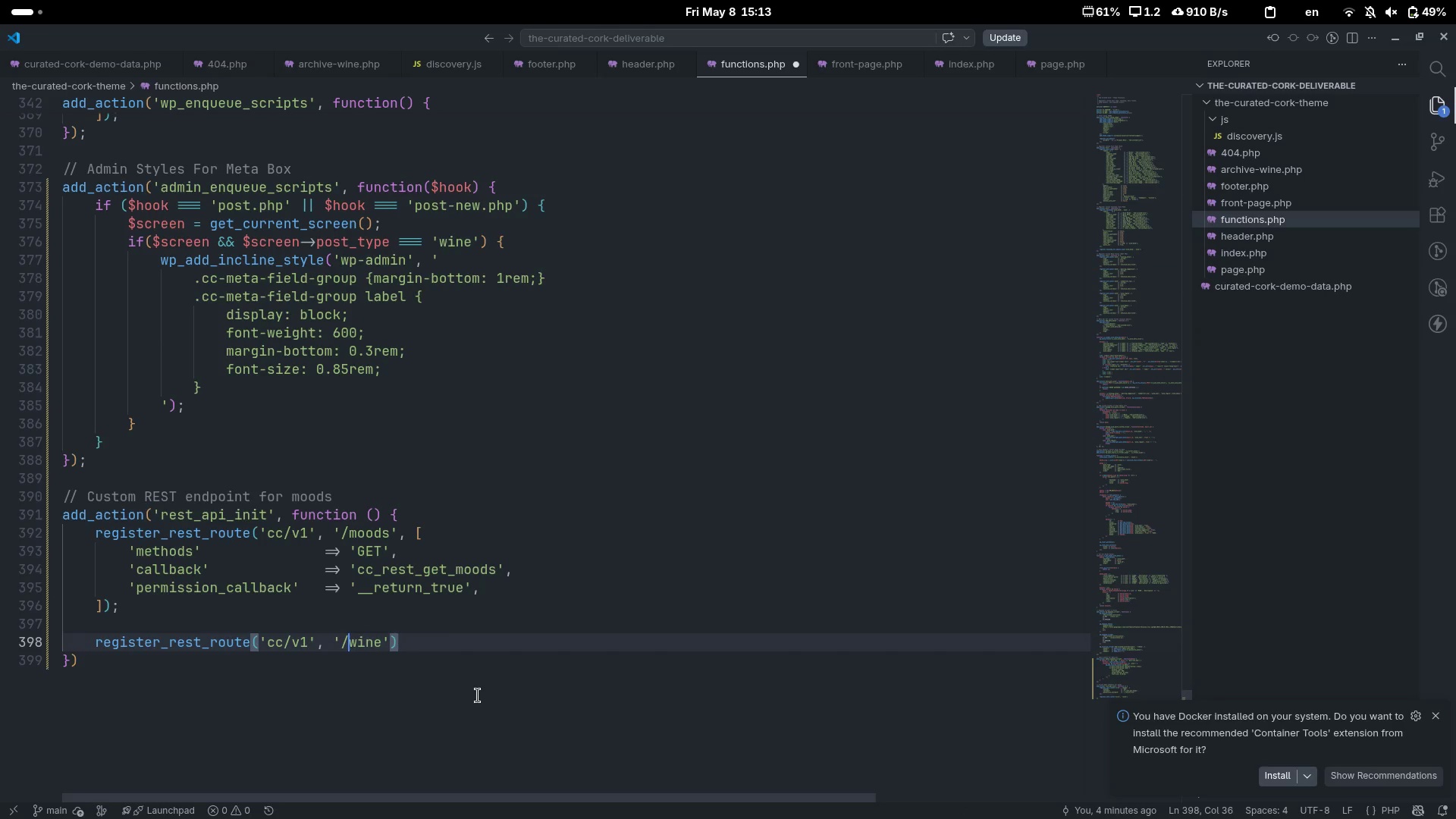 
key(Control+ControlLeft)
 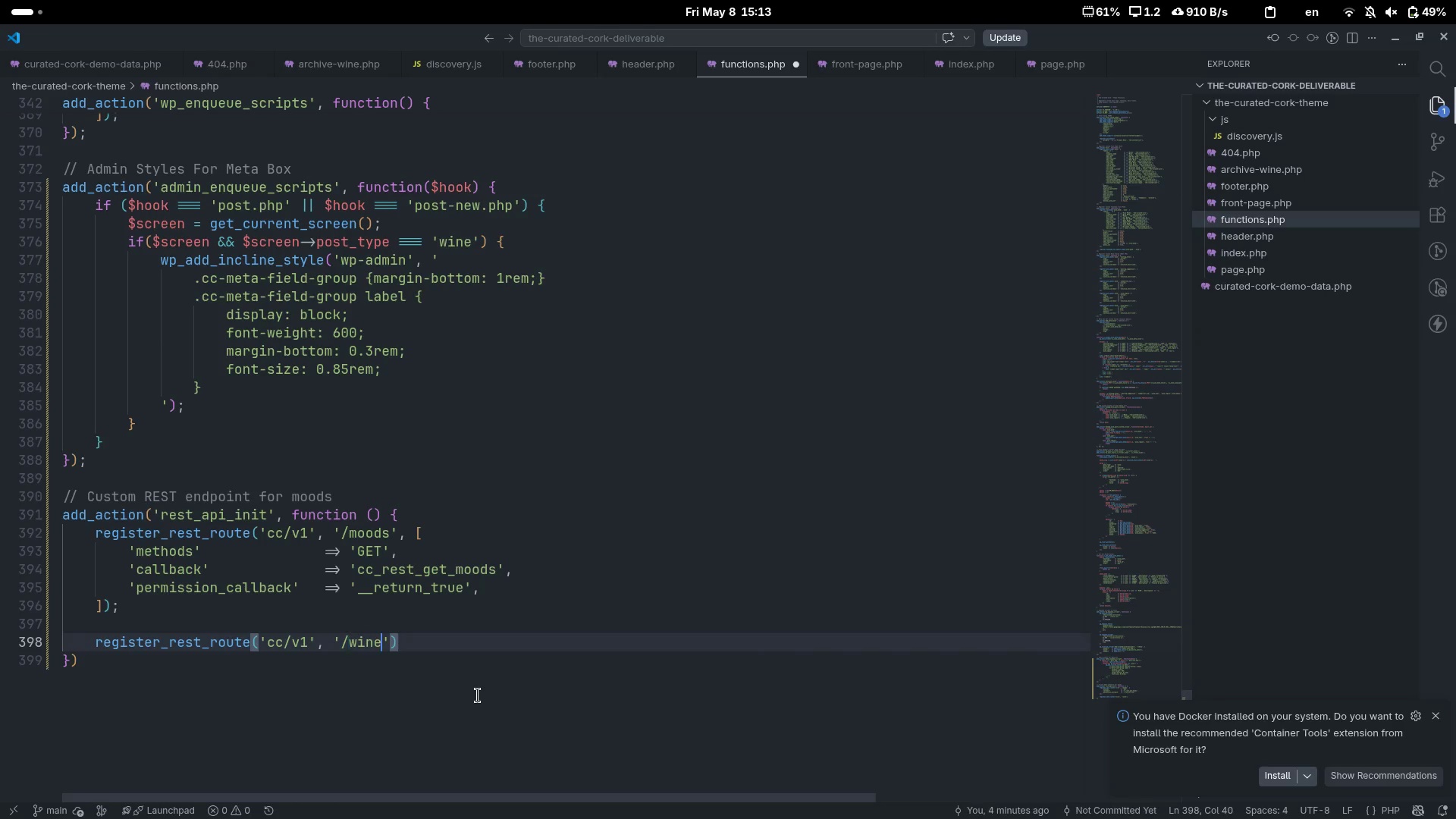 
key(Control+ArrowRight)
 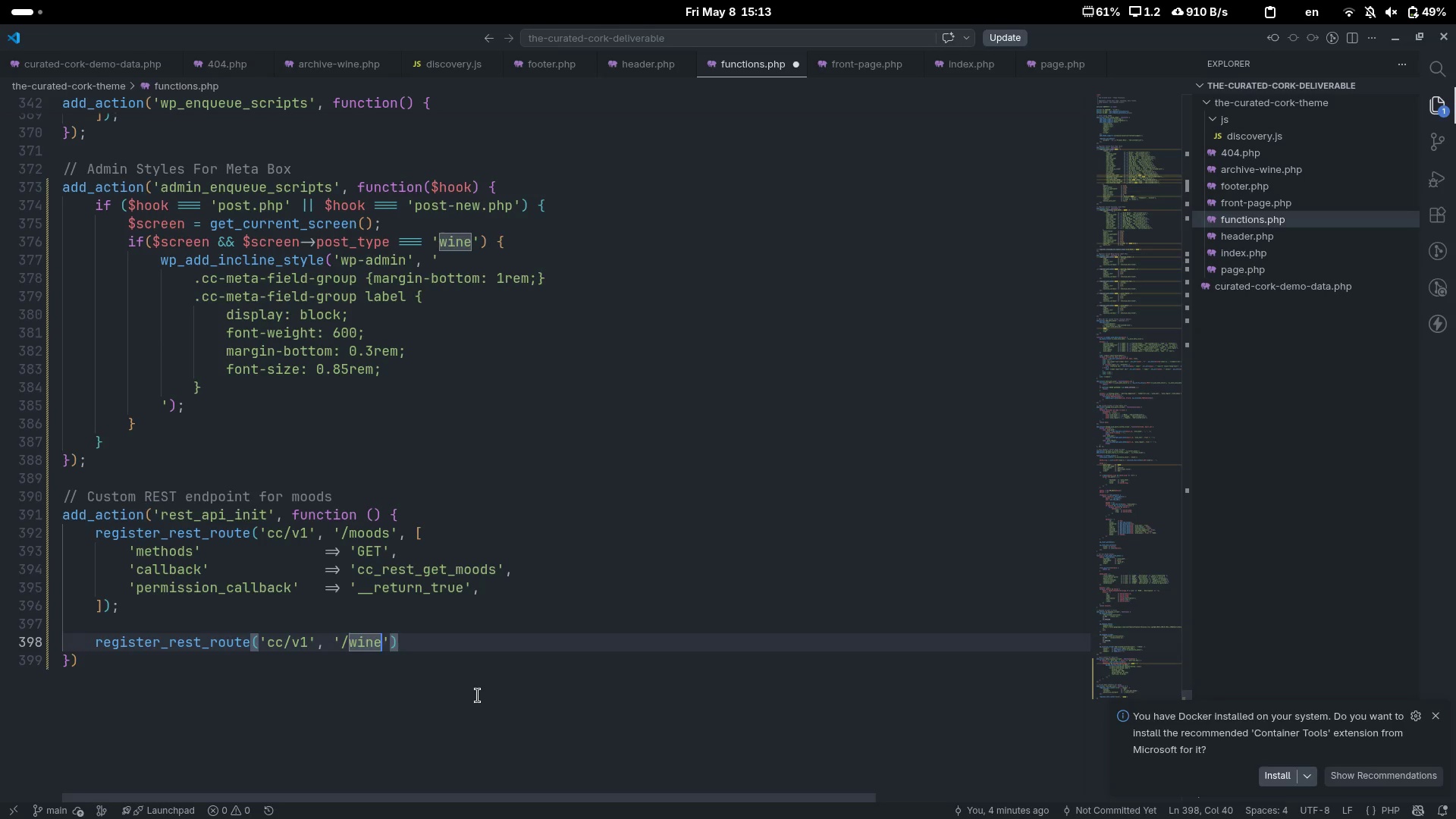 
key(S)
 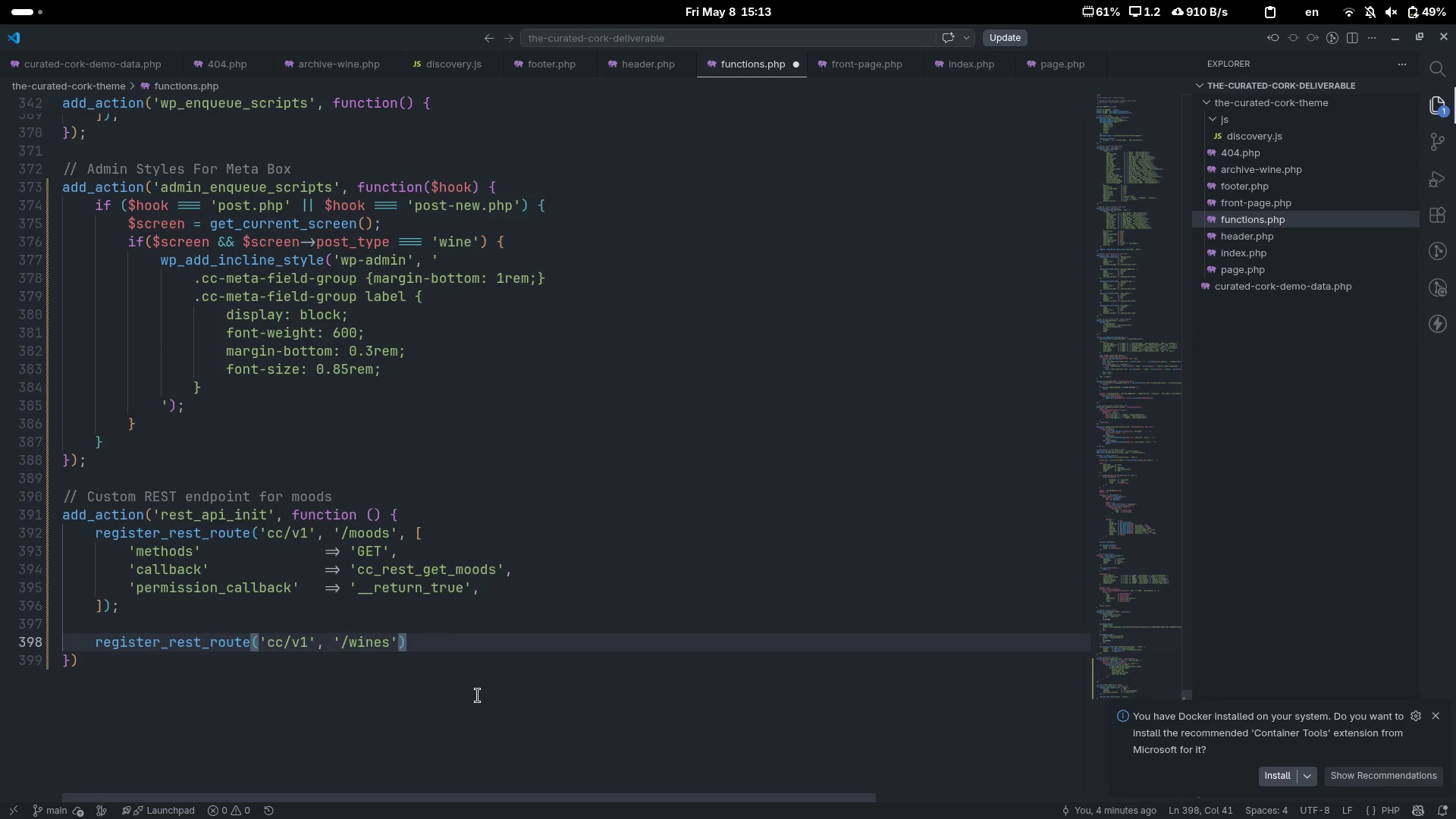 
key(ArrowRight)
 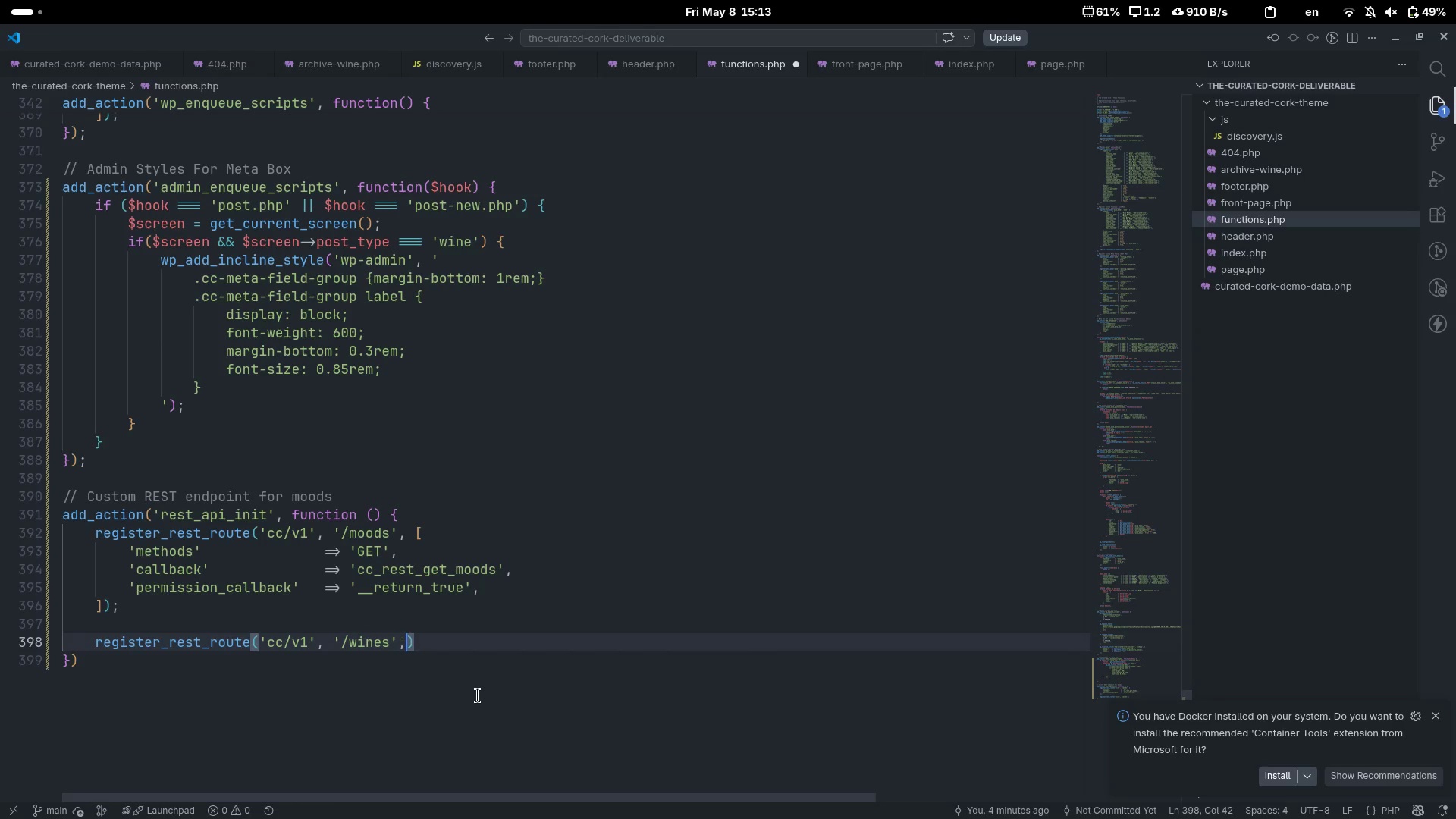 
key(Comma)
 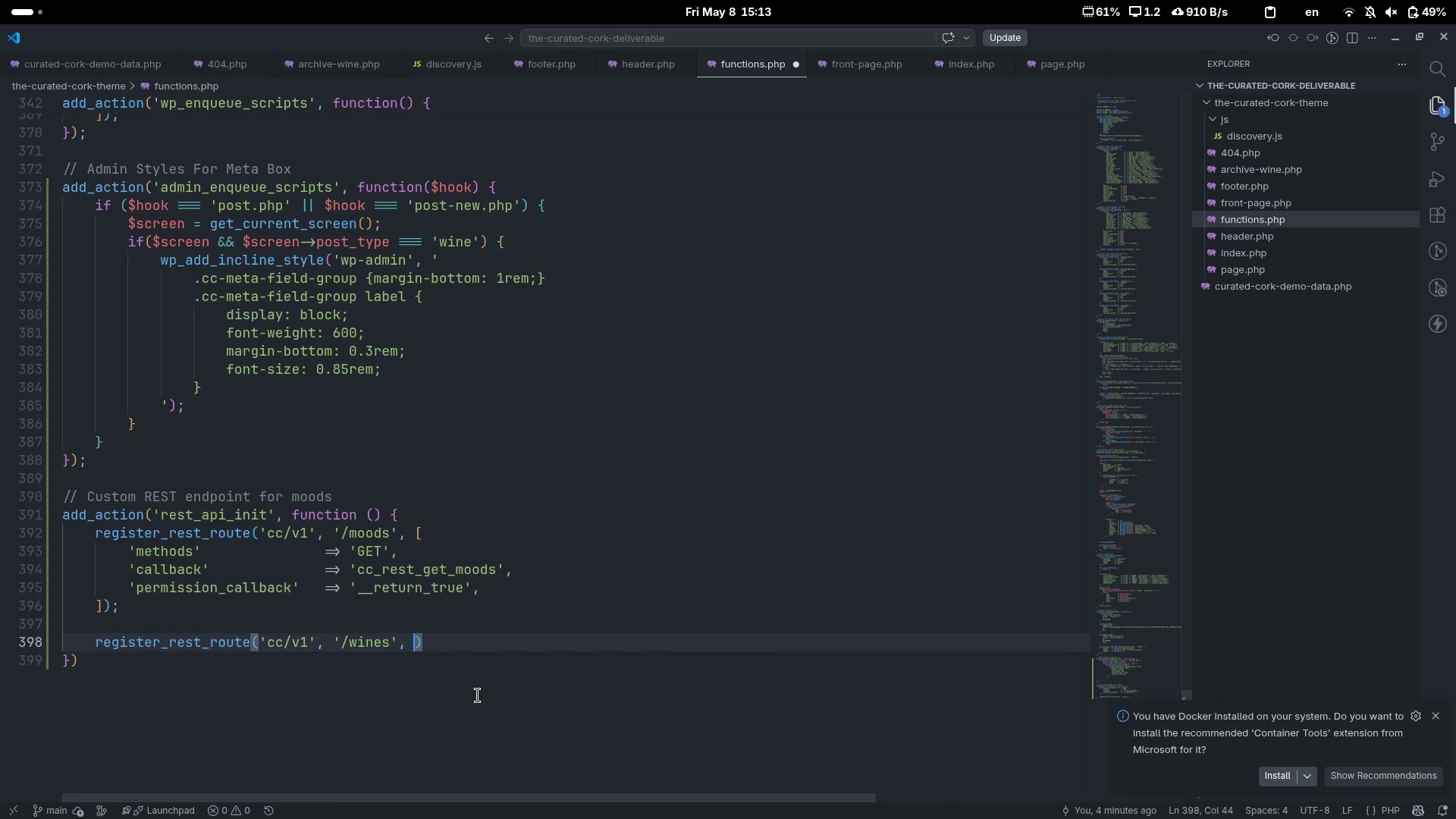 
key(Space)
 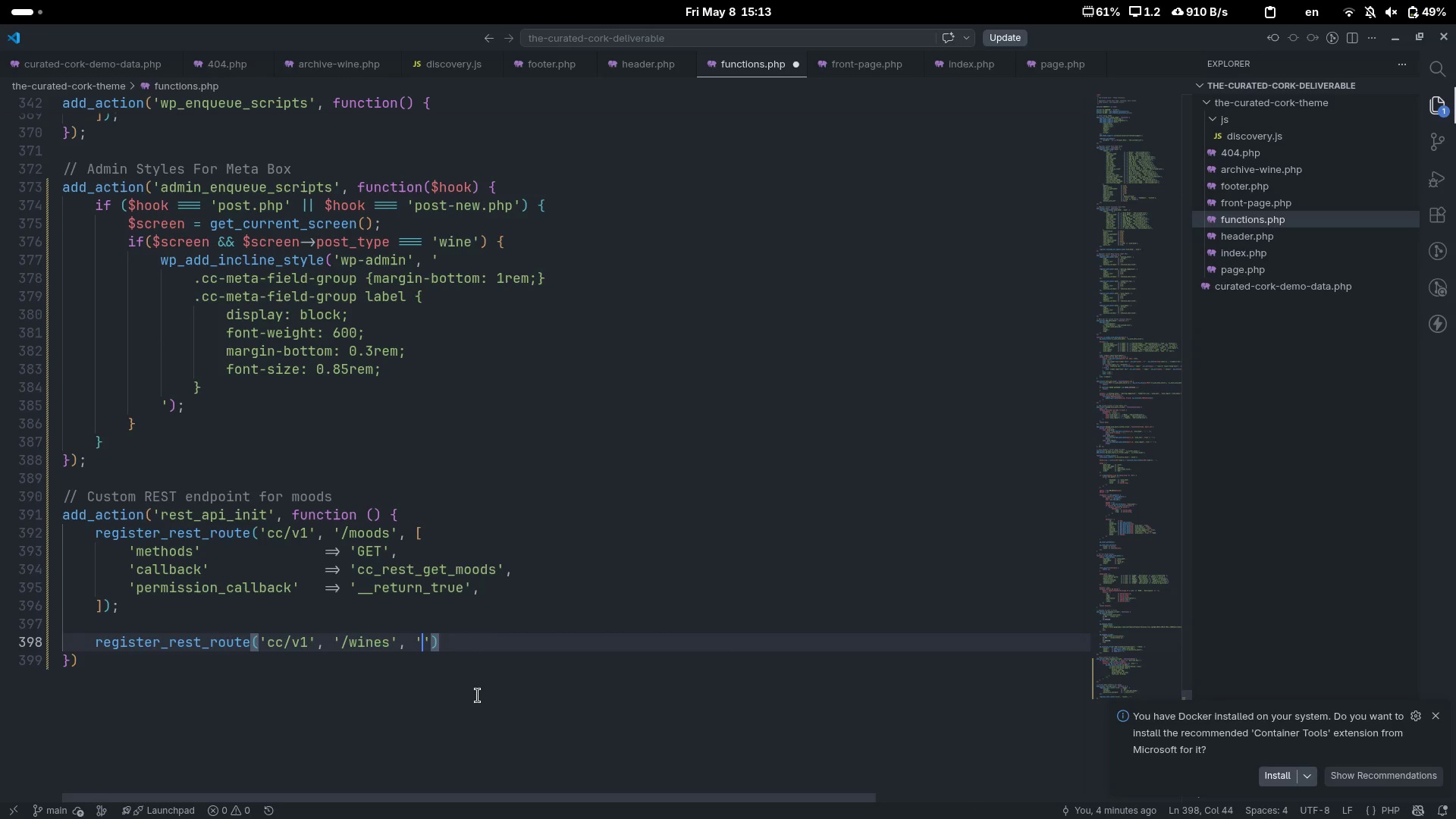 
key(Quote)
 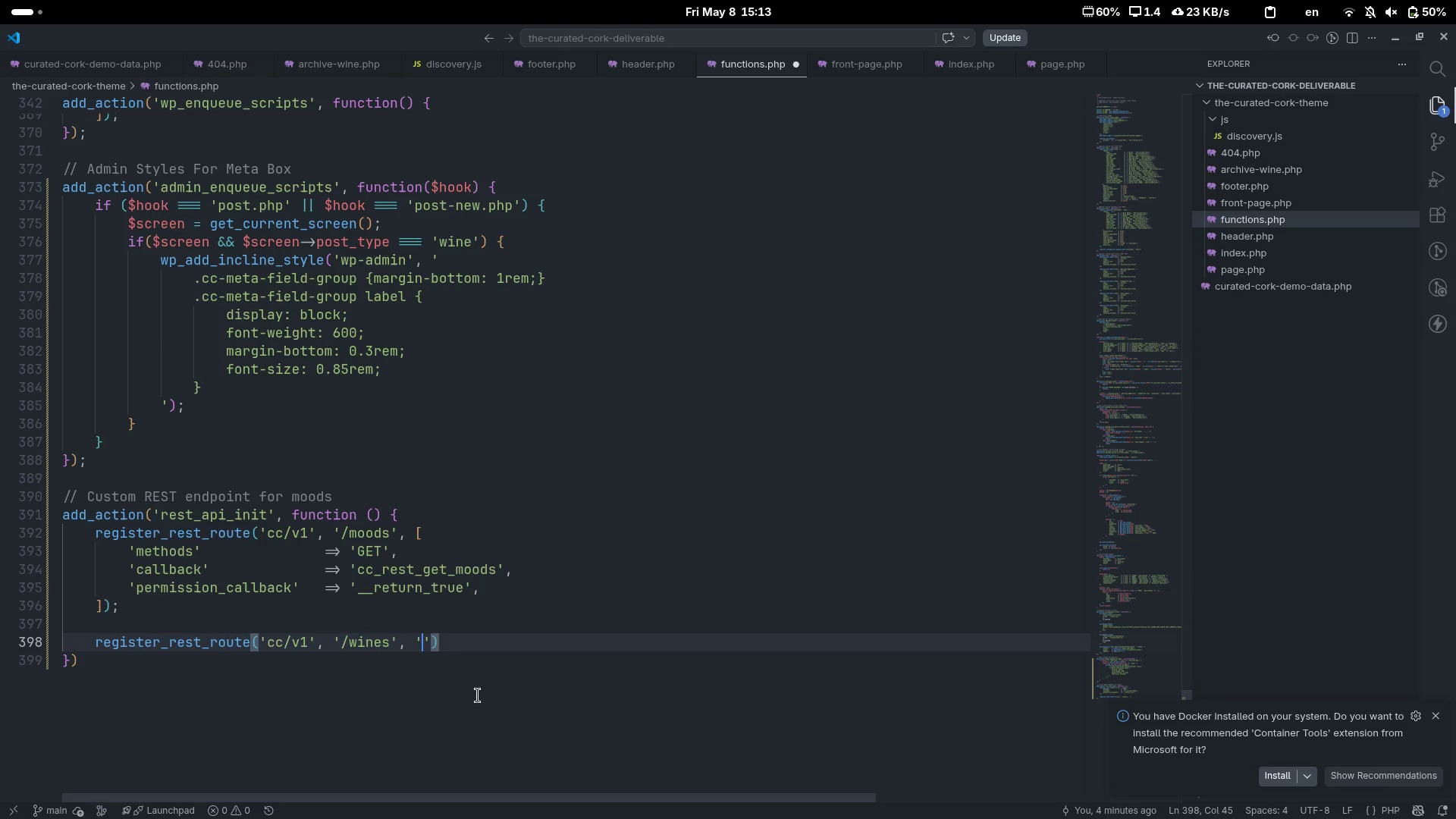 
key(Backspace)
 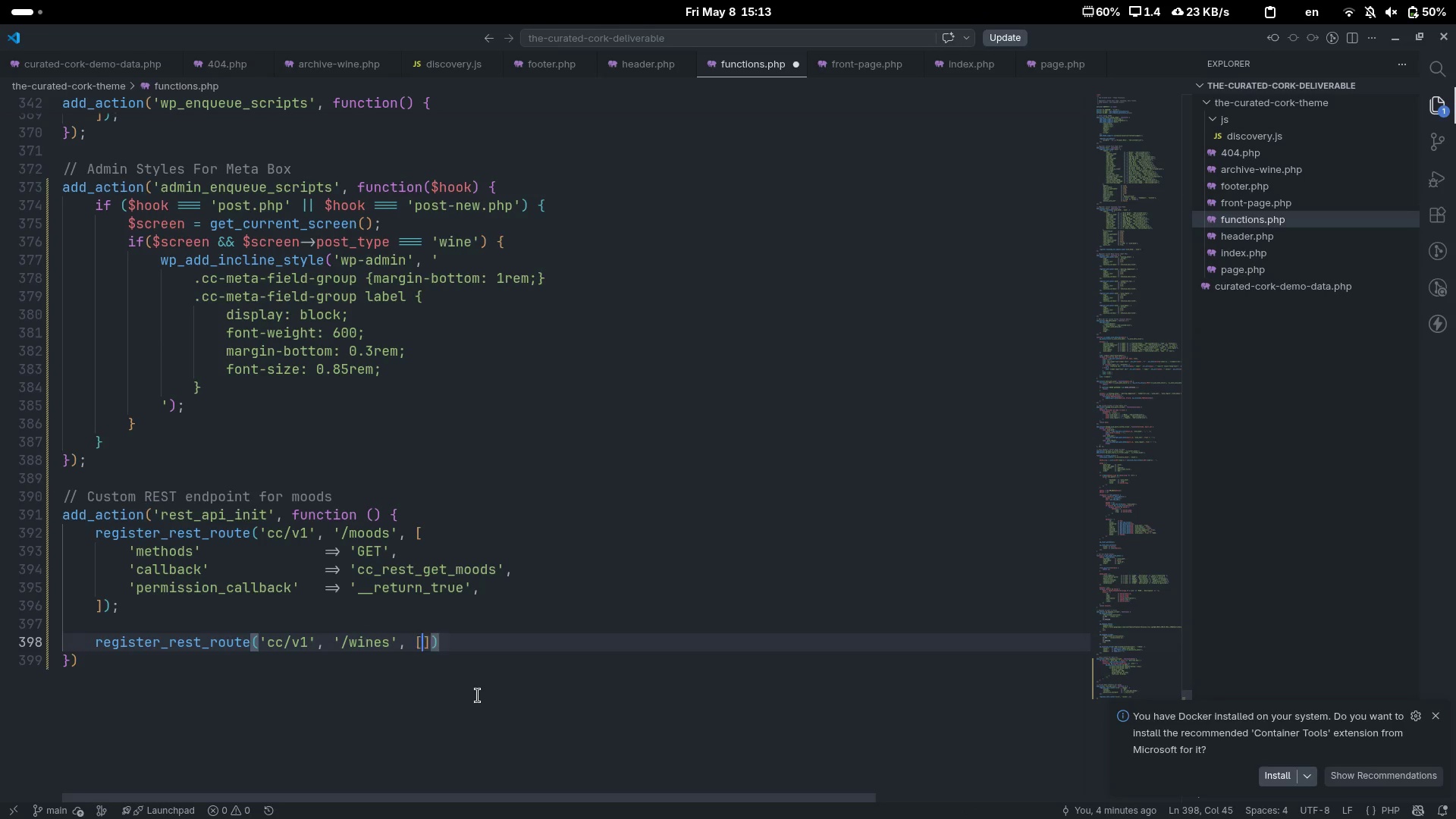 
key(BracketLeft)
 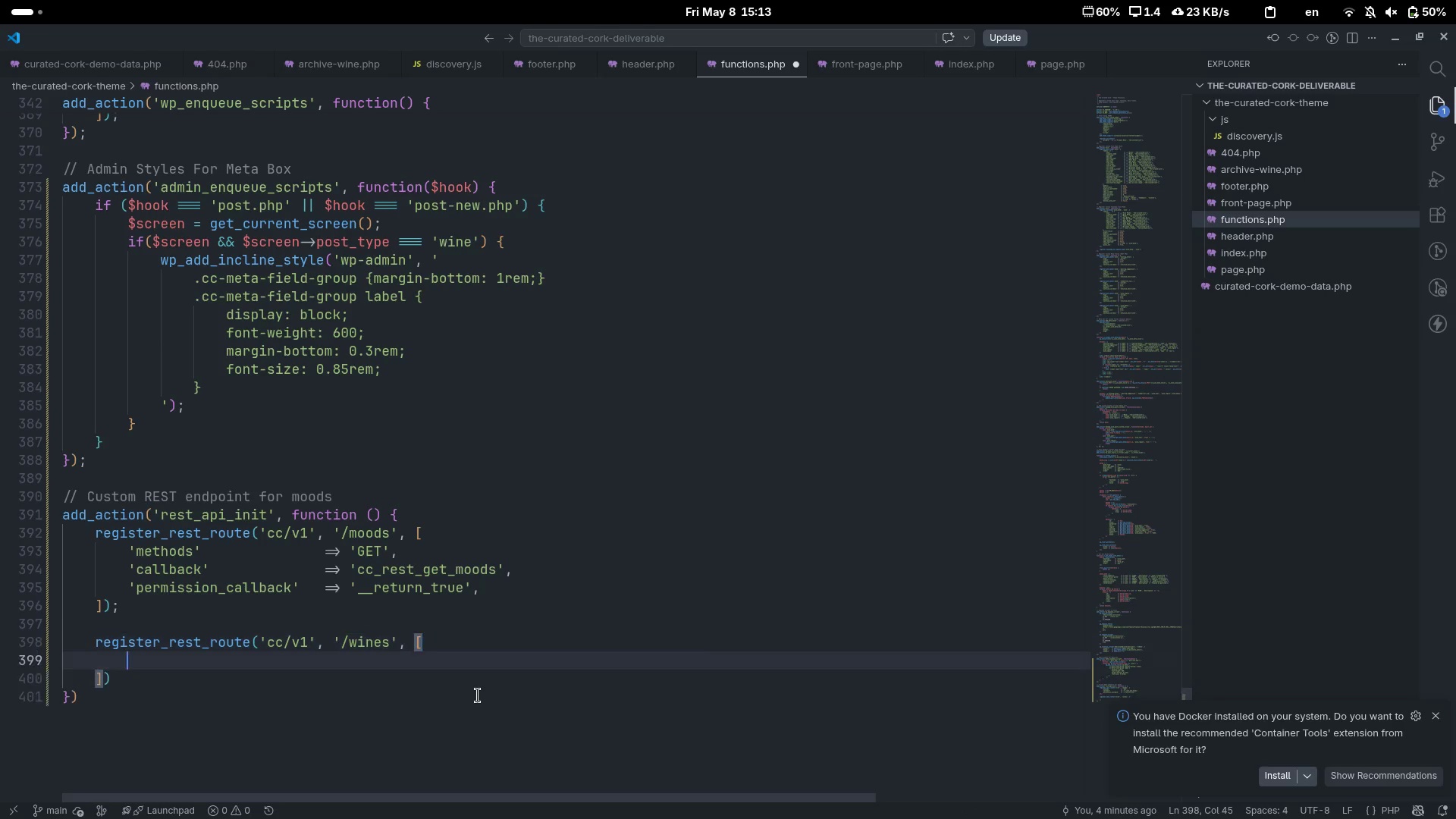 
key(Enter)
 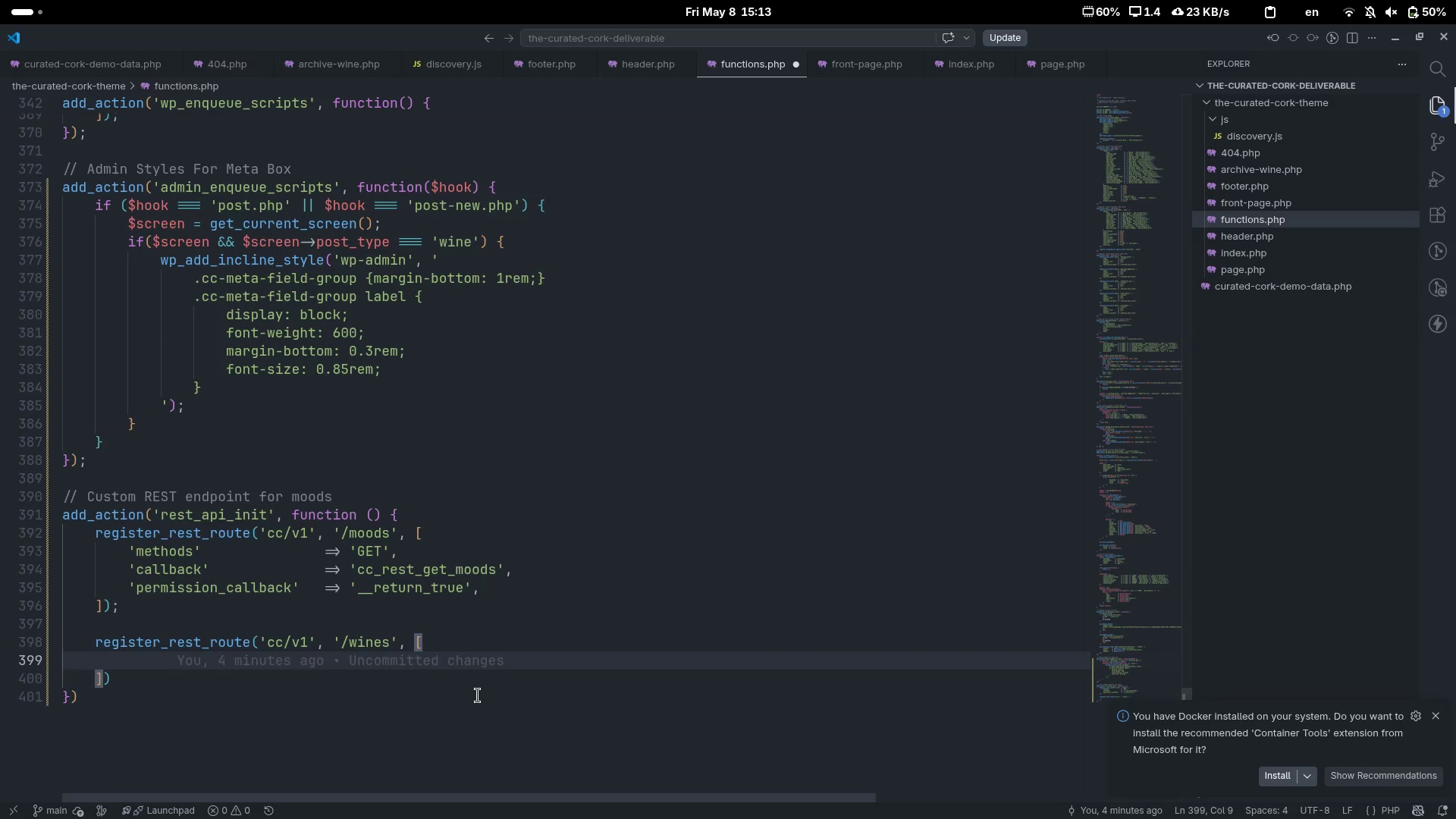 
type('methoda)
key(Backspace)
type(s)
 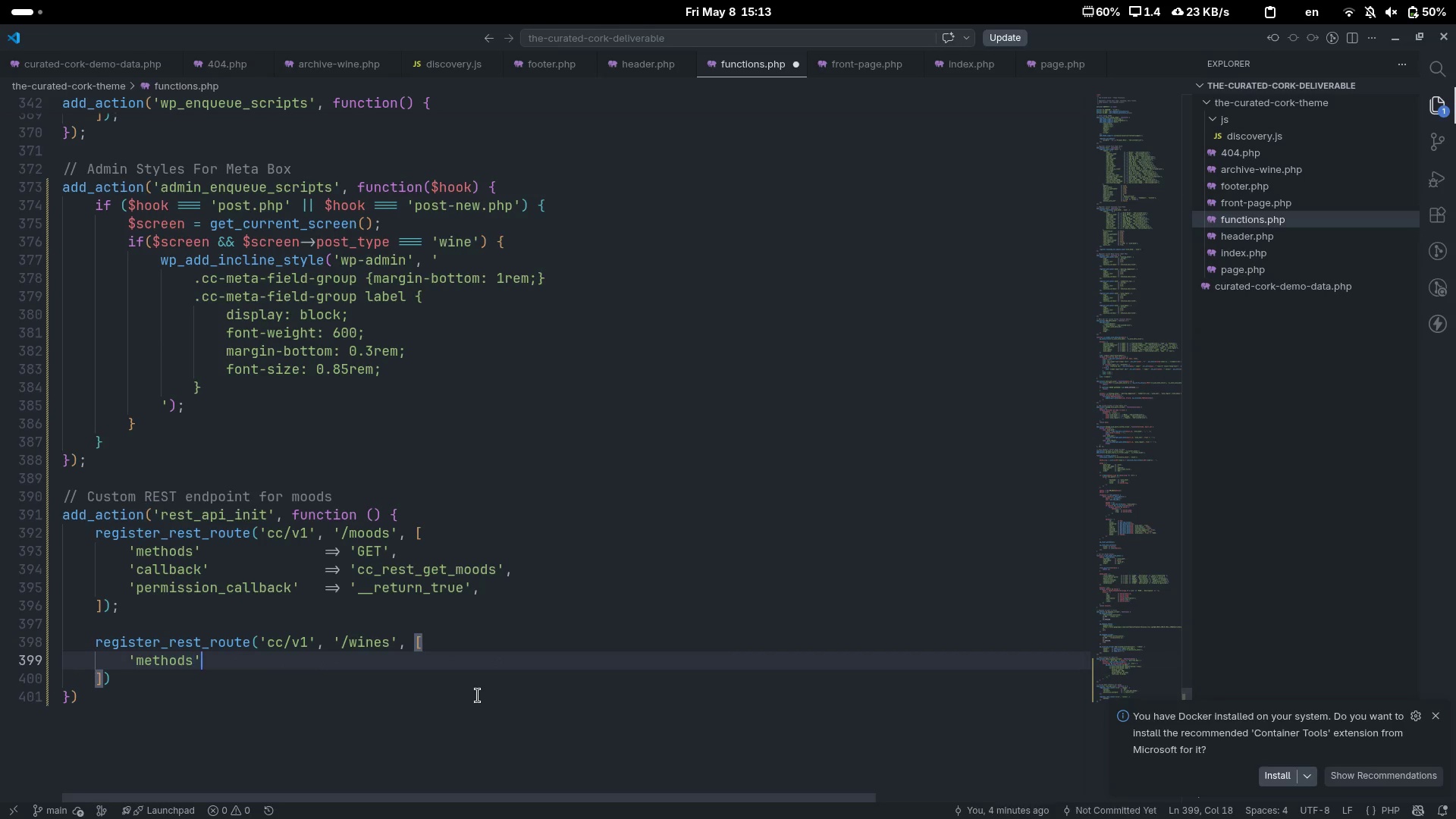 
key(ArrowRight)
 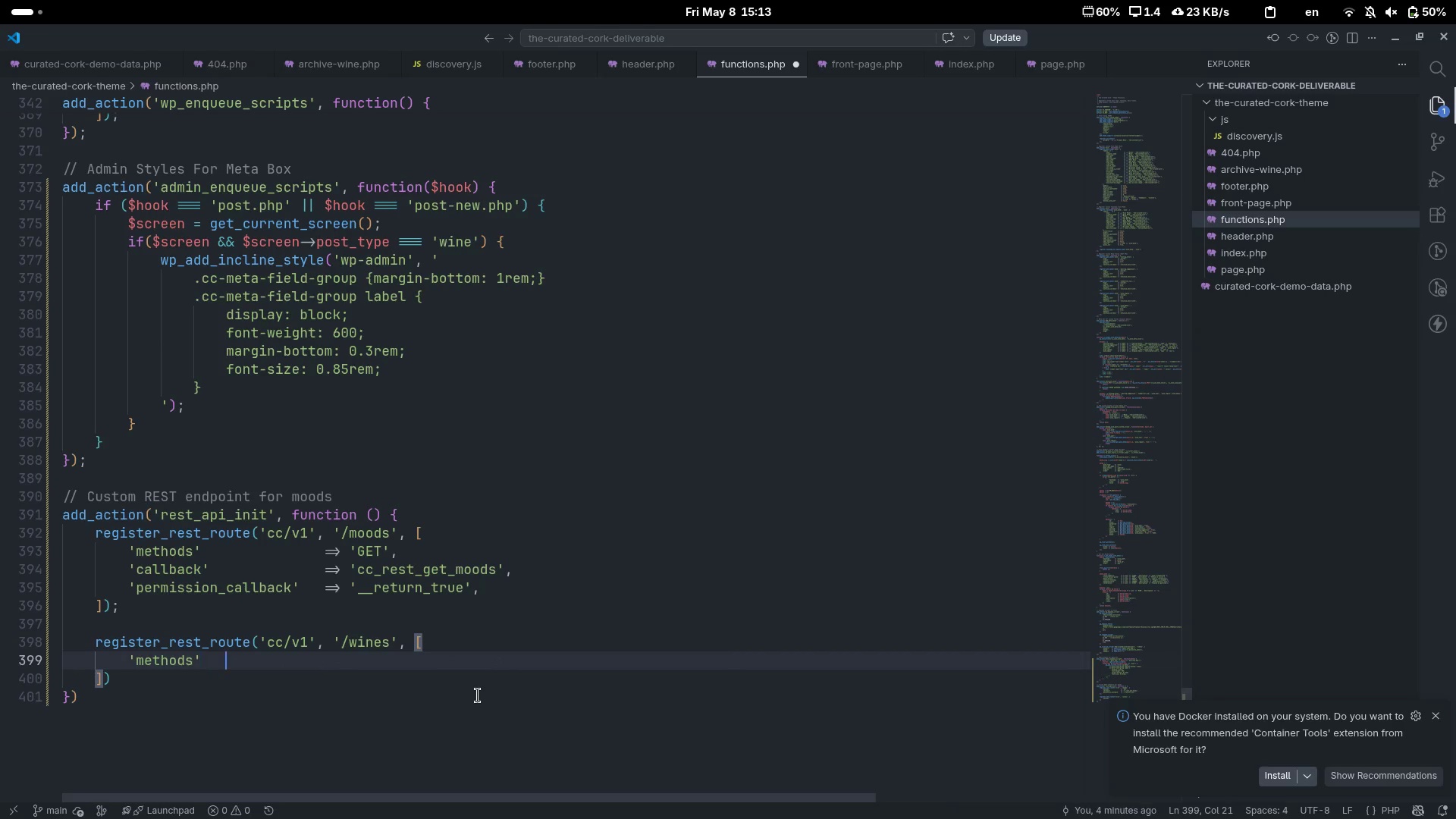 
key(Tab)
key(Tab)
key(Tab)
key(Tab)
type(=> 'GET)
 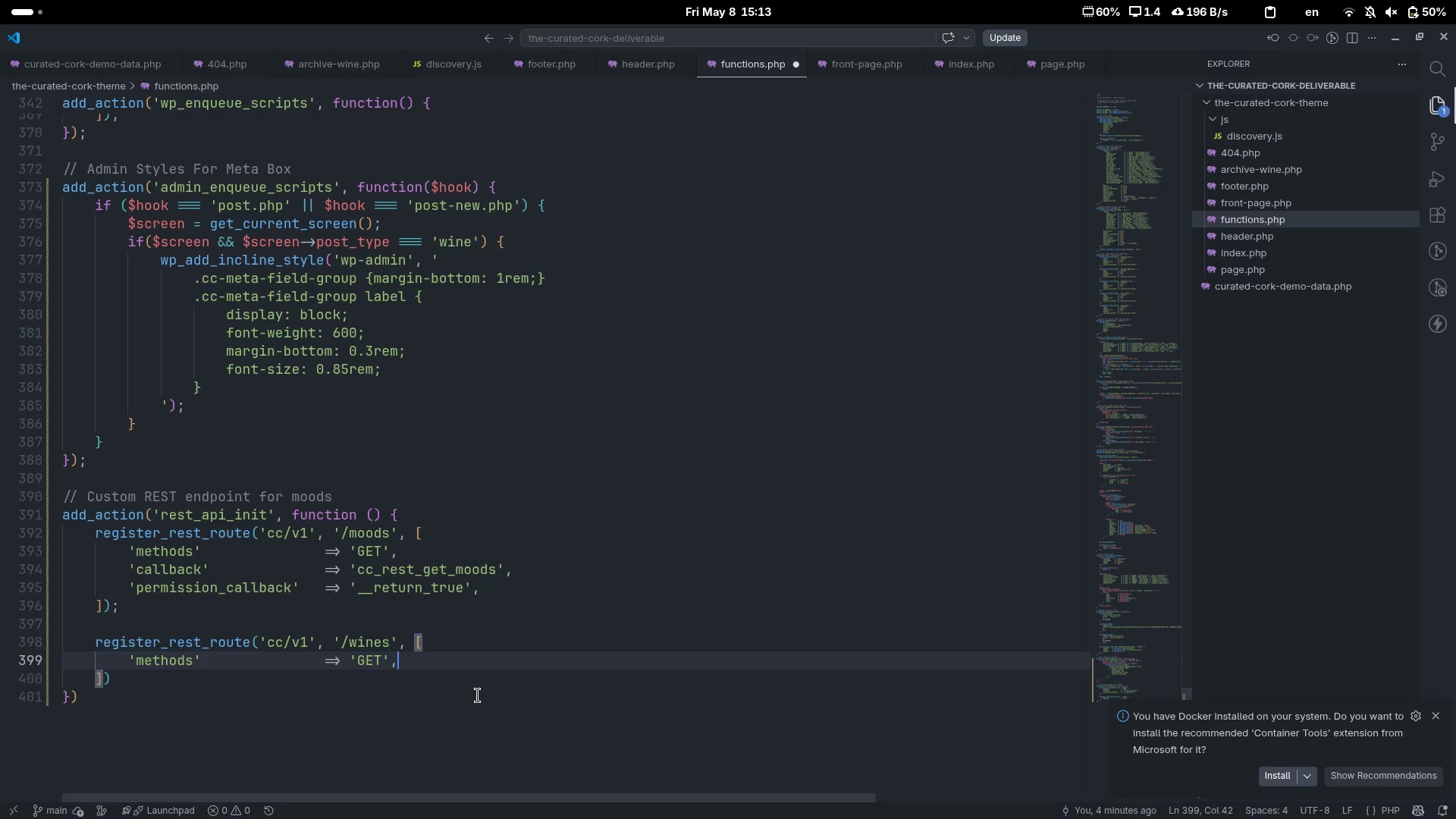 
 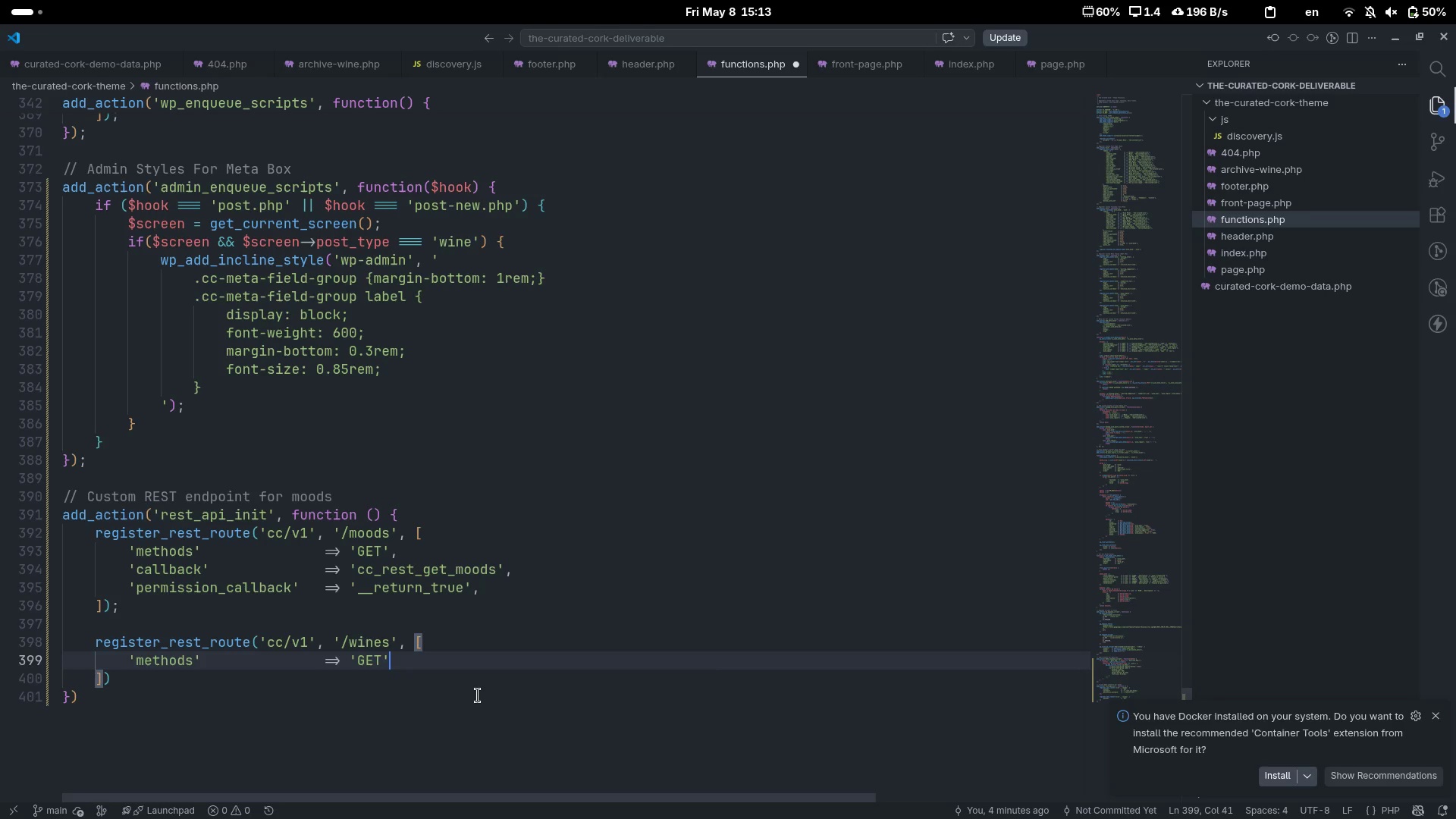 
key(ArrowRight)
 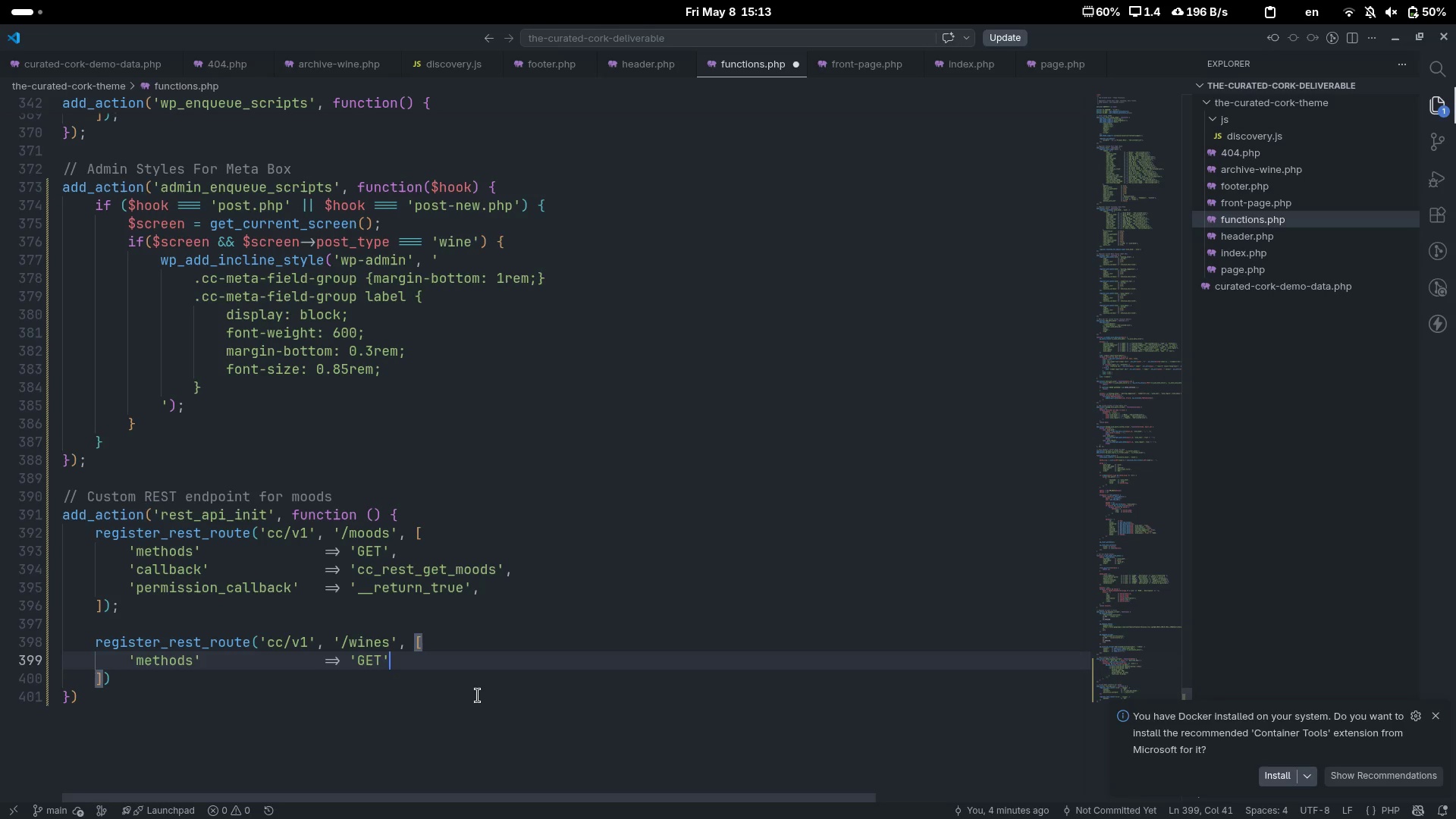 
key(Comma)
 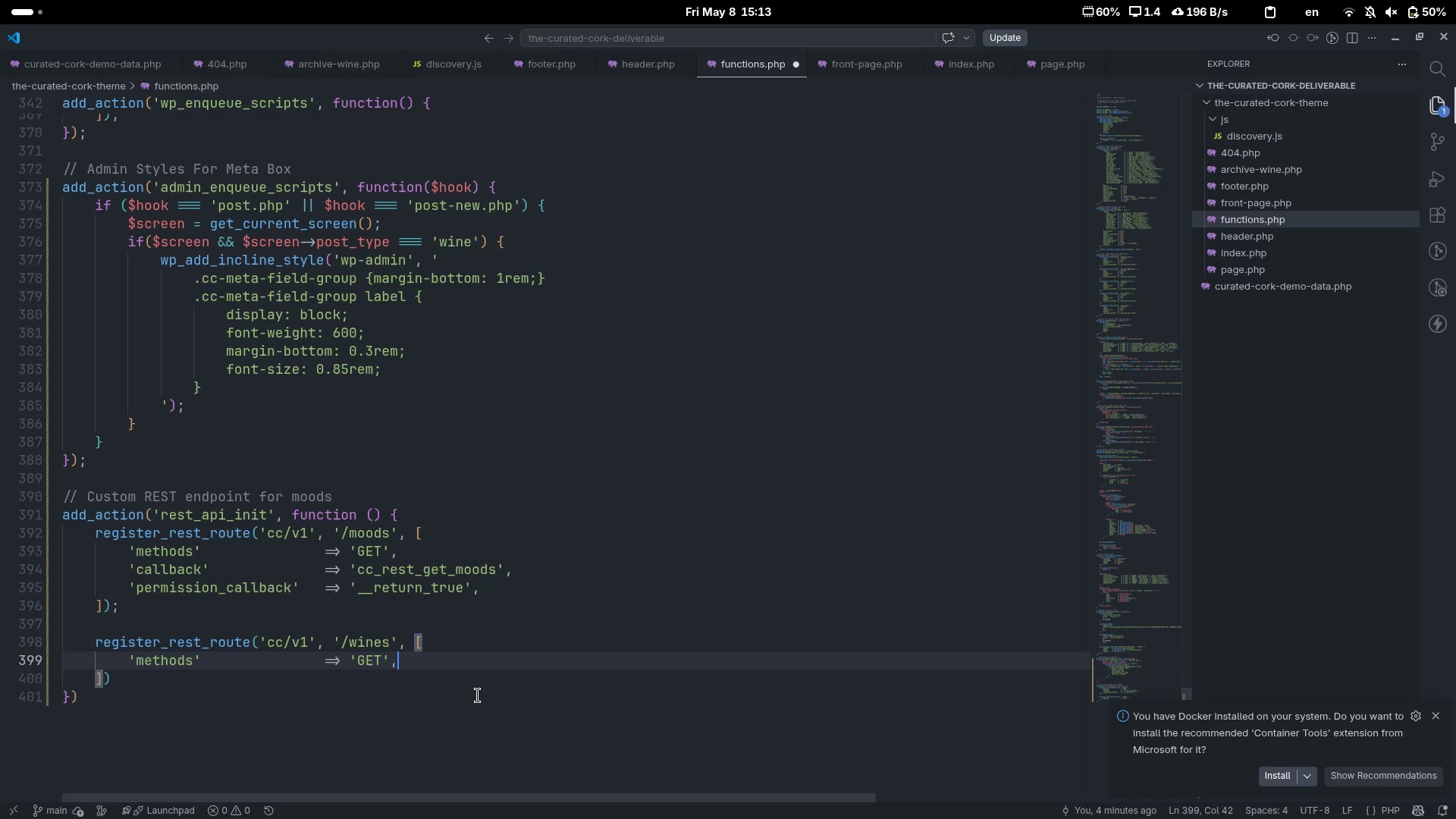 
key(Enter)
 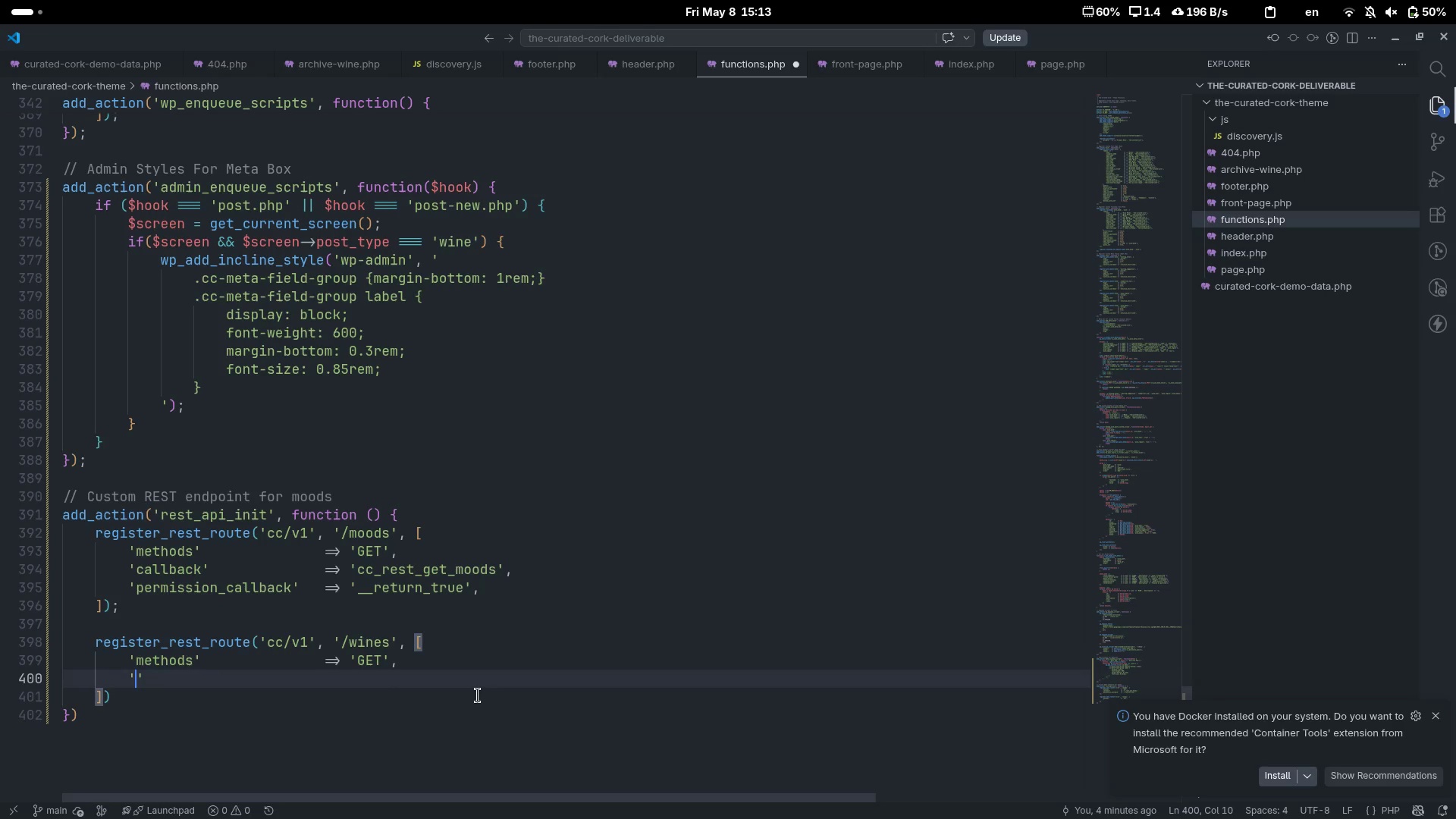 
type('callback)
 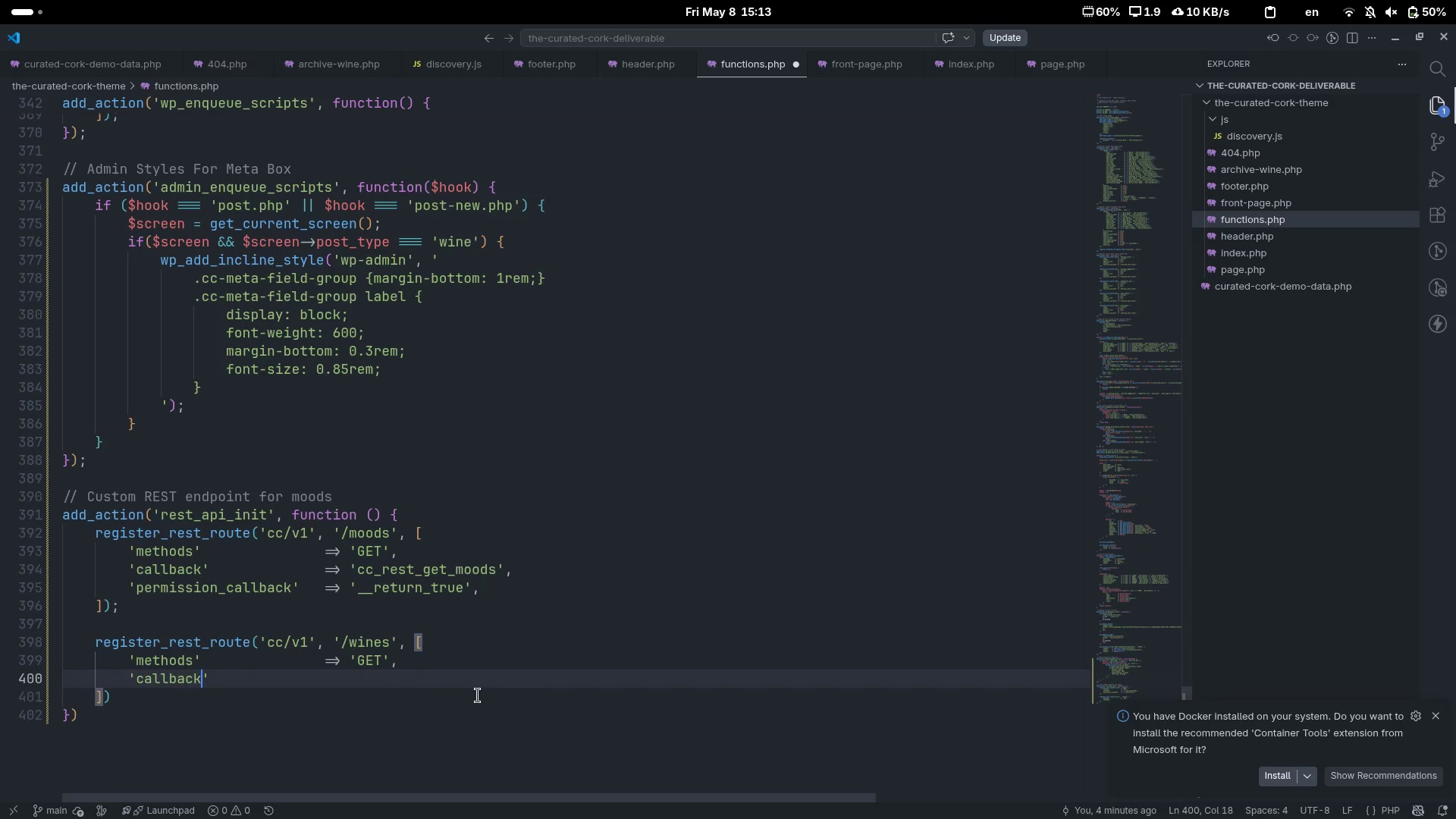 
key(ArrowRight)
 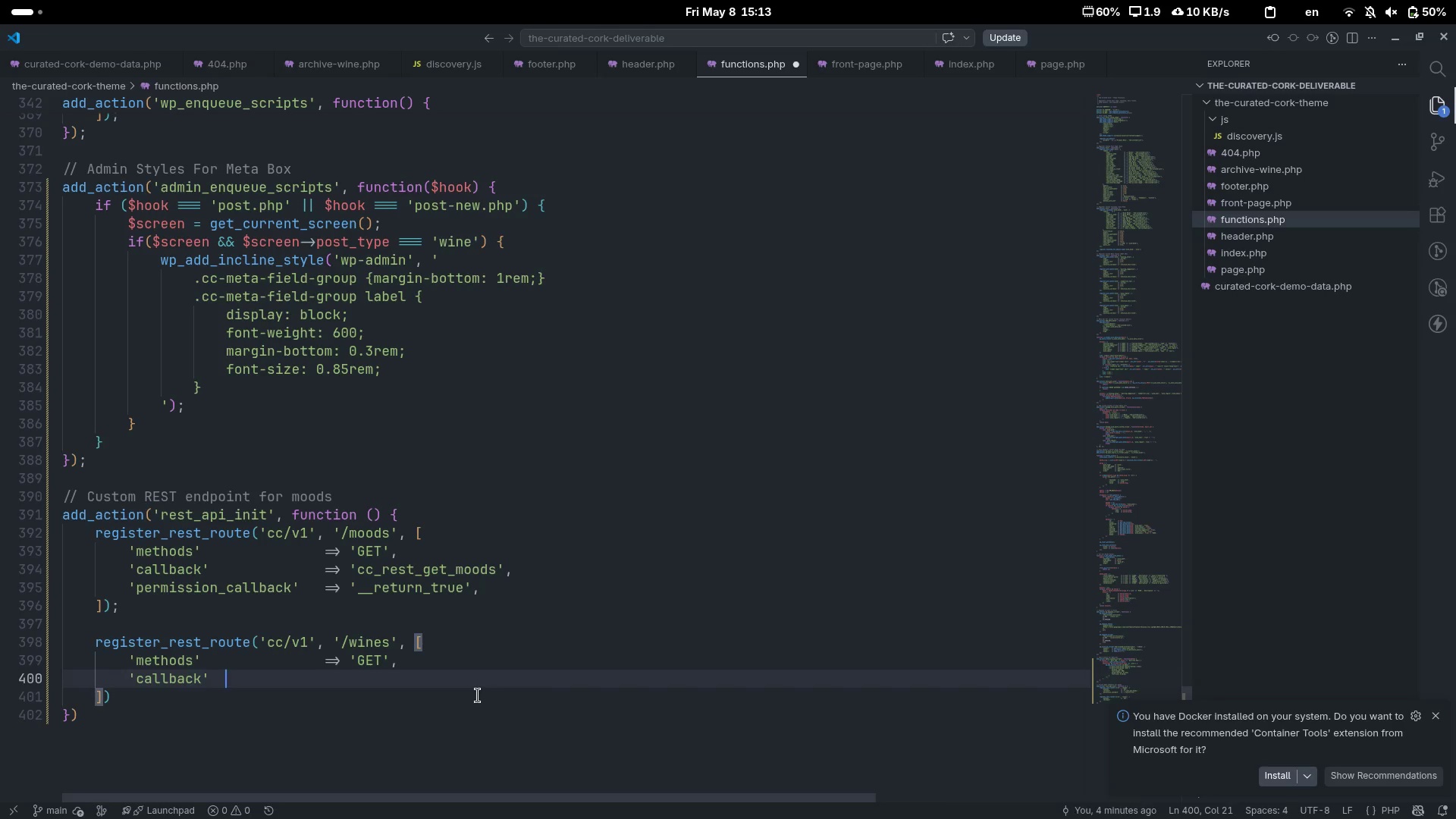 
key(Tab)
key(Tab)
key(Tab)
key(Tab)
type(=> 'cc_rest_get_wines)
 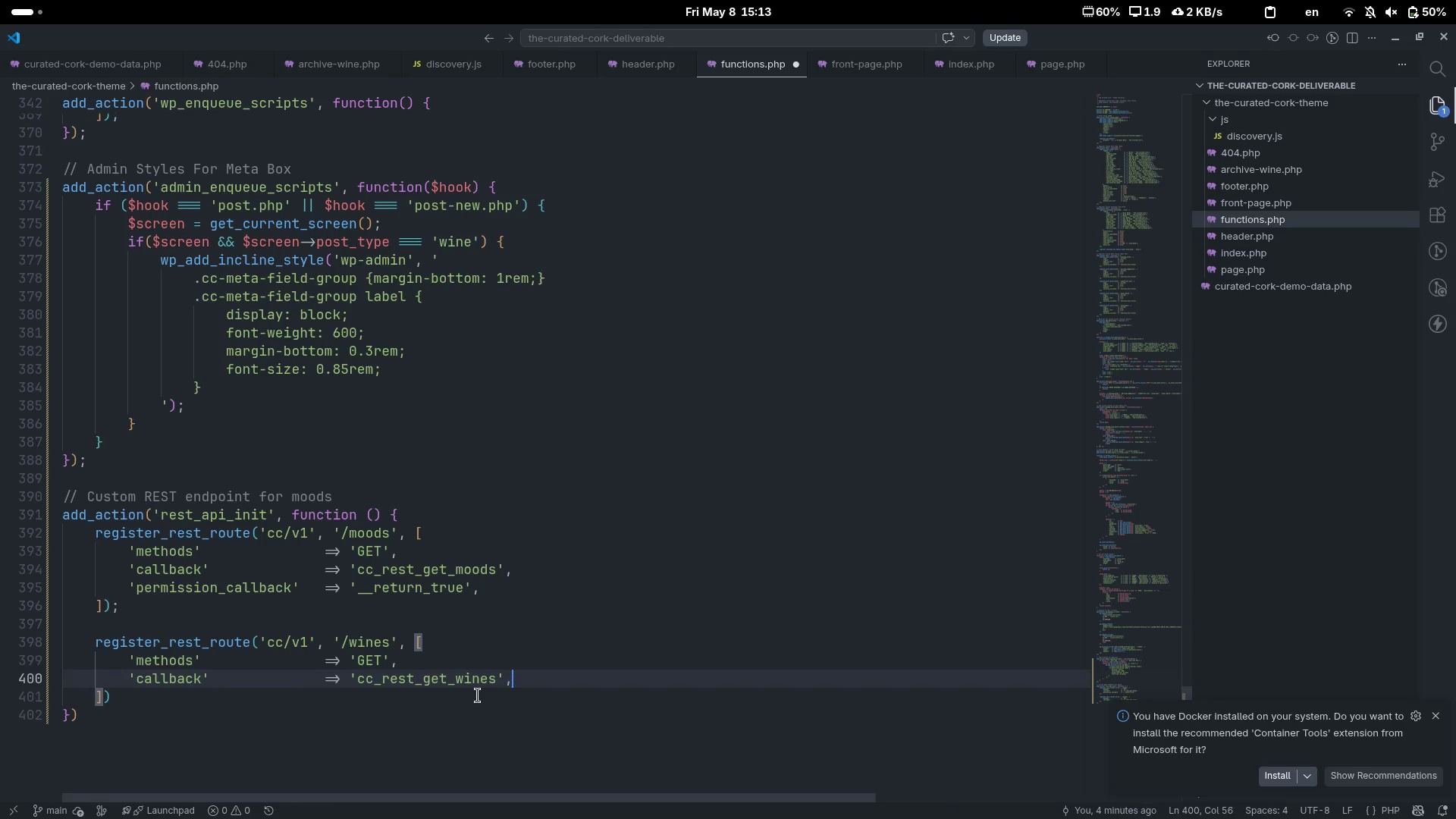 
 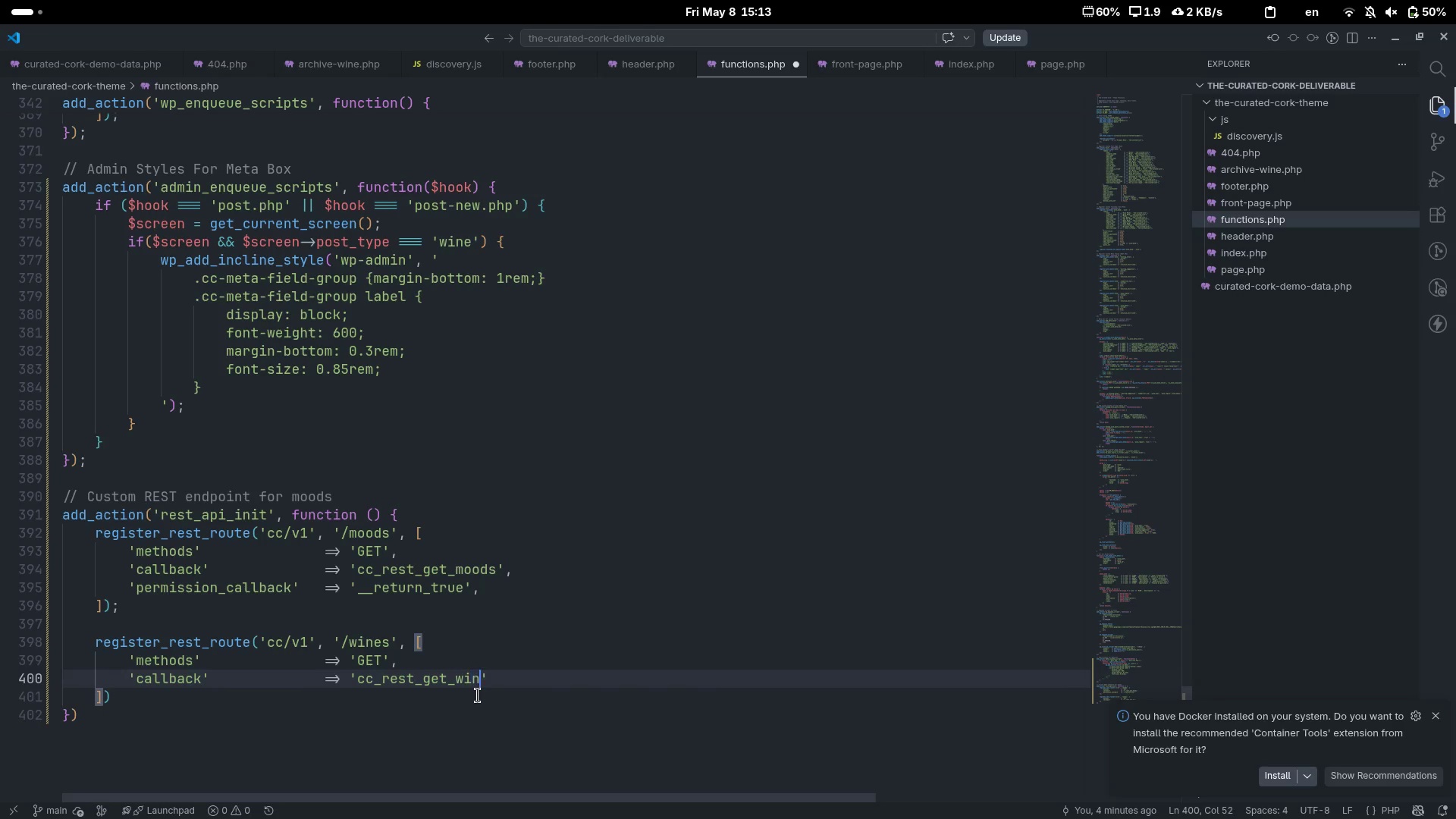 
key(ArrowRight)
 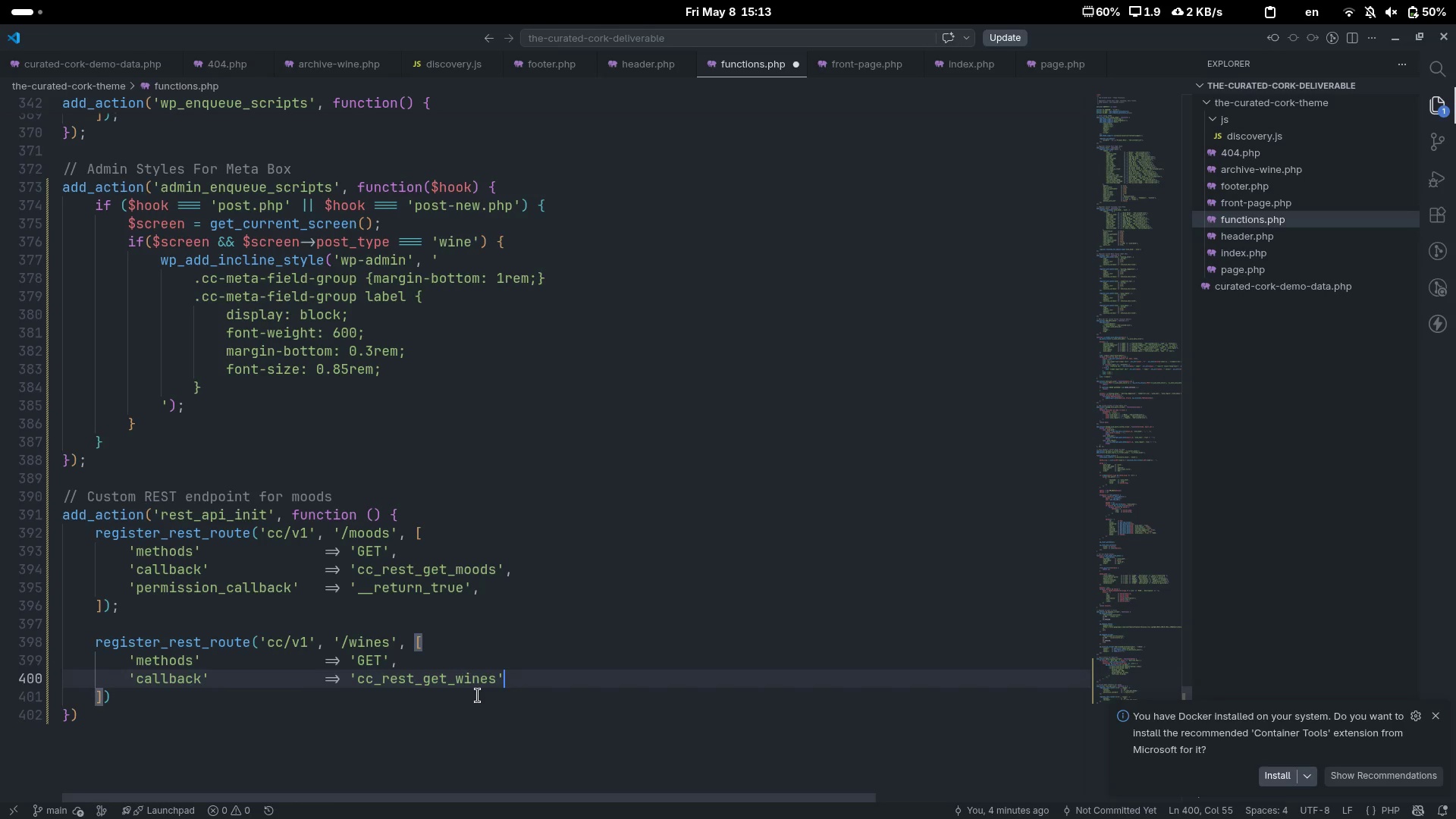 
key(Comma)
 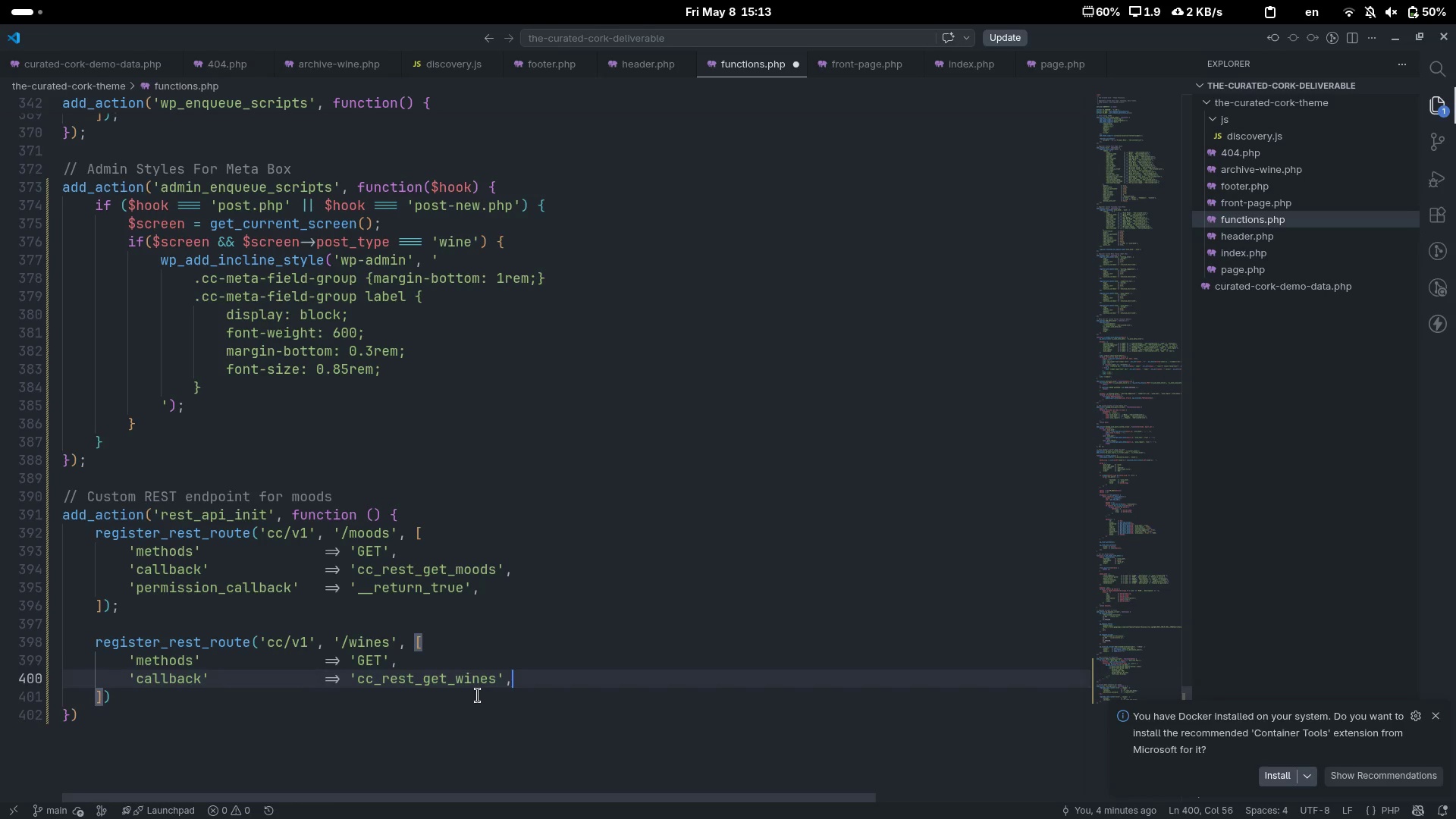 
key(Enter)
 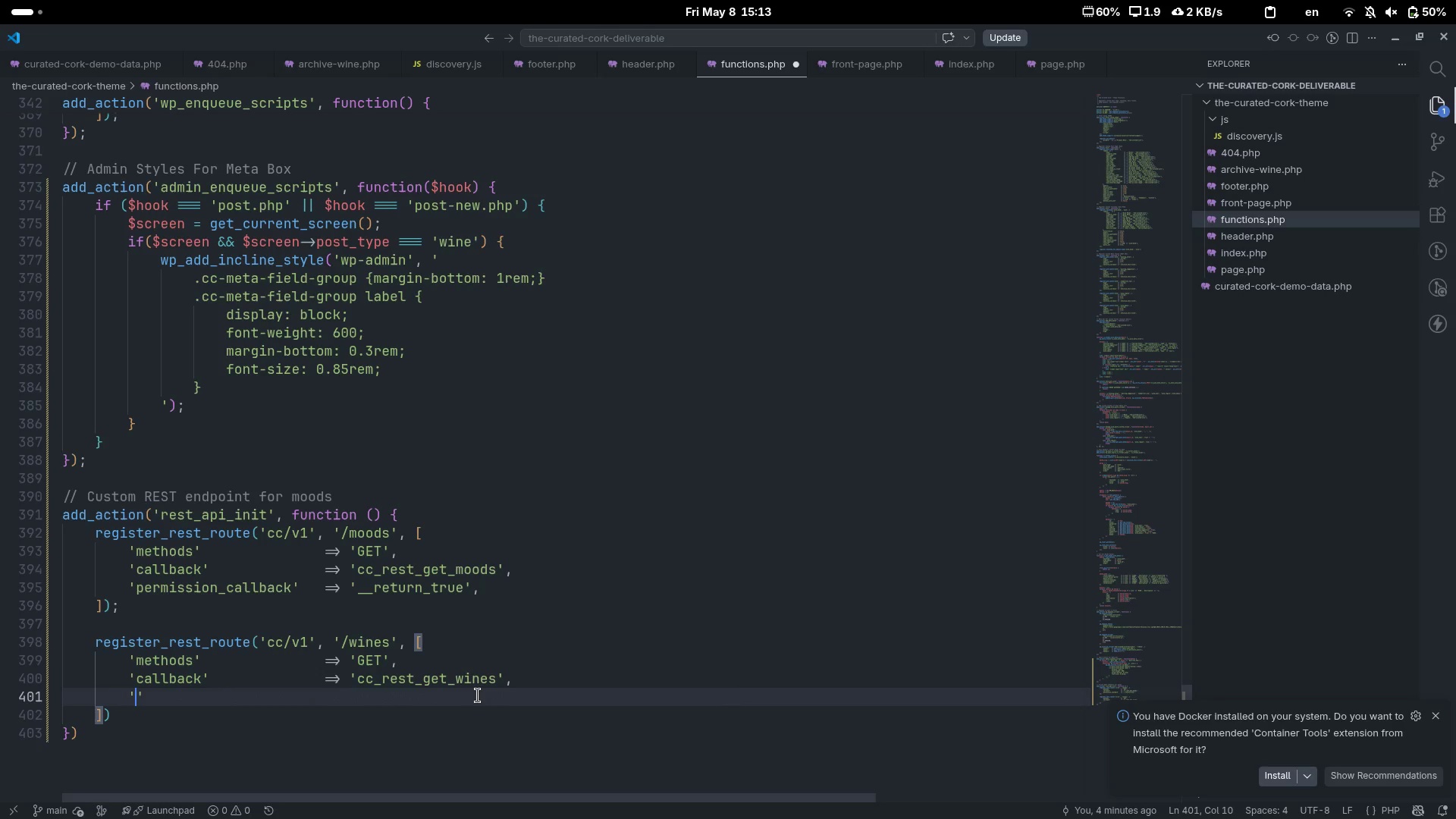 
type('peri)
key(Backspace)
type(mission_callback)
 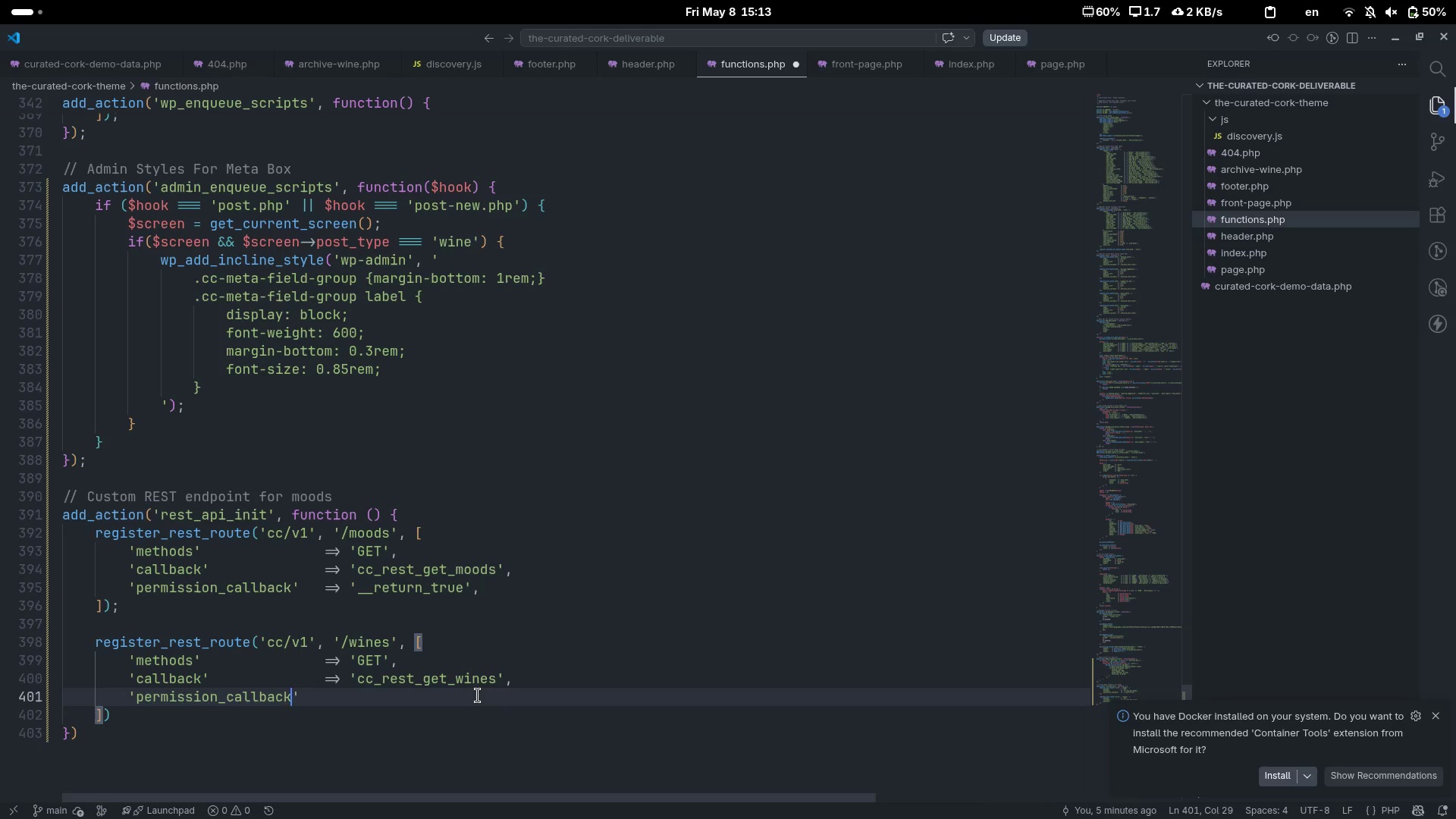 
key(ArrowRight)
 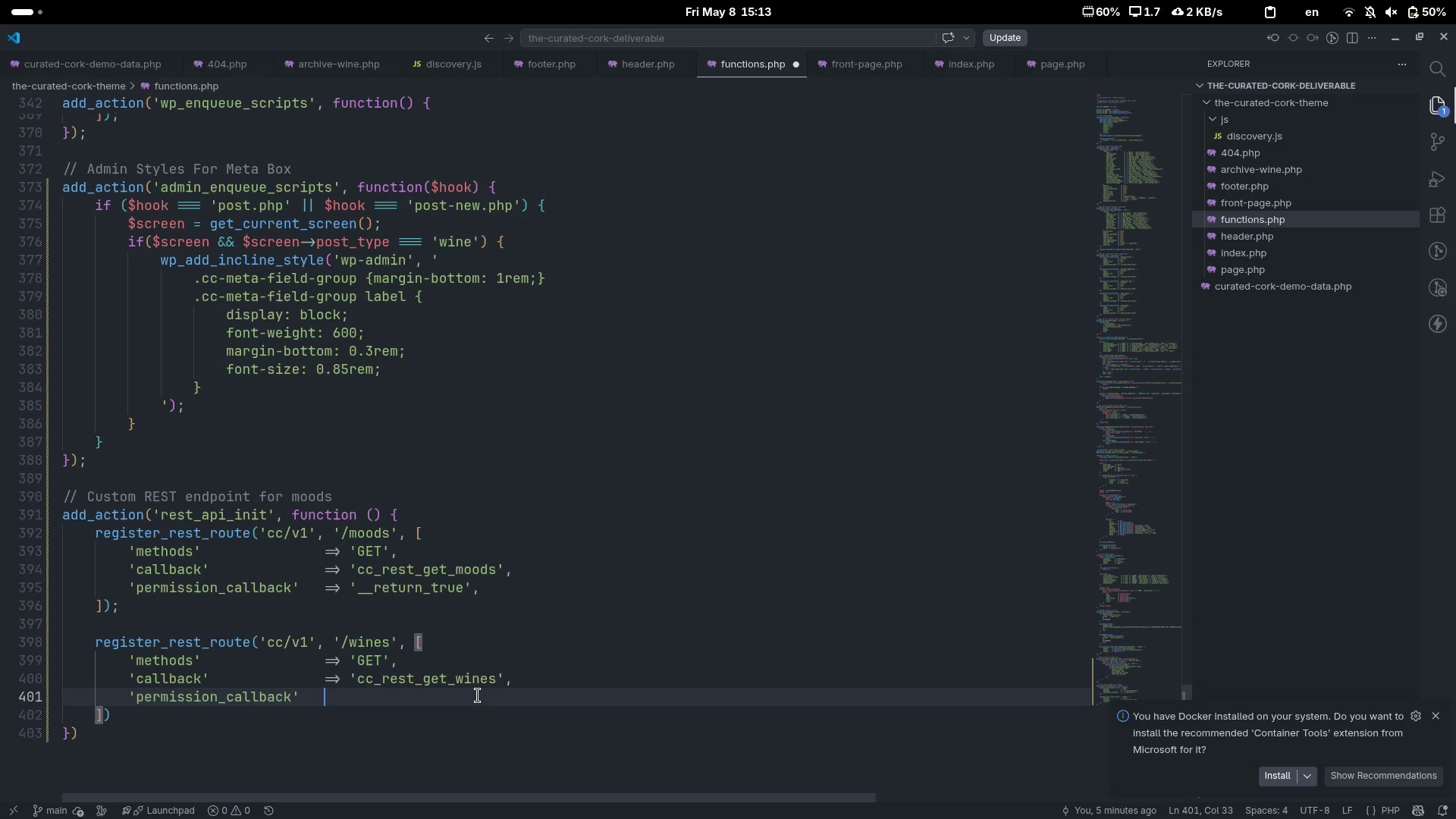 
key(Tab)
type(=> '__retrn)
 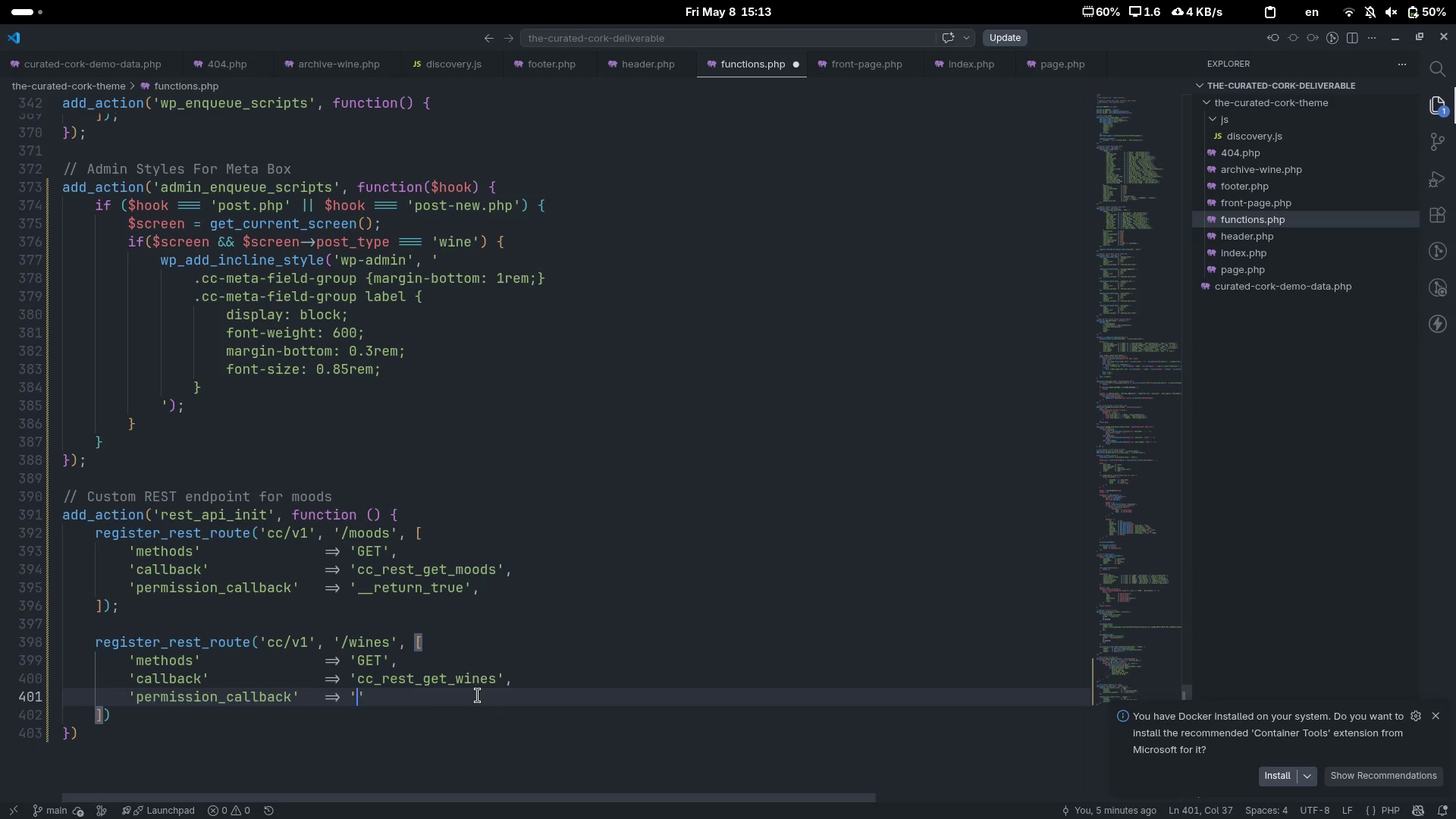 
 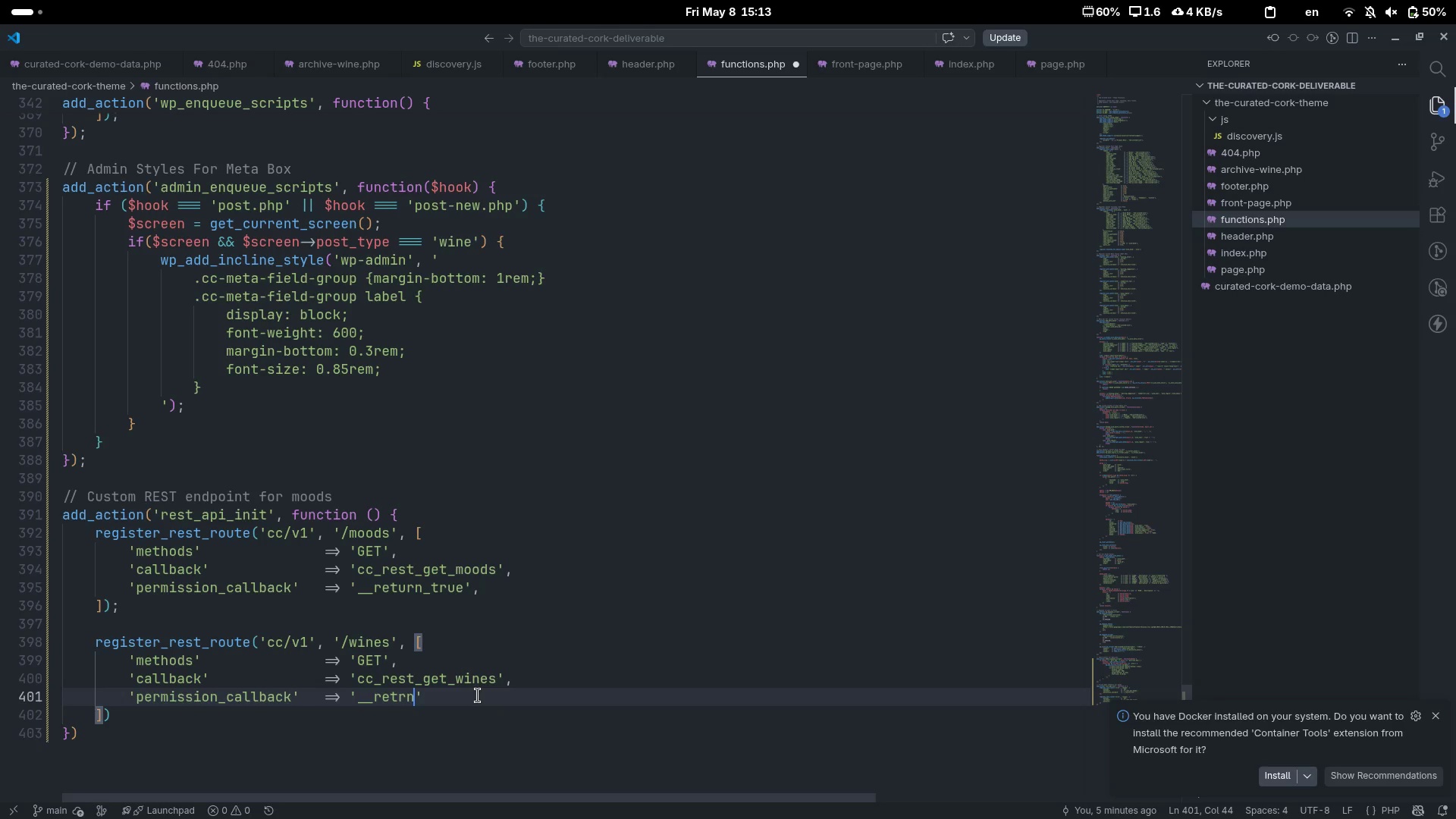 
key(Control+ControlLeft)
 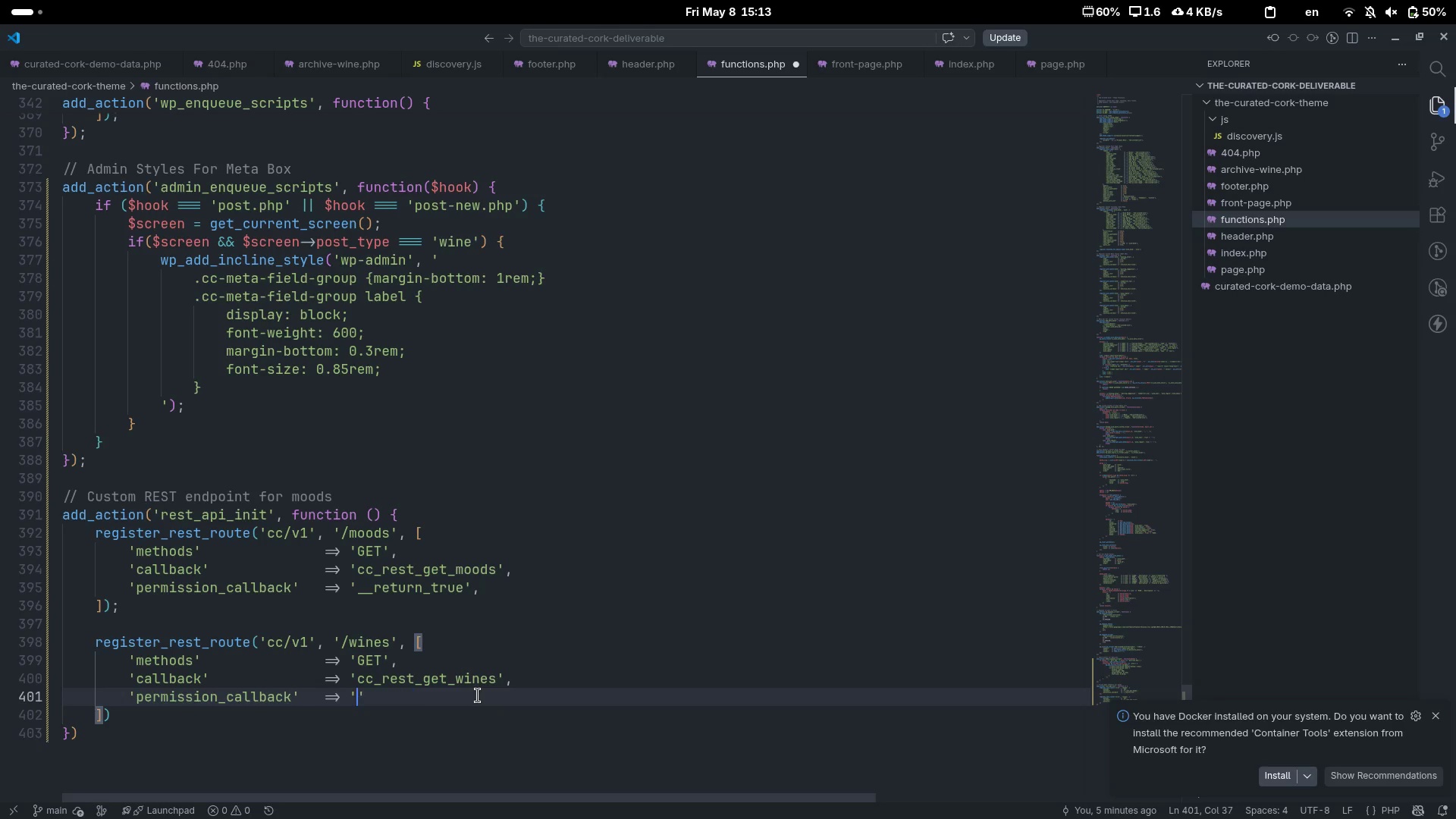 
key(Control+Backspace)
 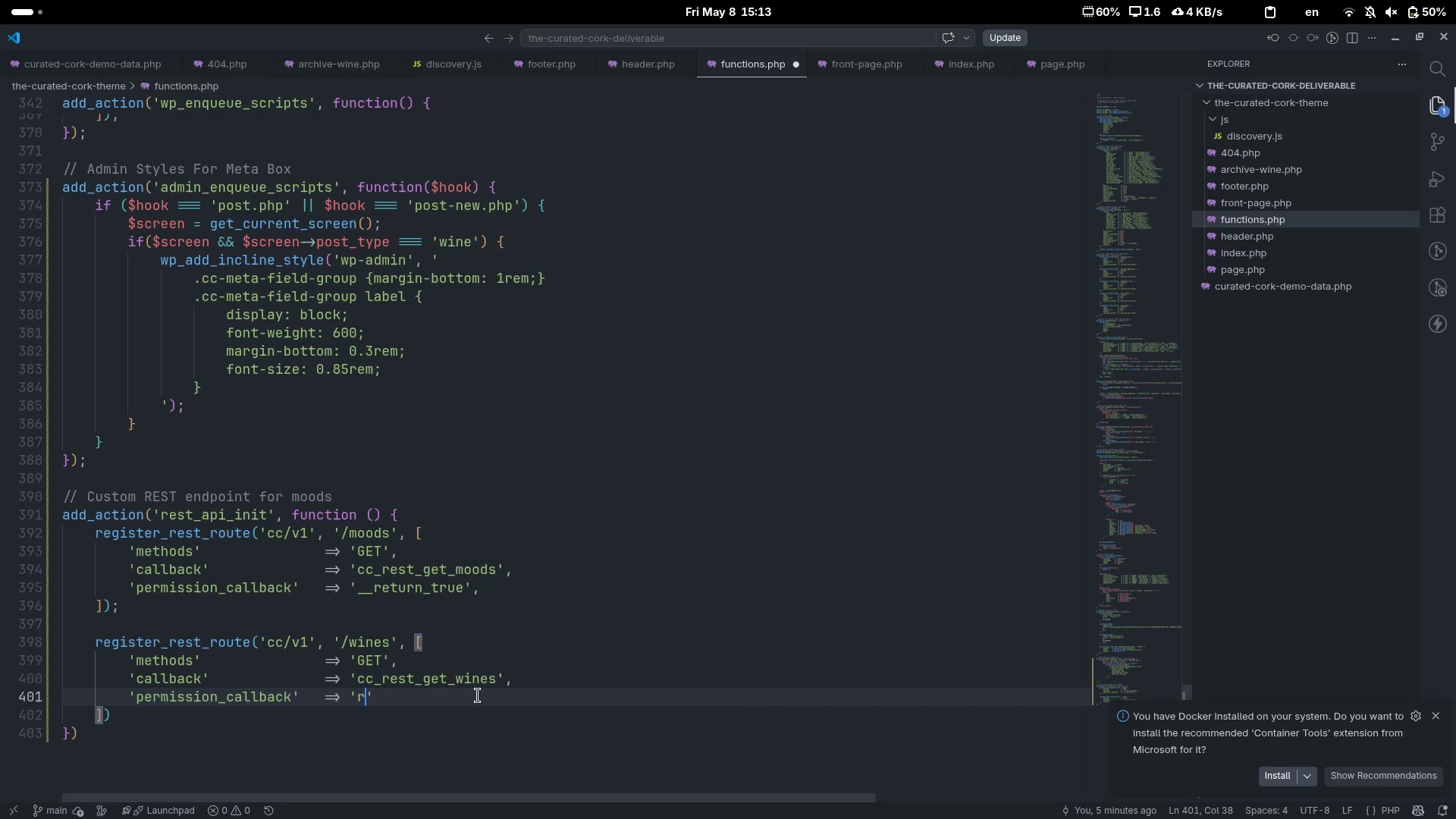 
type(r)
key(Backspace)
type(__return )
key(Backspace)
type(_true)
 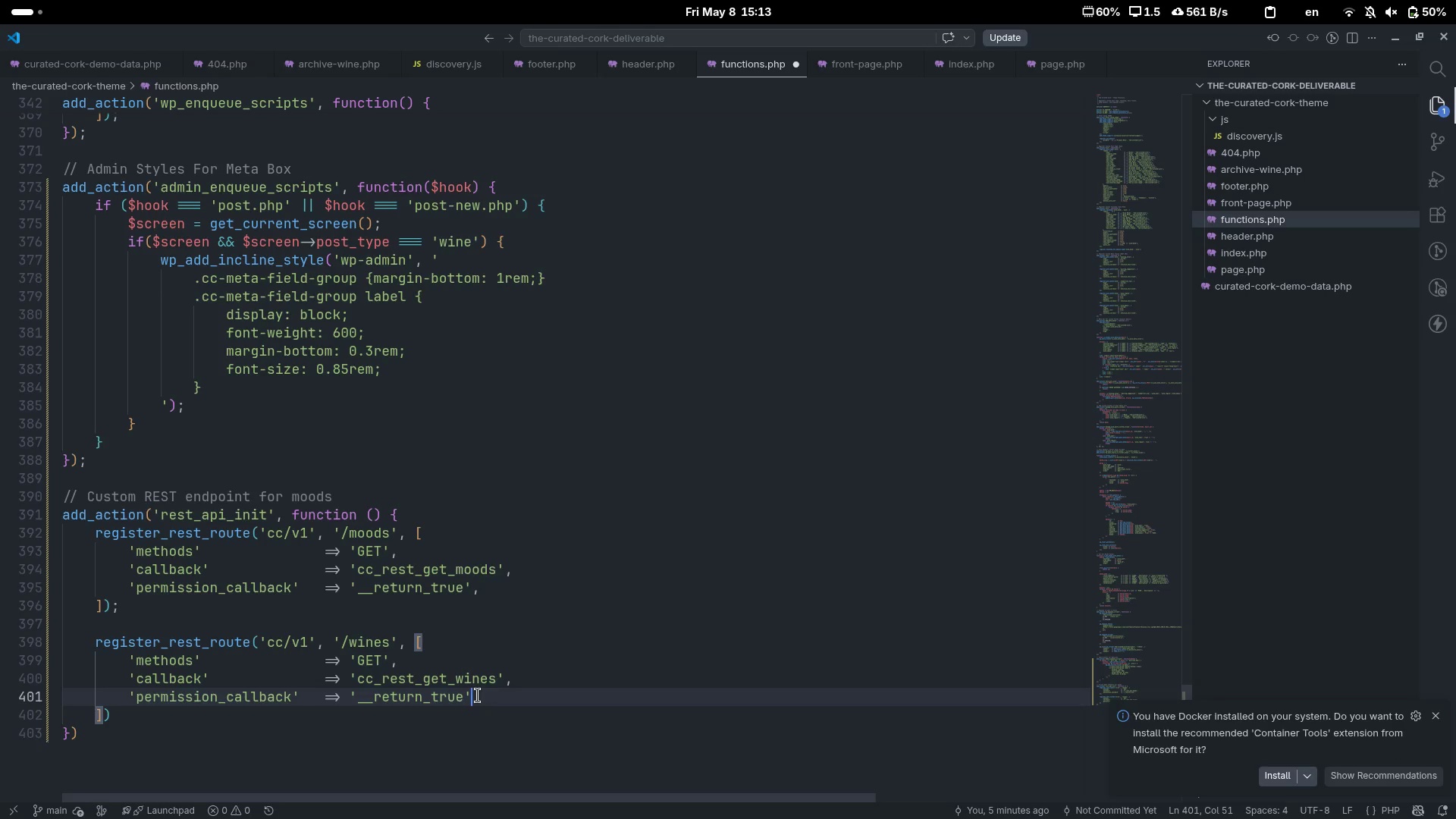 
 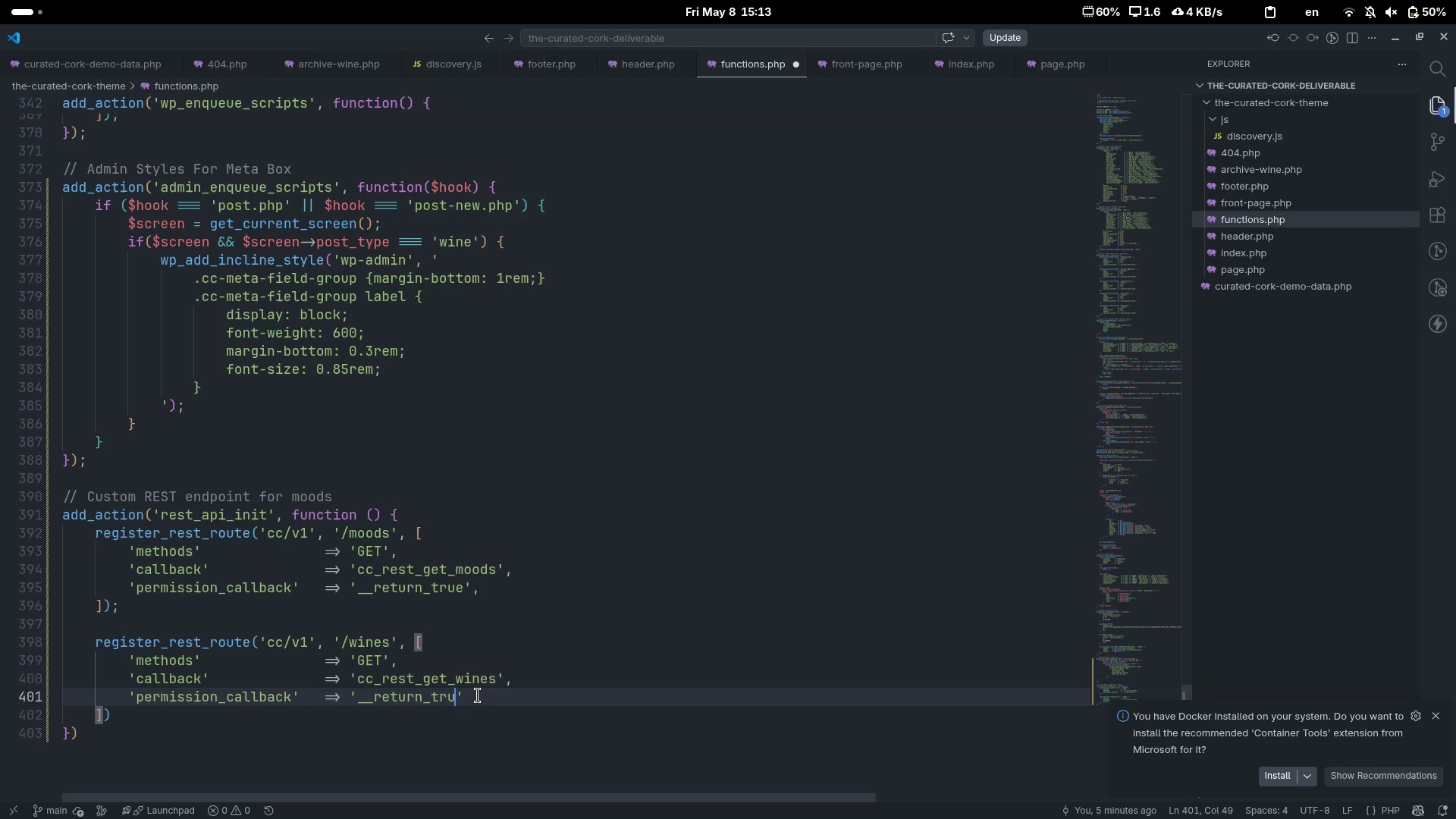 
key(ArrowRight)
 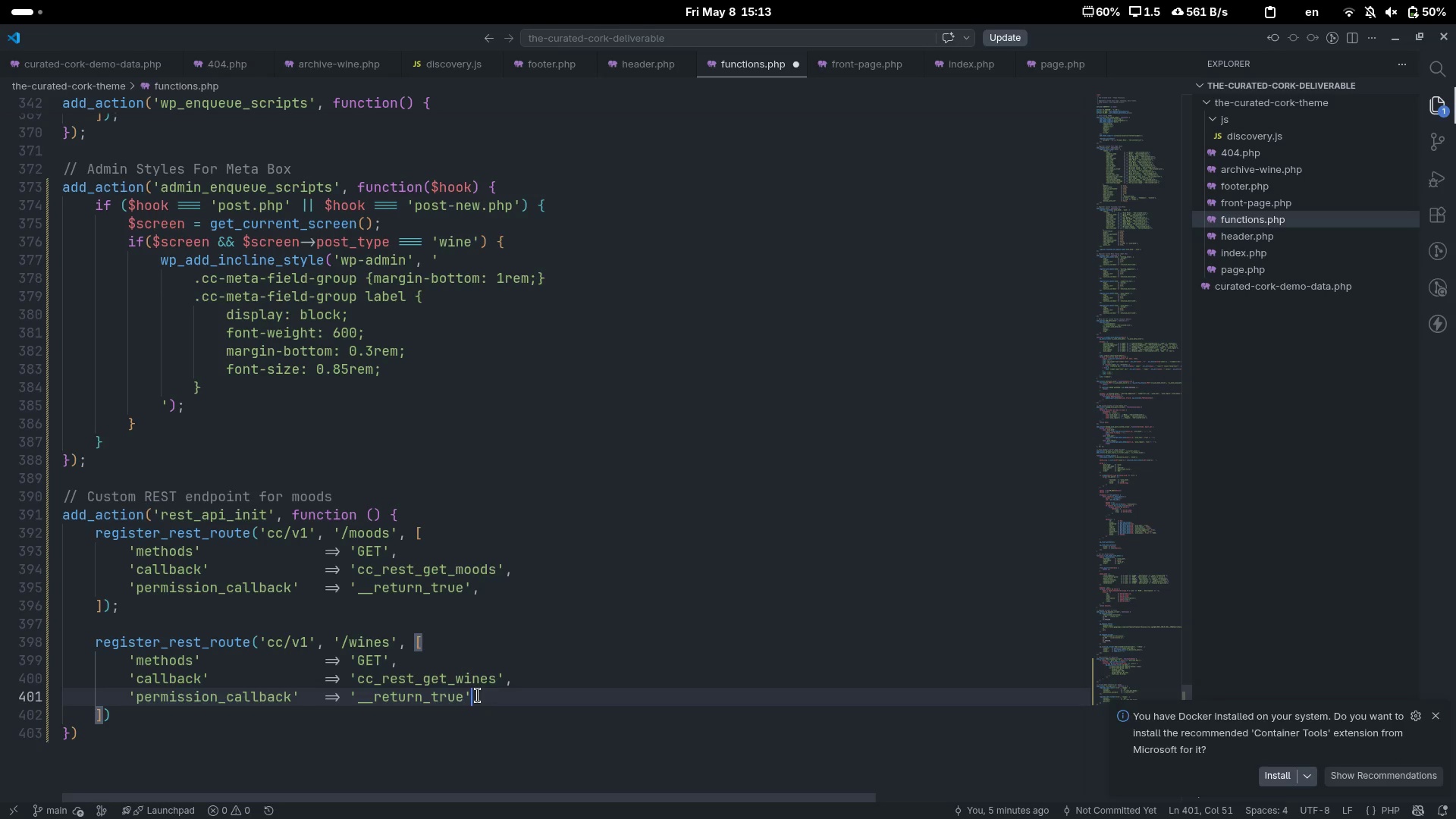 
key(M)
 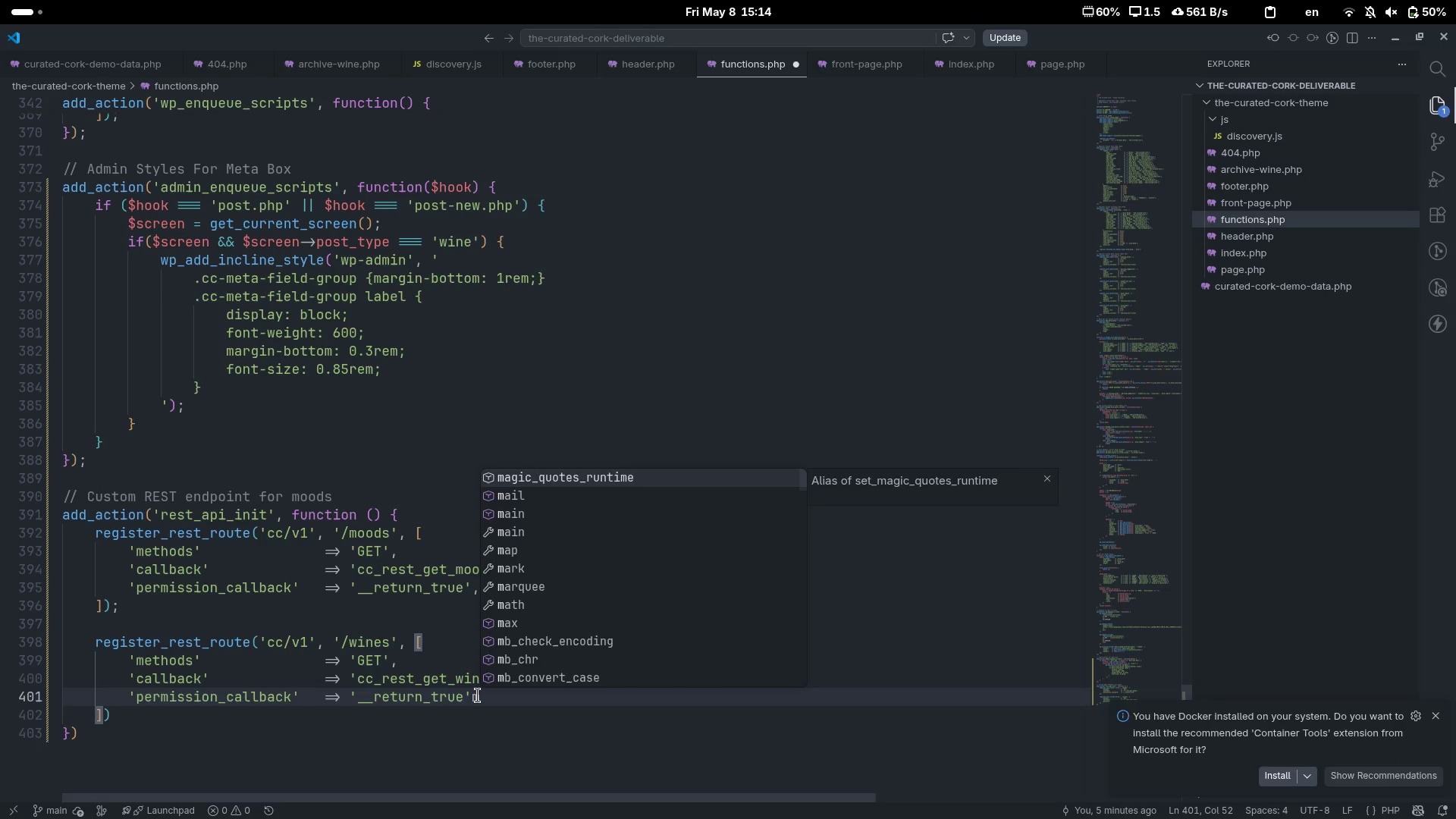 
key(Backspace)
 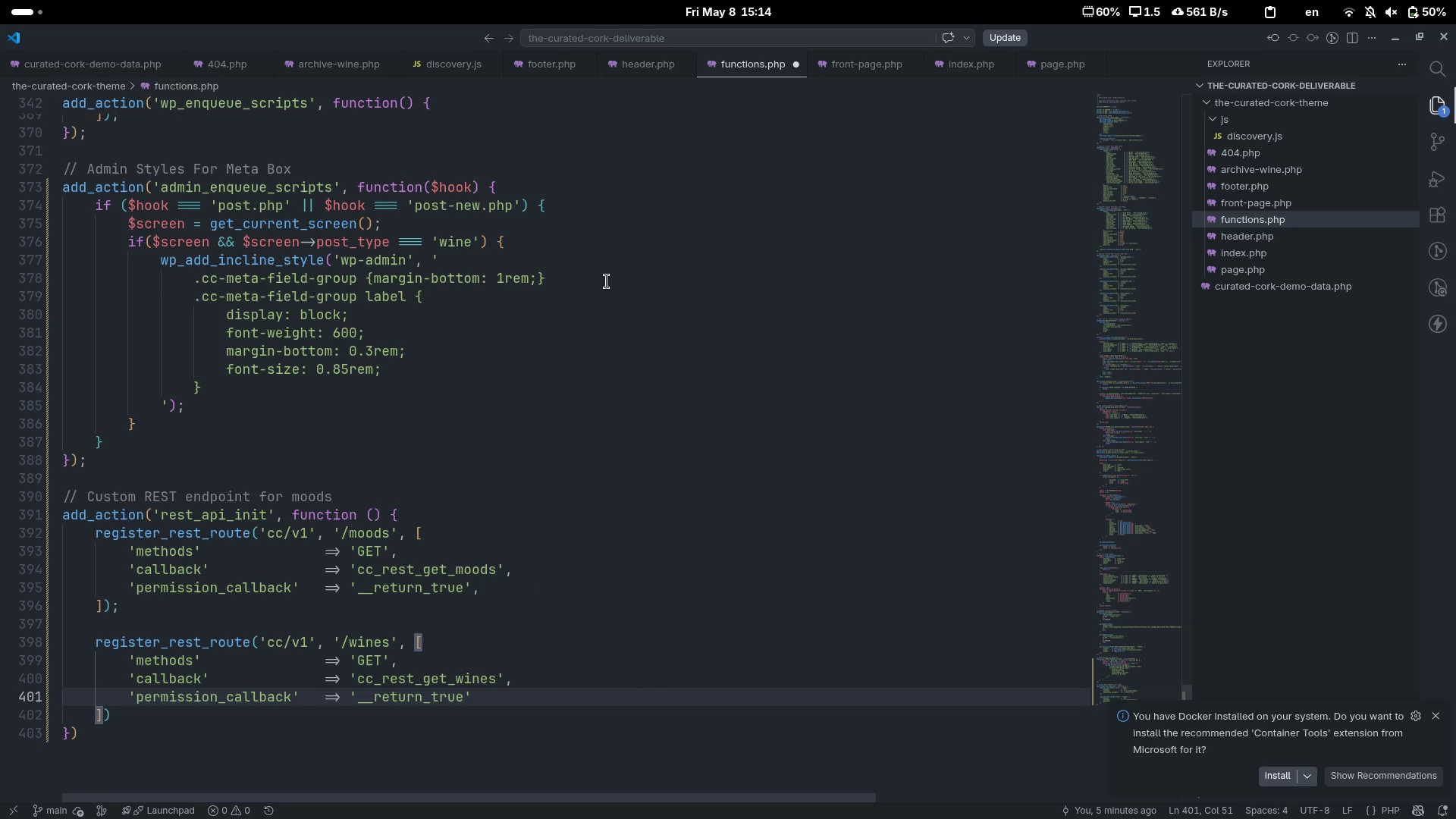 
key(Comma)
 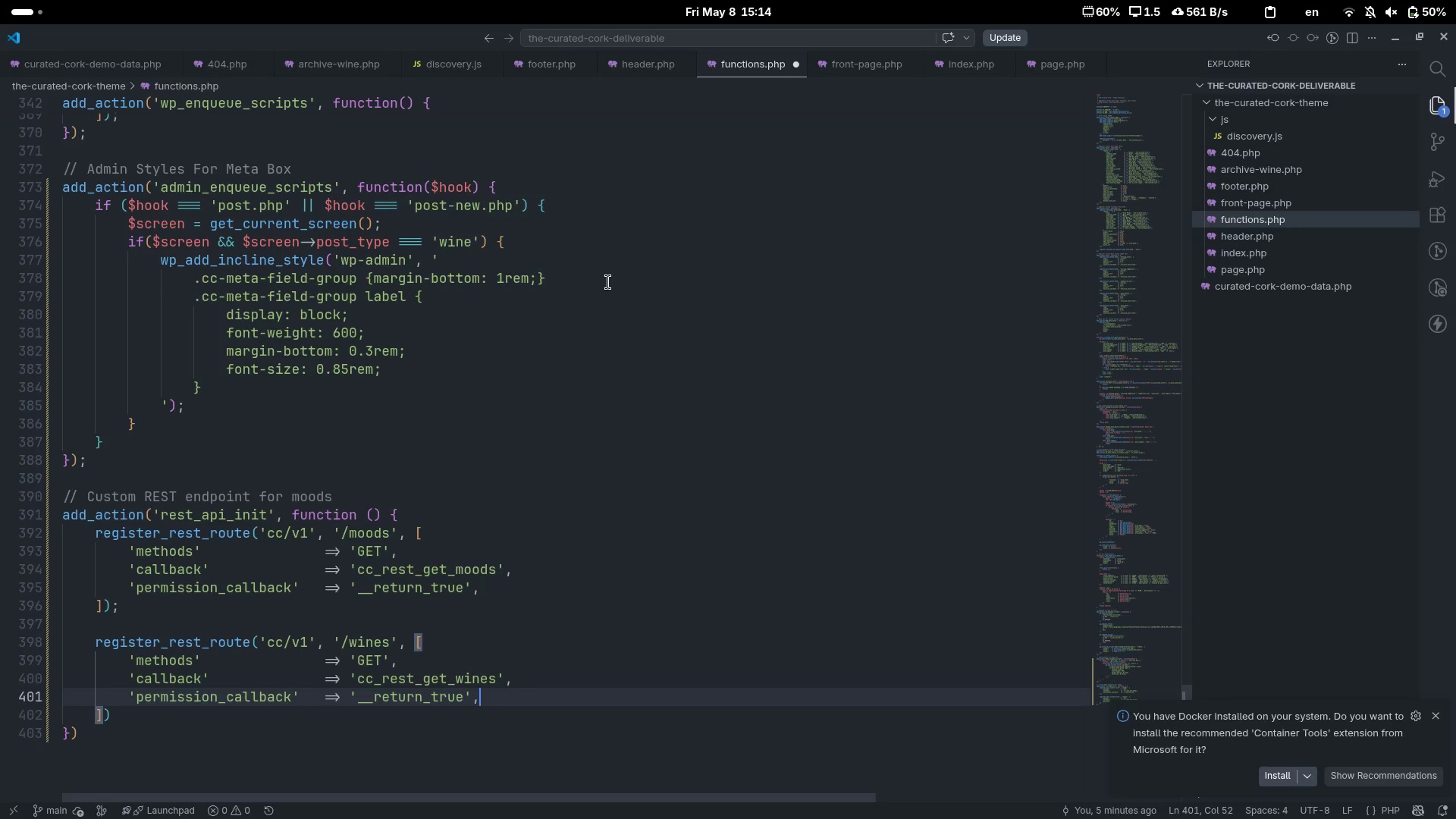 
key(ArrowDown)
 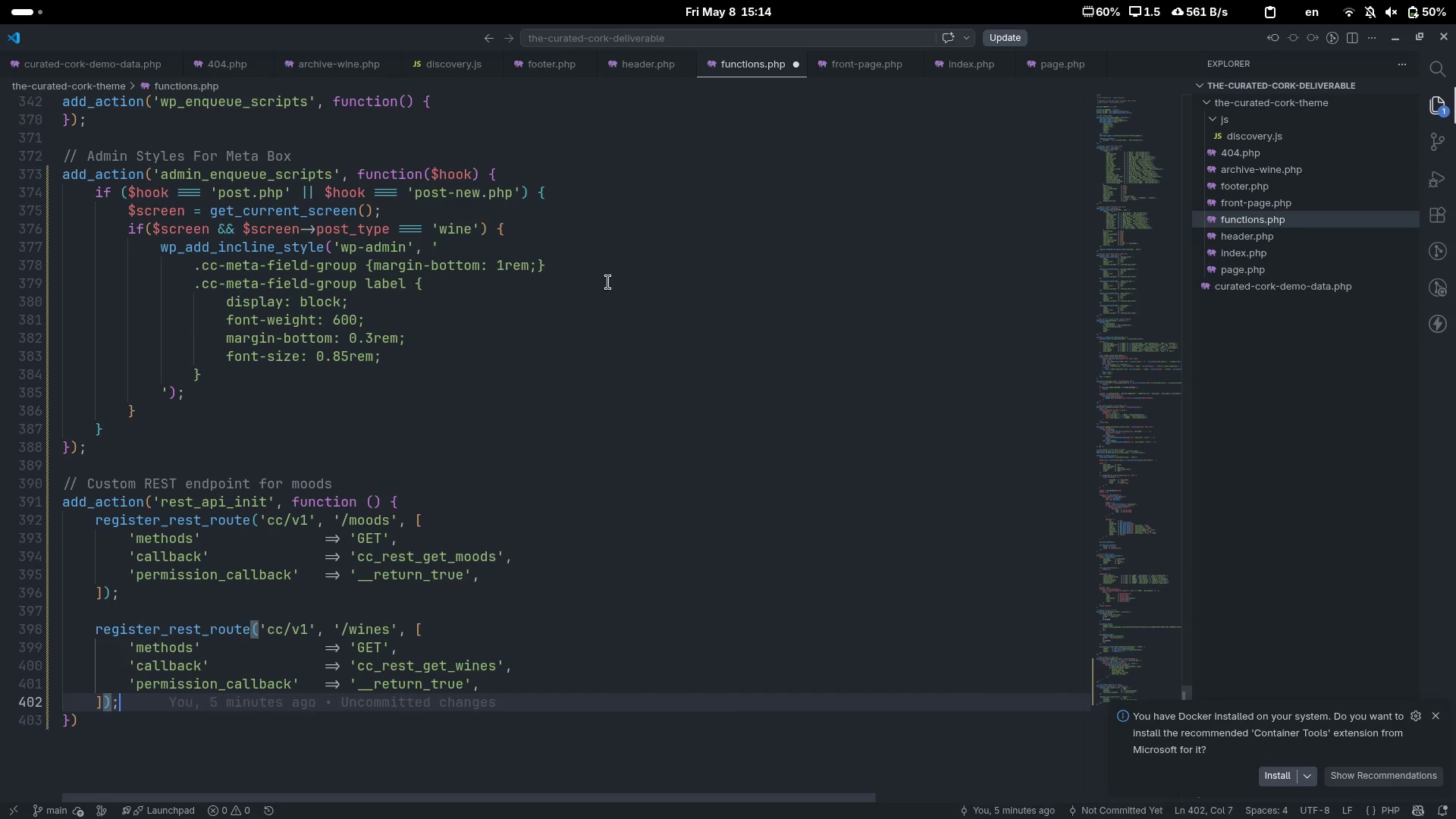 
key(Semicolon)
 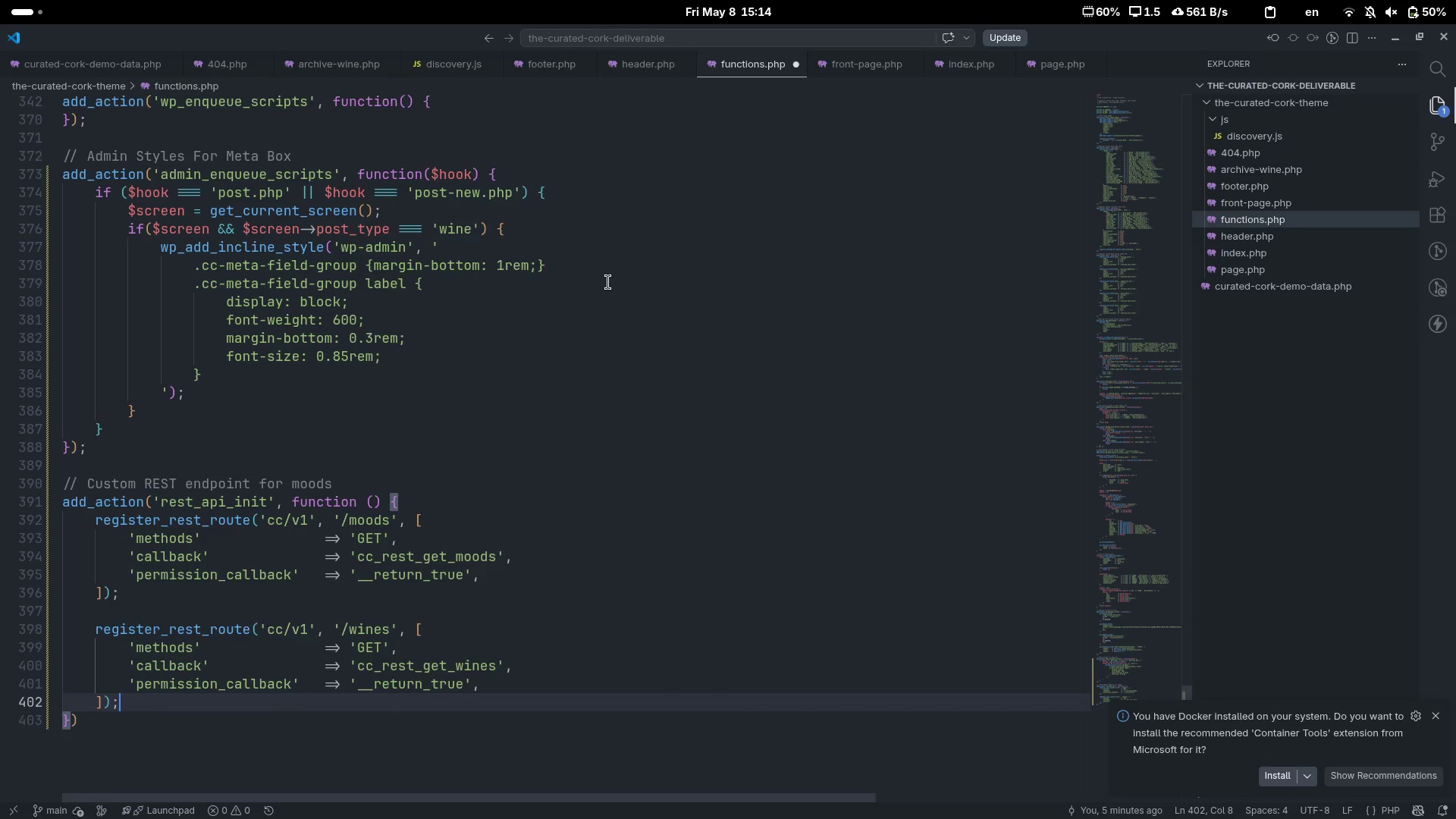 
key(ArrowDown)
 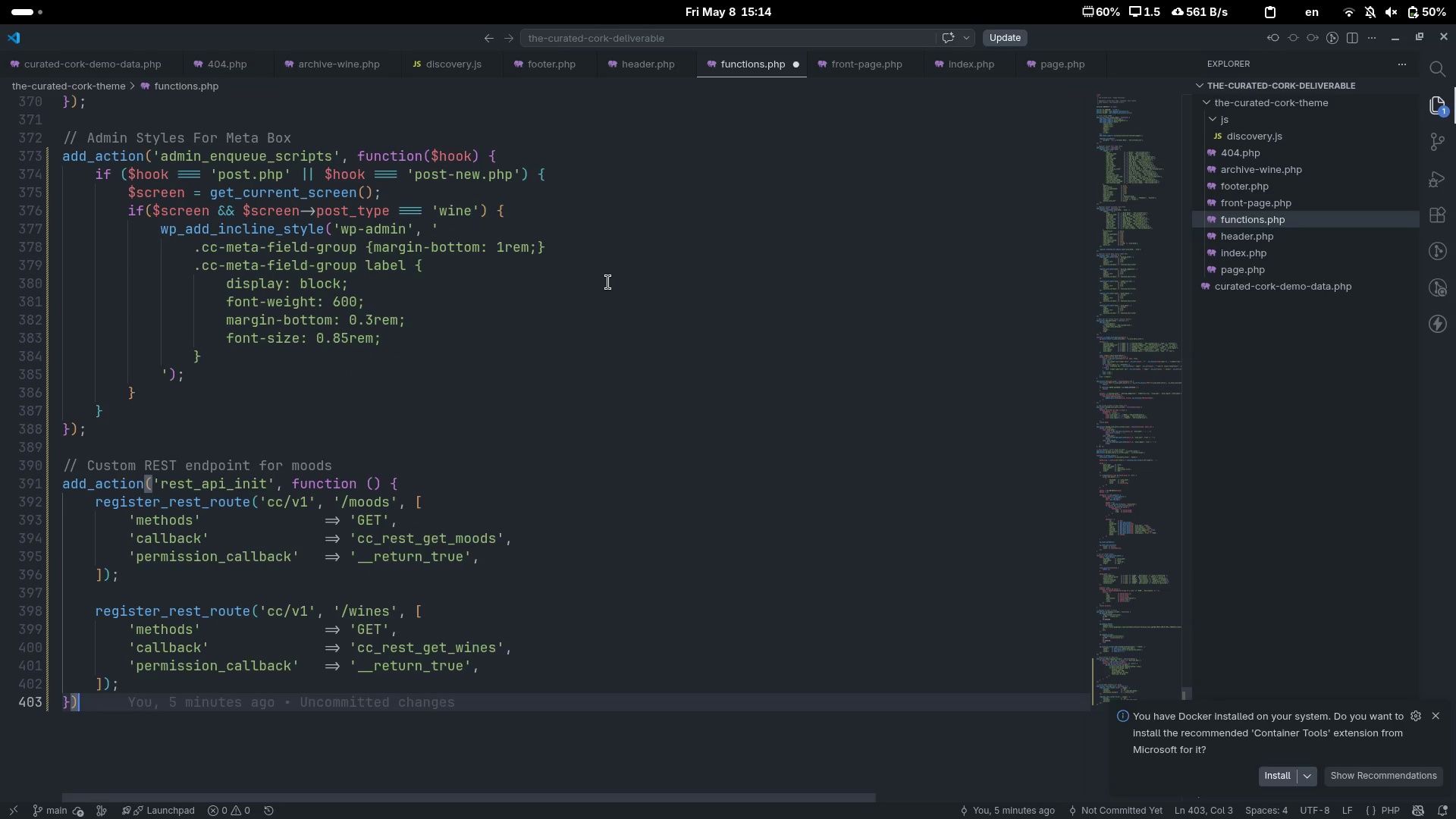 
key(Semicolon)
 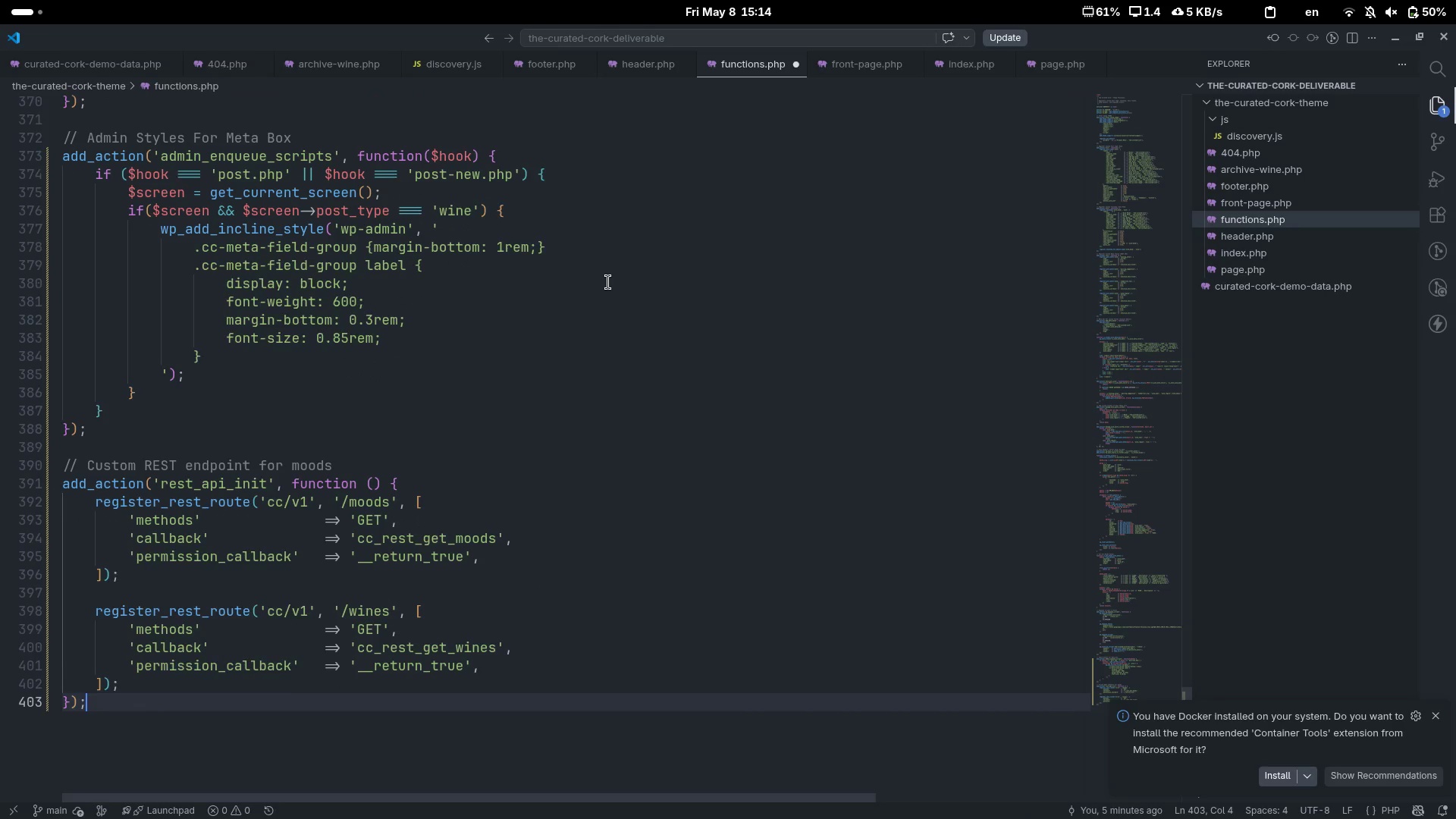 
key(Enter)
 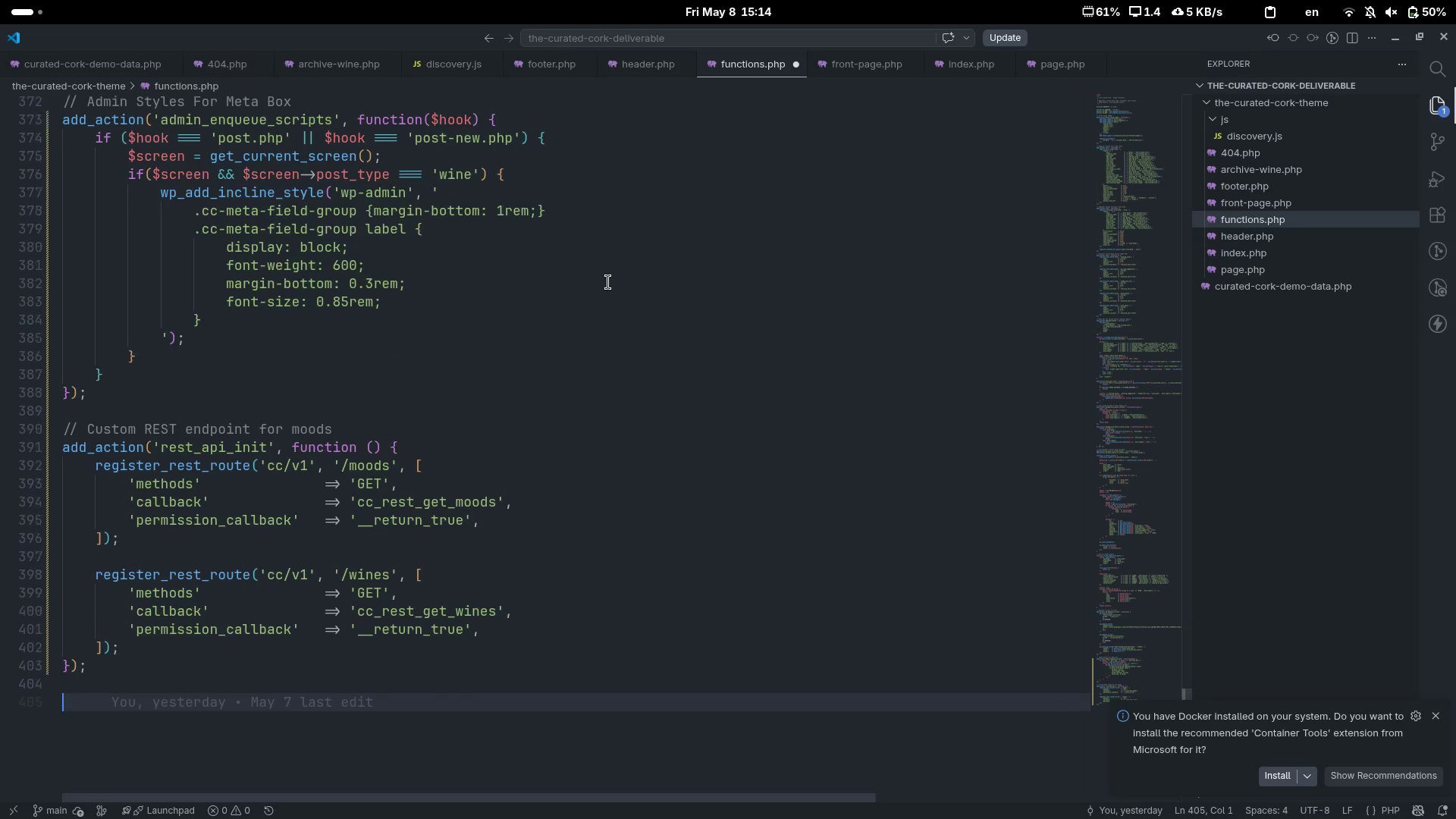 
key(Enter)
 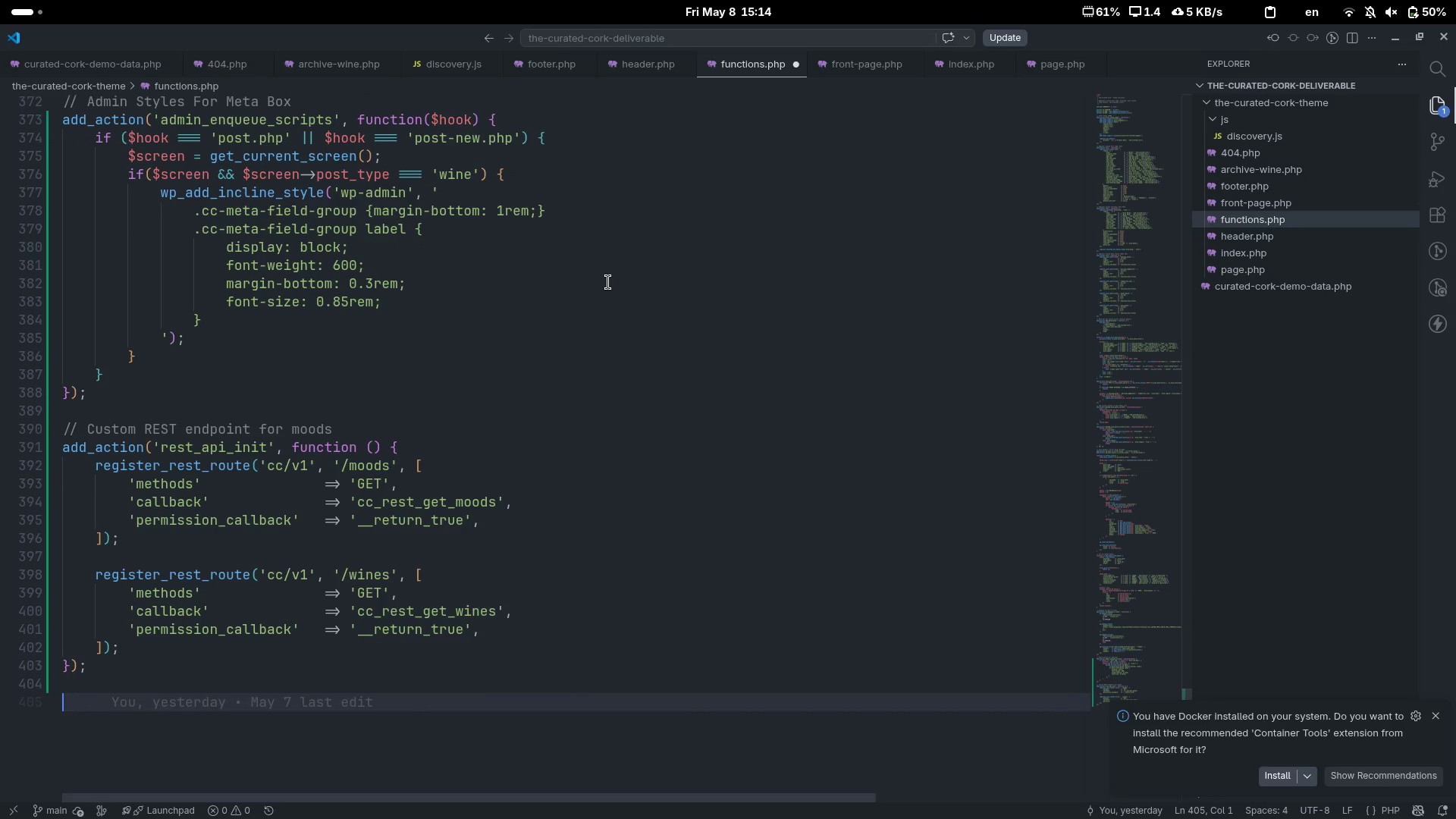 
type(funcion)
 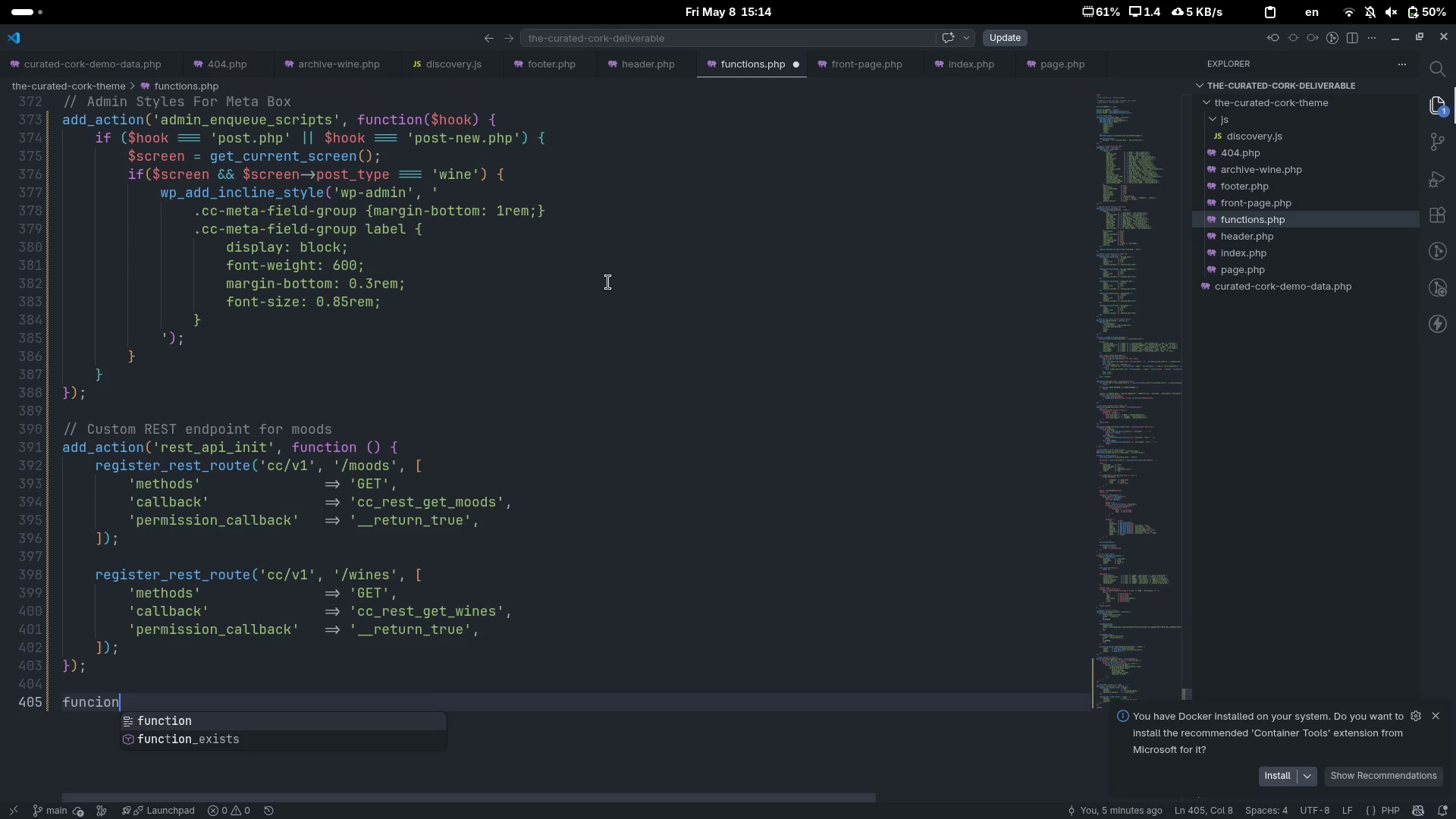 
key(Control+Backspace)
 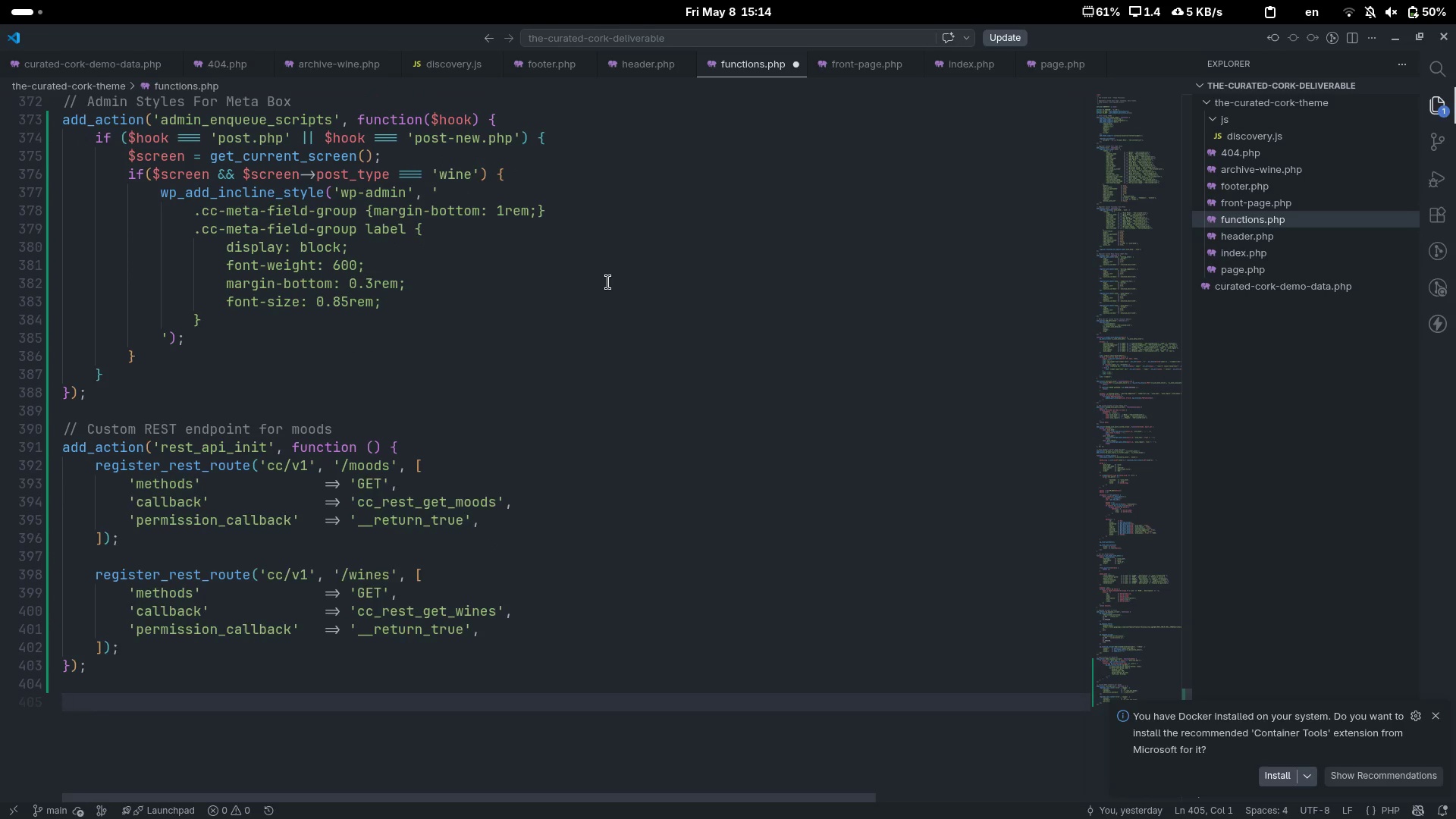 
type(funct)
key(Tab)
type( cc_rest_get_moods)
 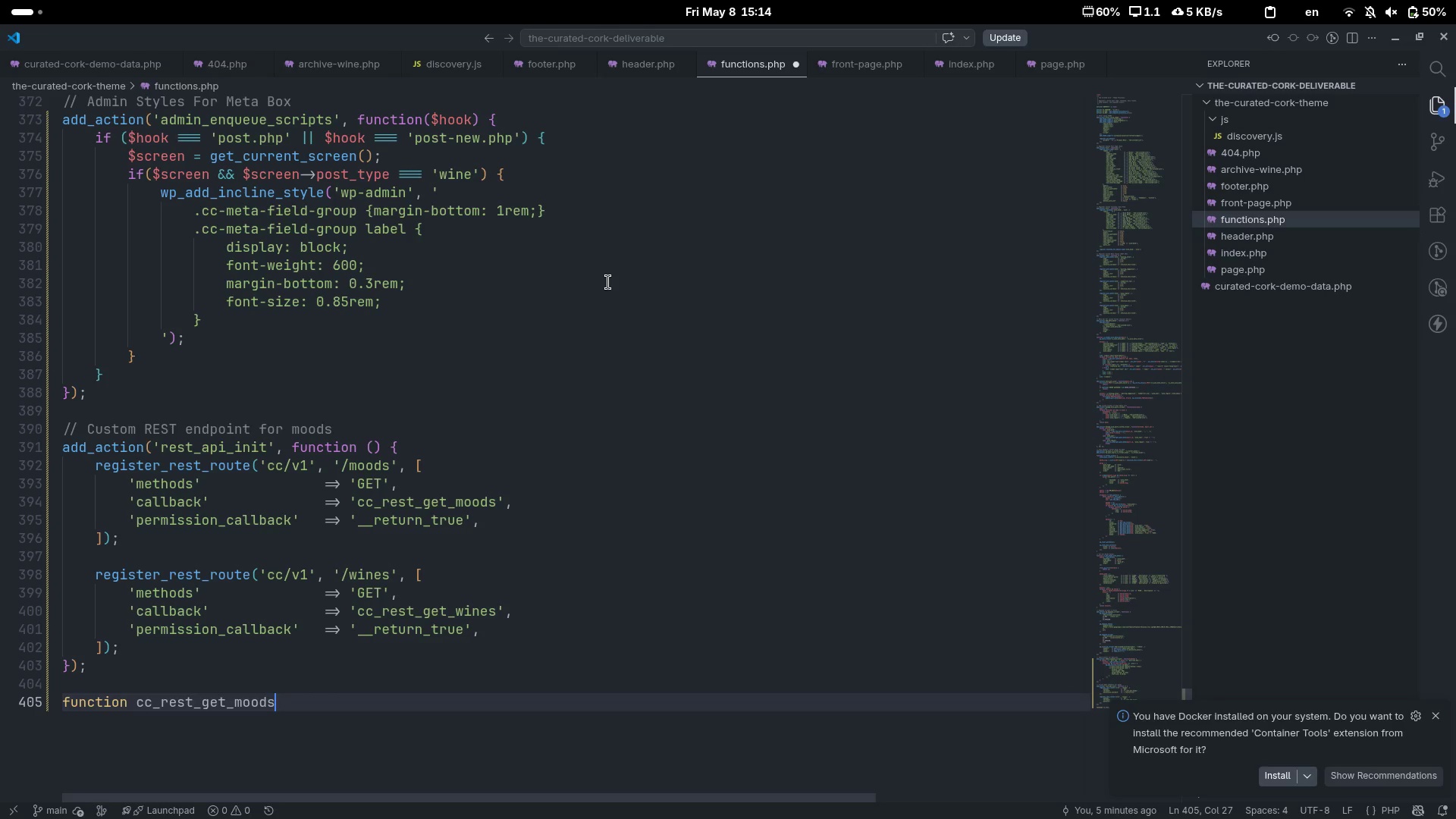 
wait(22.02)
 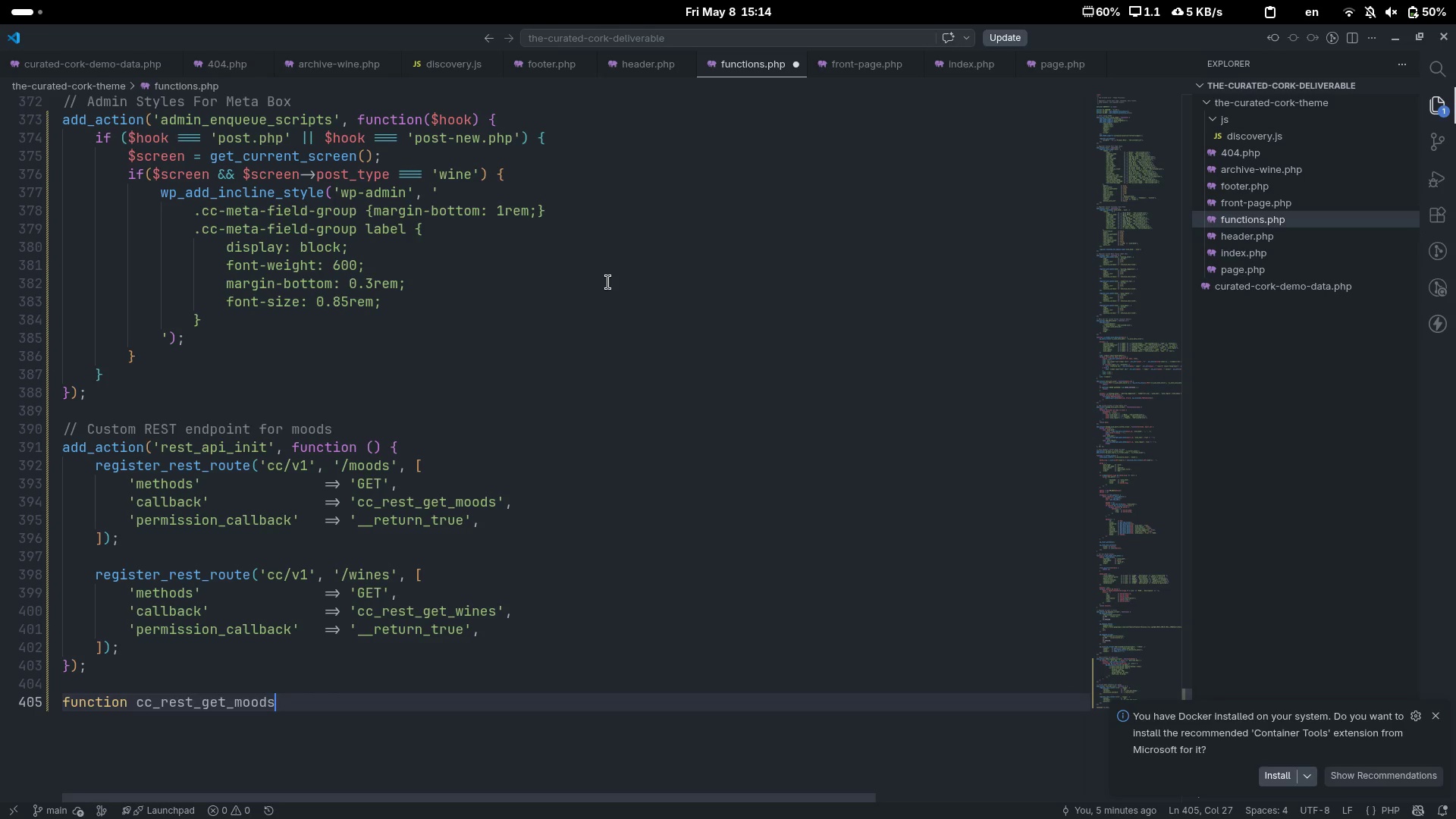 
key(Shift+ShiftLeft)
 